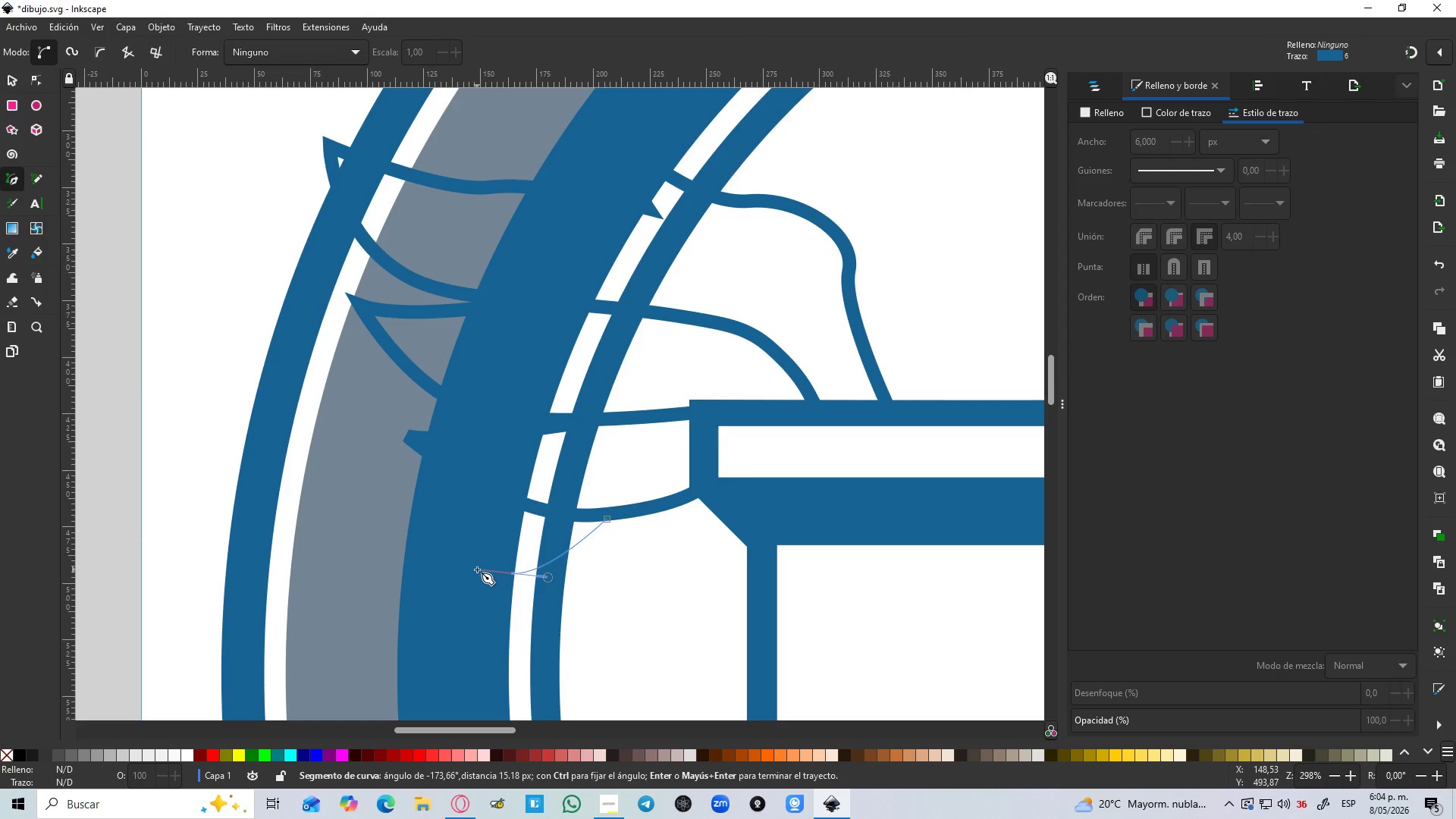 
key(Shift+L)
 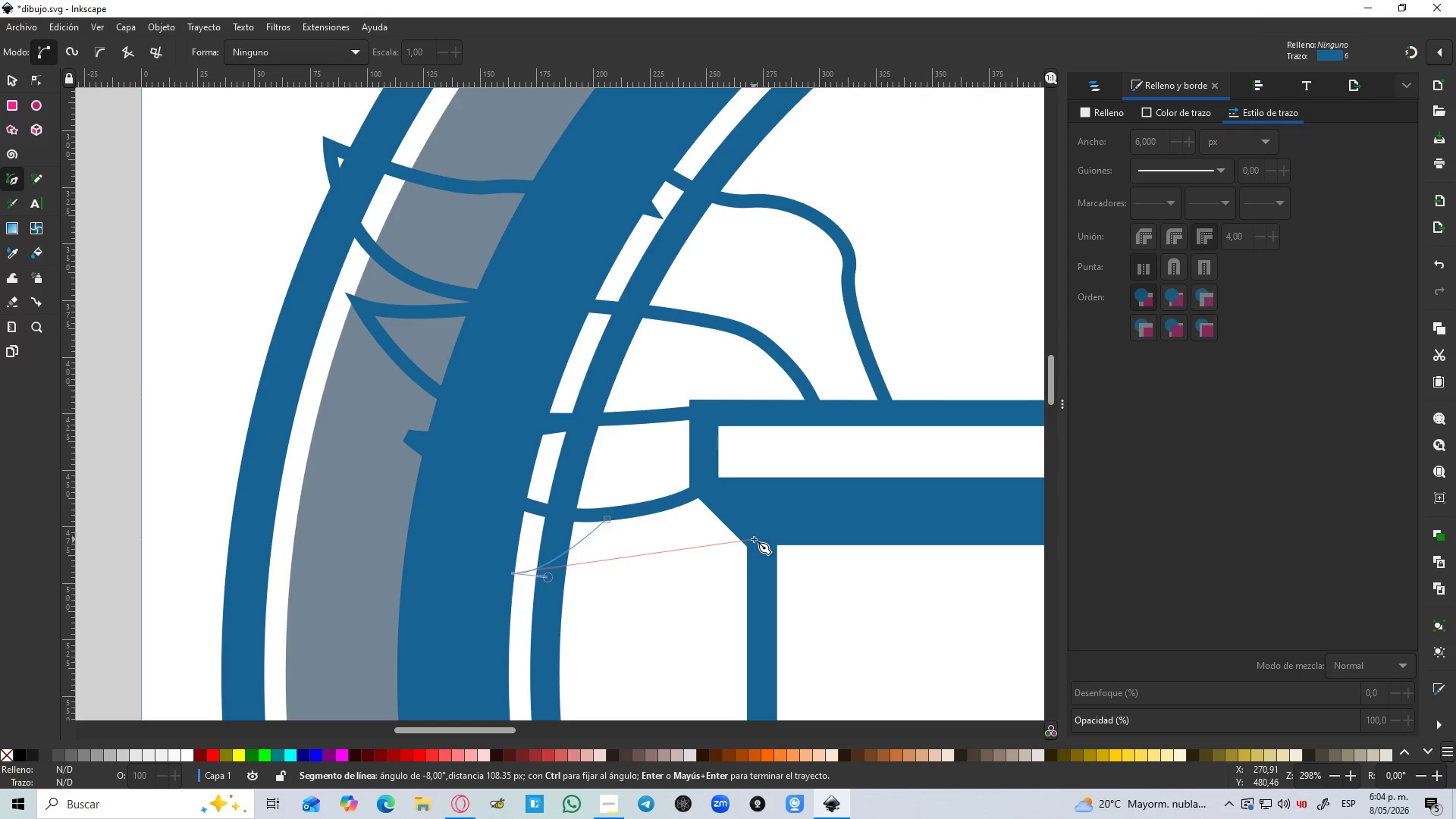 
left_click_drag(start_coordinate=[754, 539], to_coordinate=[857, 413])
 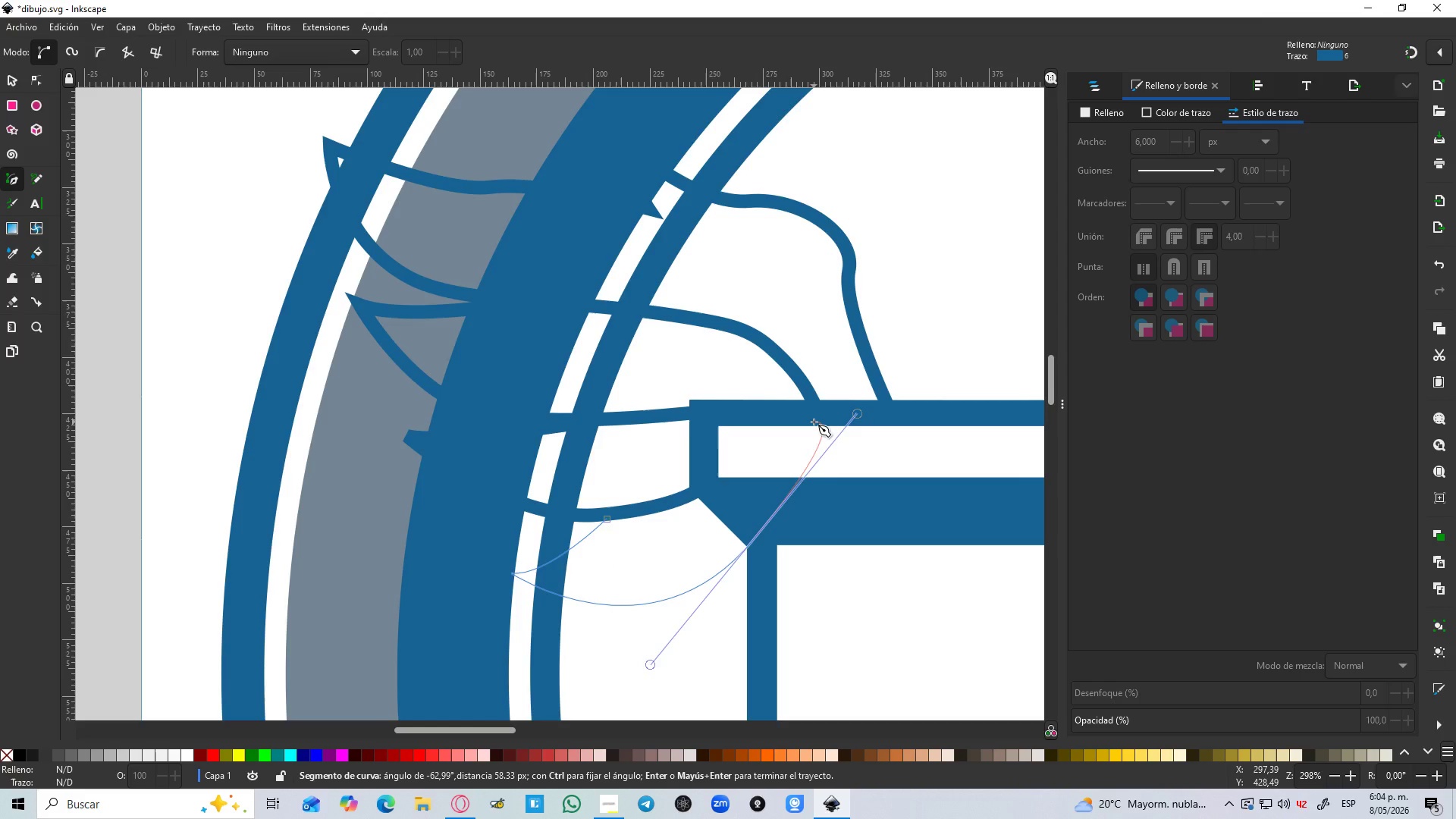 
key(Enter)
 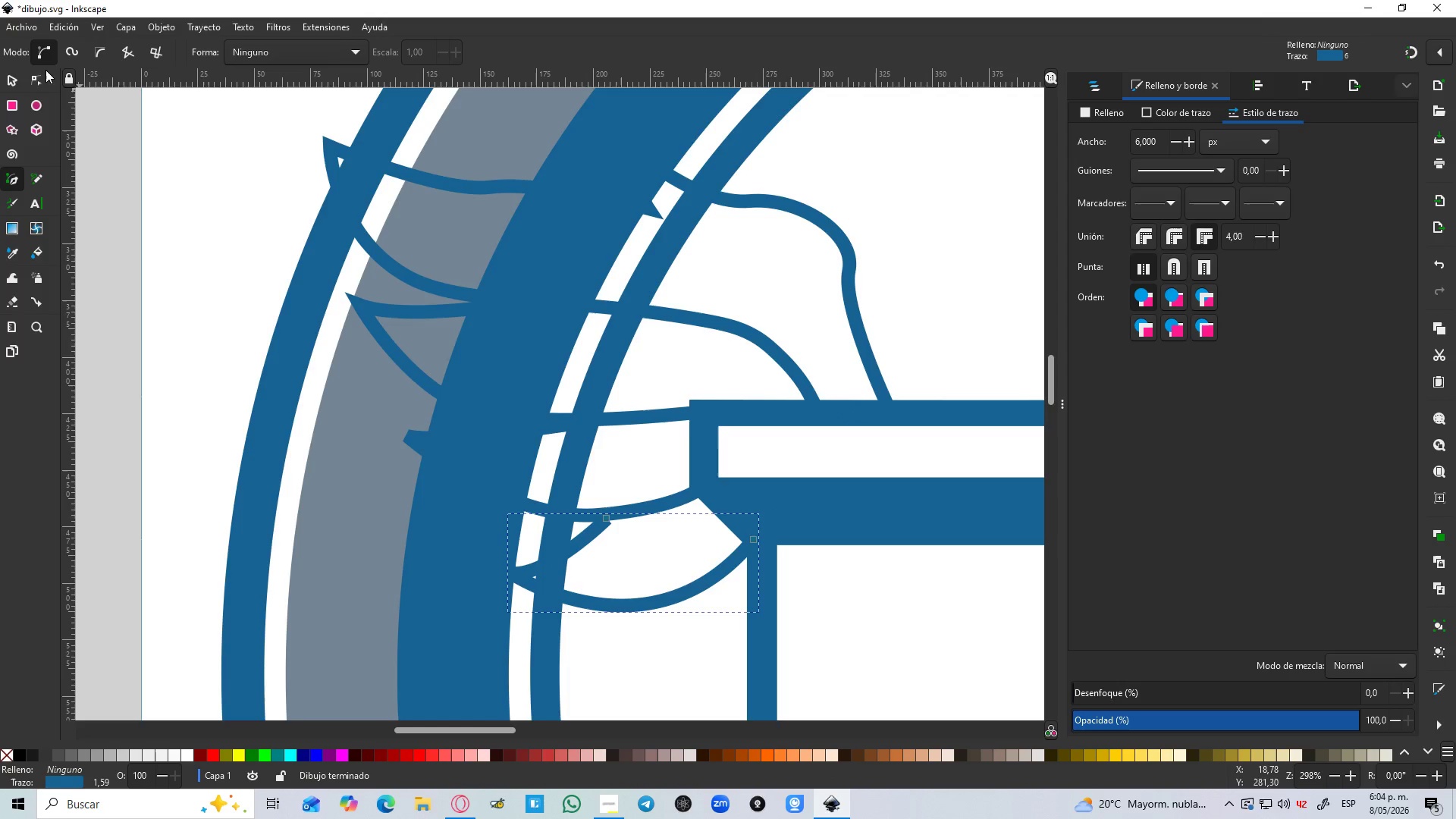 
left_click([14, 80])
 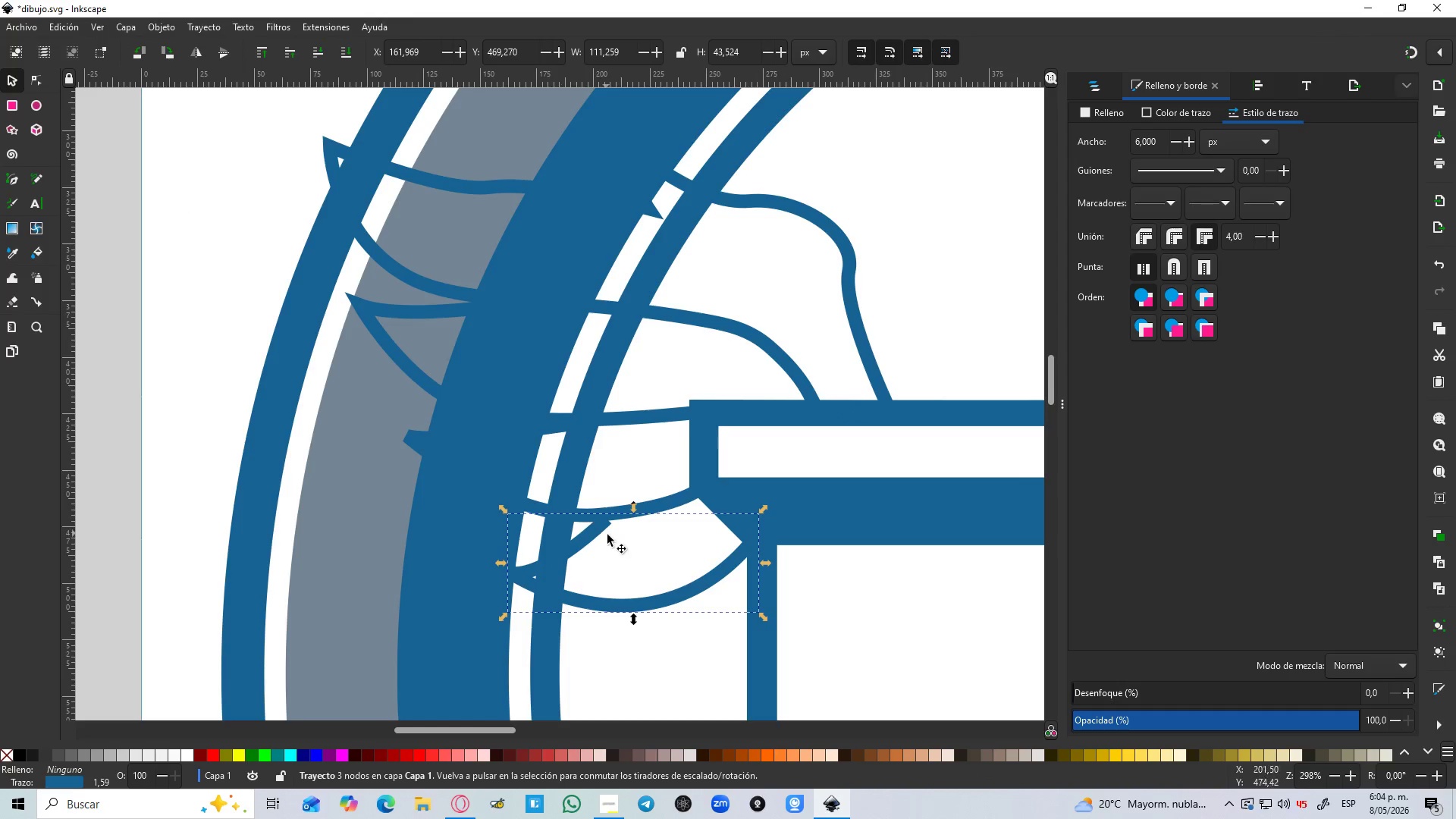 
left_click([599, 529])
 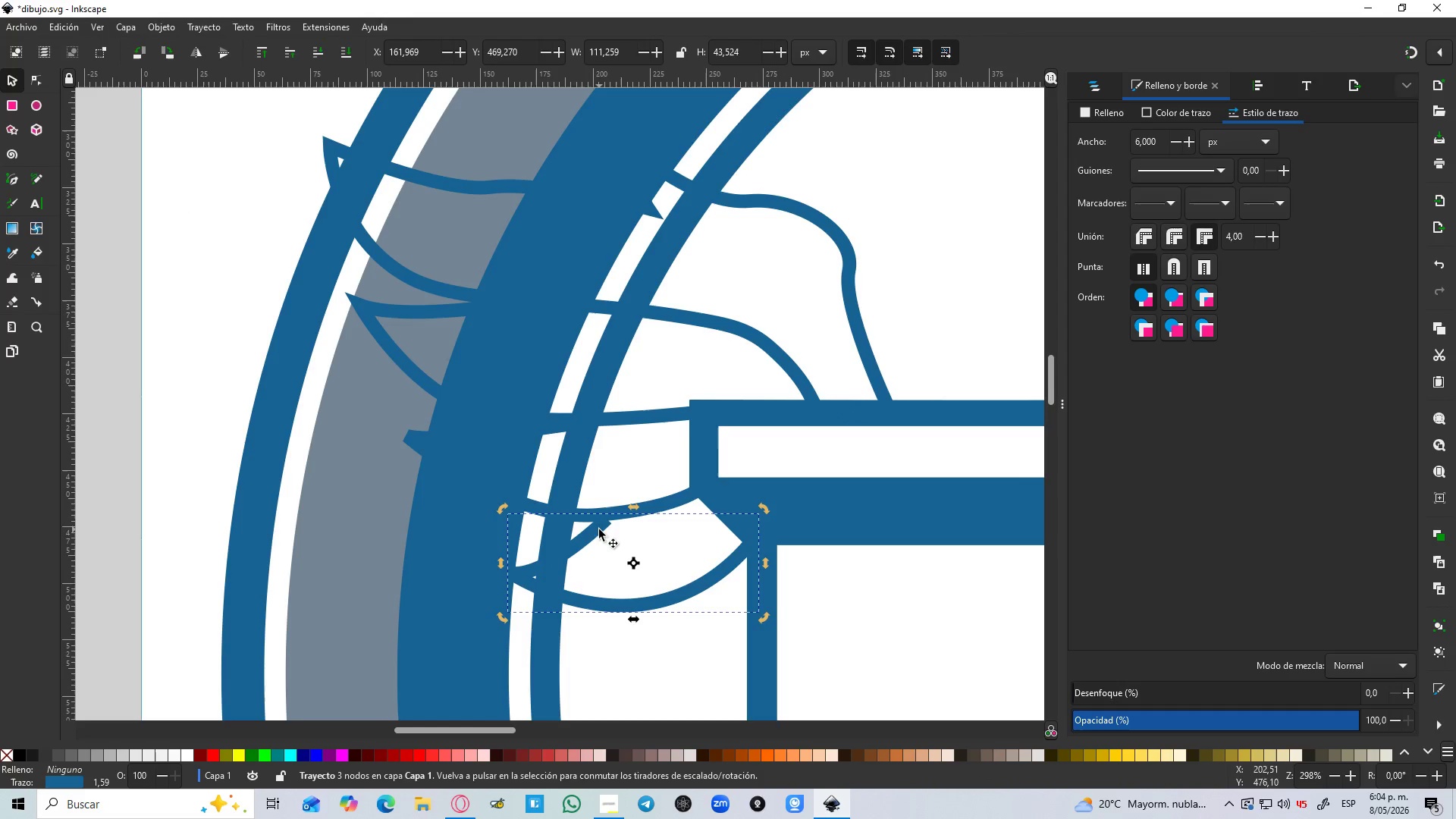 
hold_key(key=ControlLeft, duration=0.5)
scroll: coordinate [626, 518], scroll_direction: up, amount: 2.0
 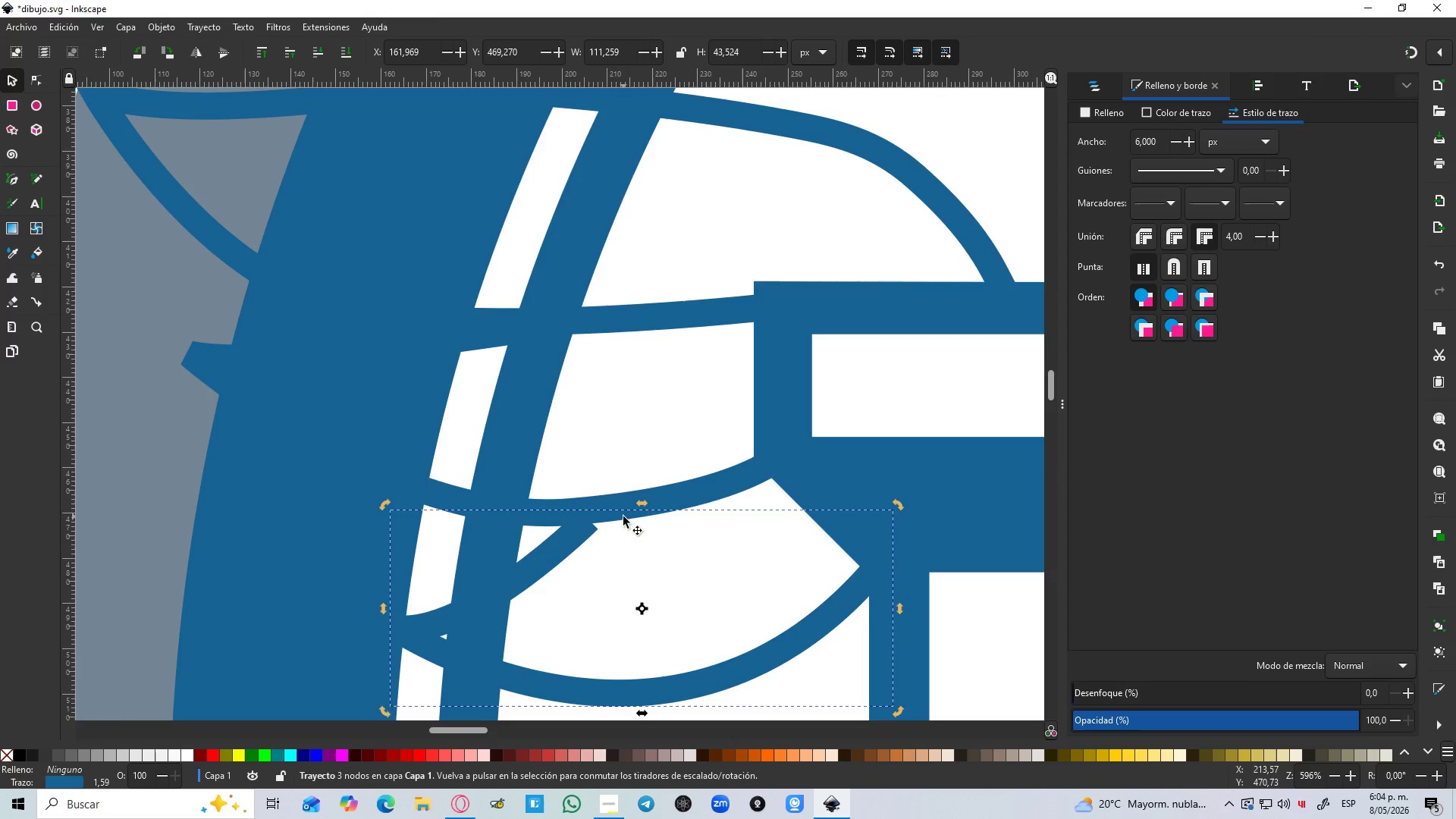 
key(N)
 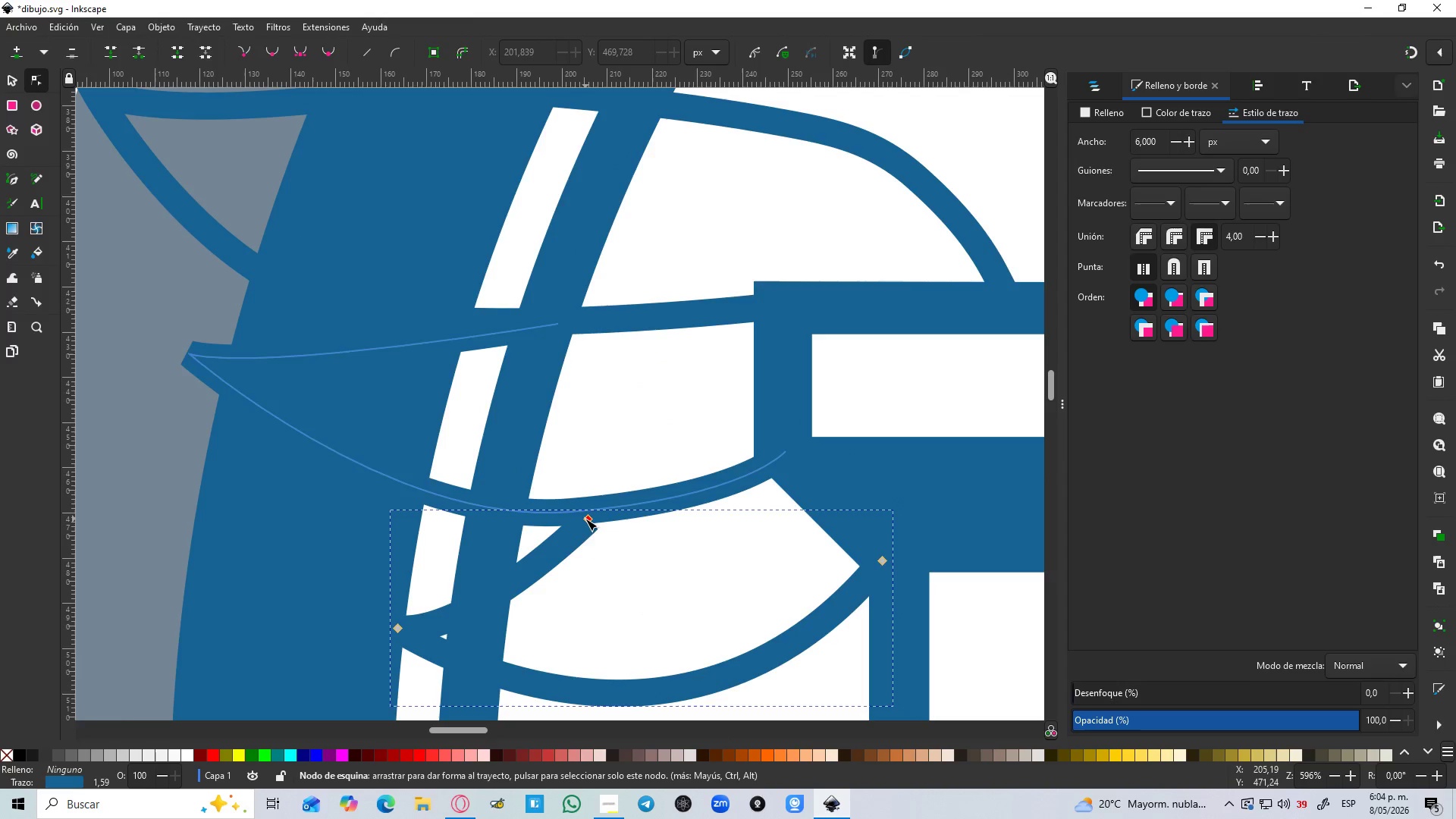 
left_click_drag(start_coordinate=[585, 519], to_coordinate=[591, 505])
 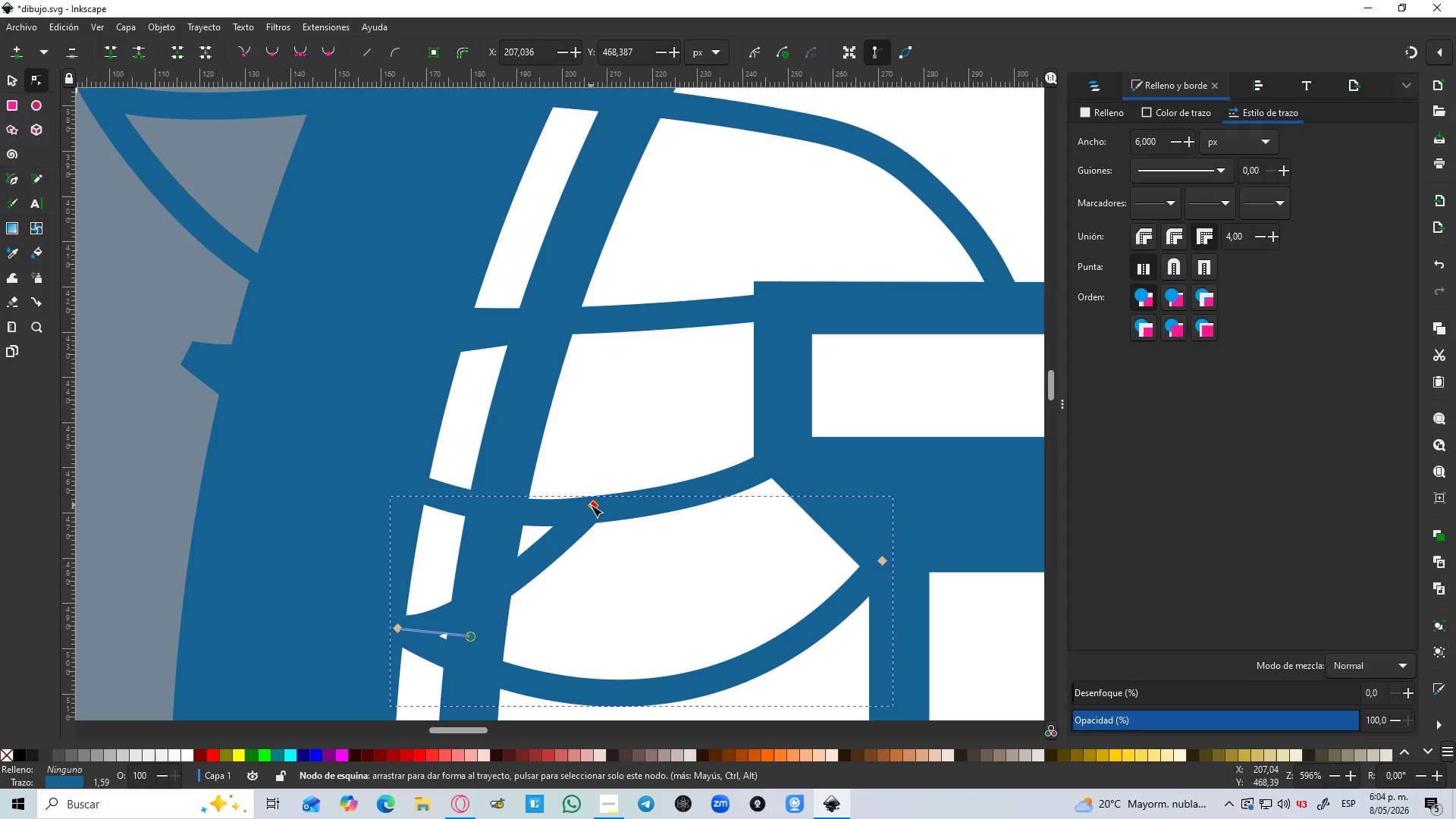 
hold_key(key=ControlLeft, duration=1.19)
scroll: coordinate [664, 527], scroll_direction: down, amount: 6.0
 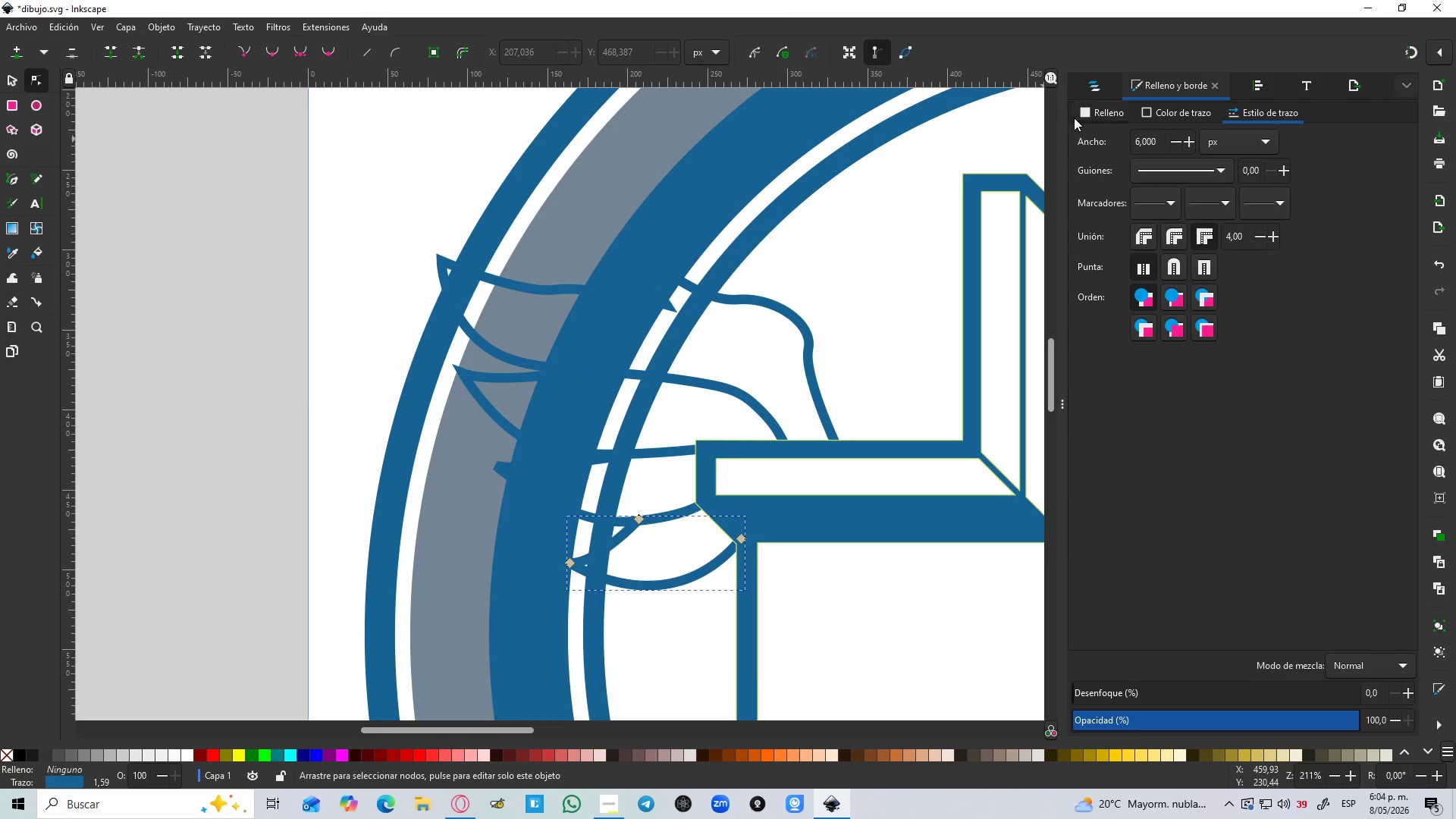 
left_click([1090, 115])
 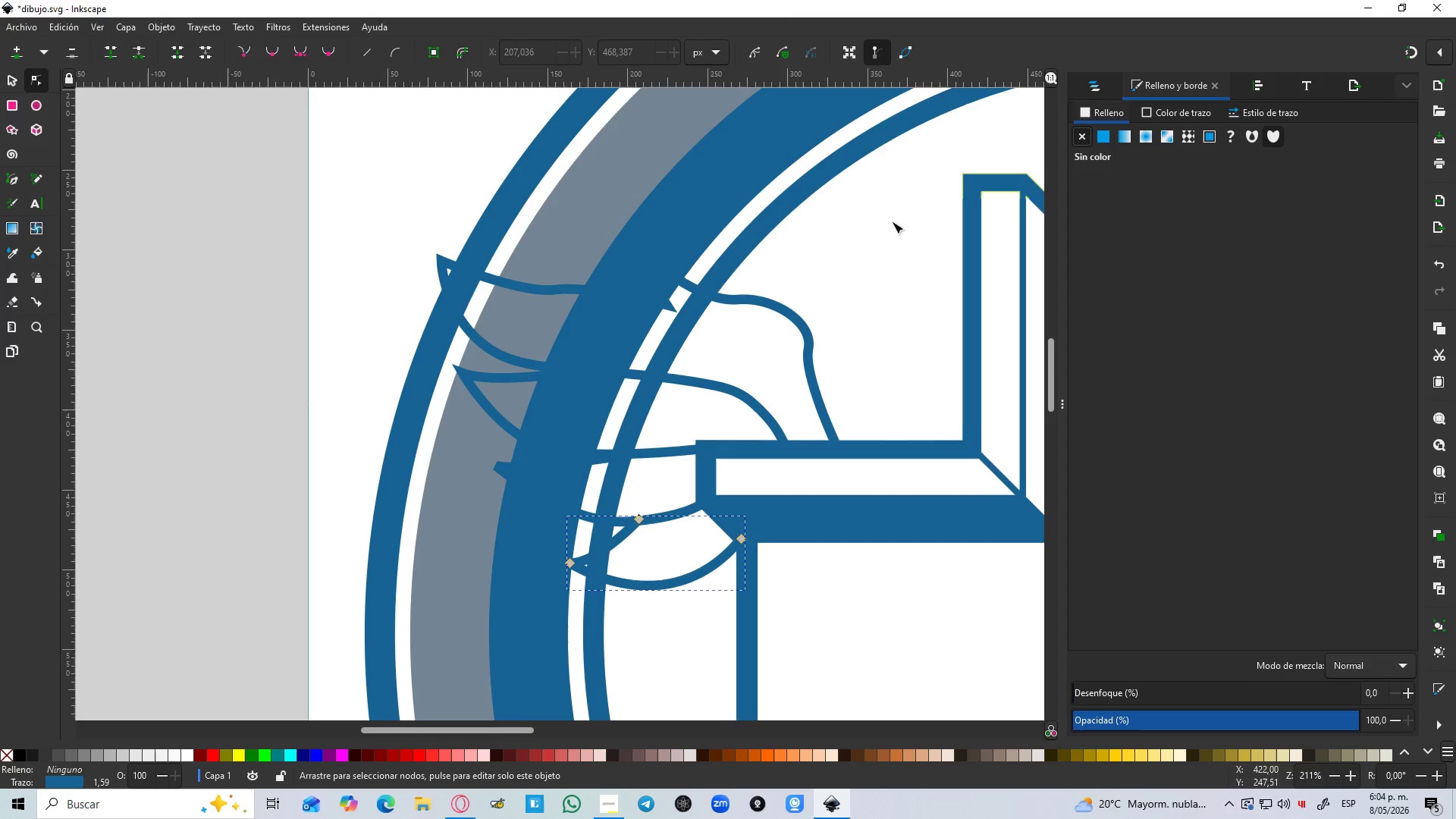 
left_click([889, 240])
 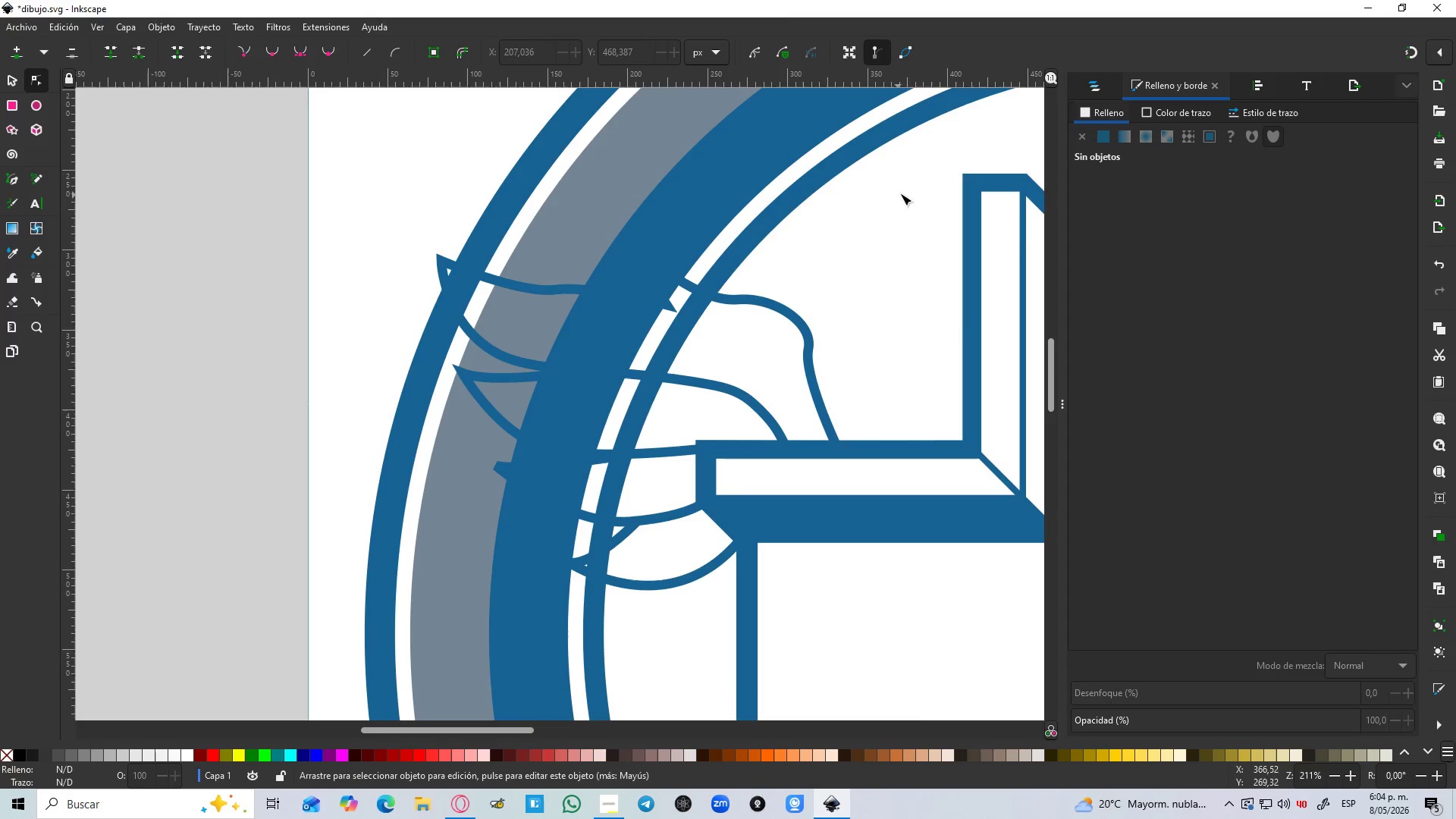 
left_click_drag(start_coordinate=[900, 193], to_coordinate=[1085, 142])
 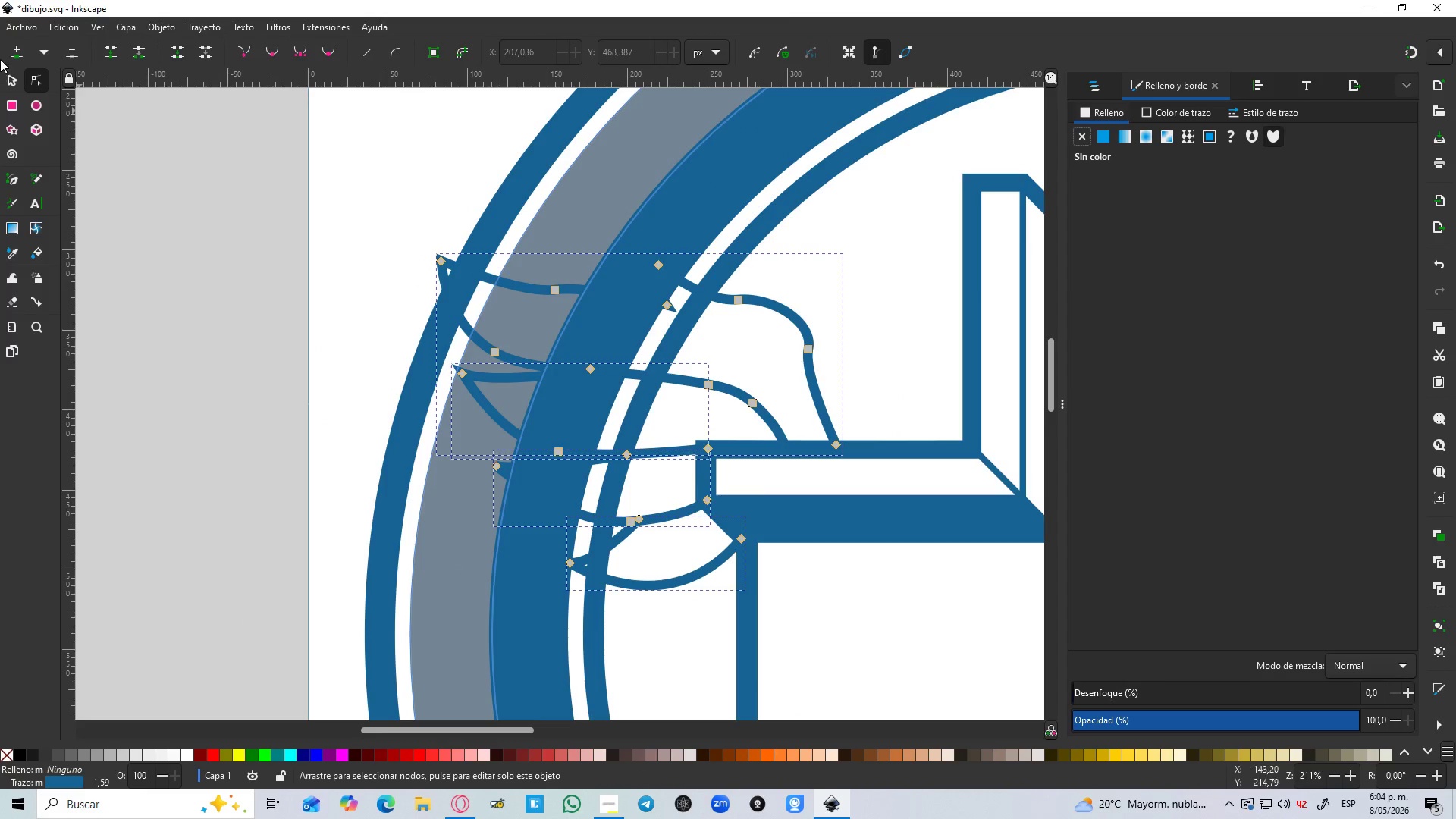 
left_click([1085, 142])
 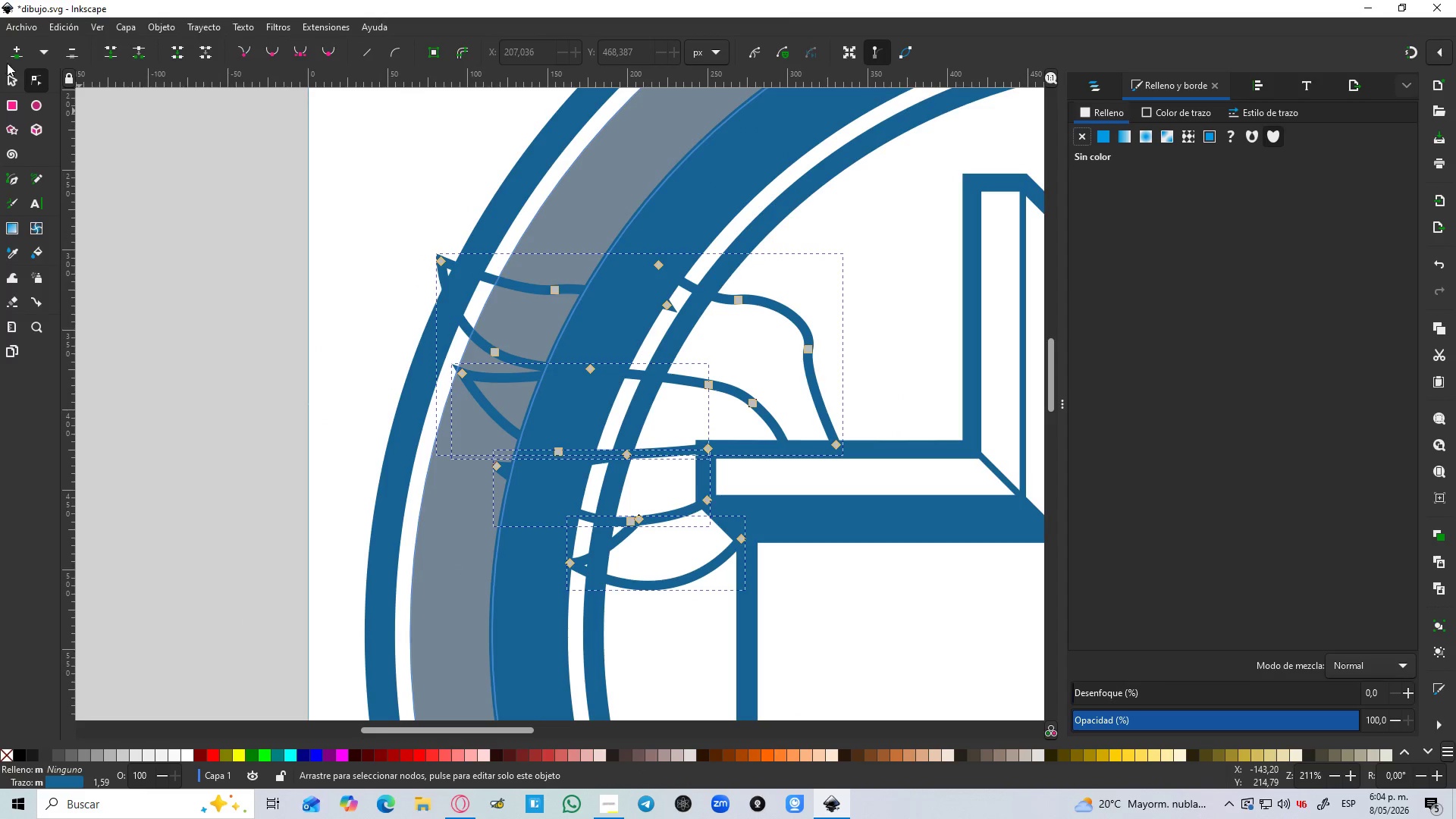 
left_click([2, 81])
 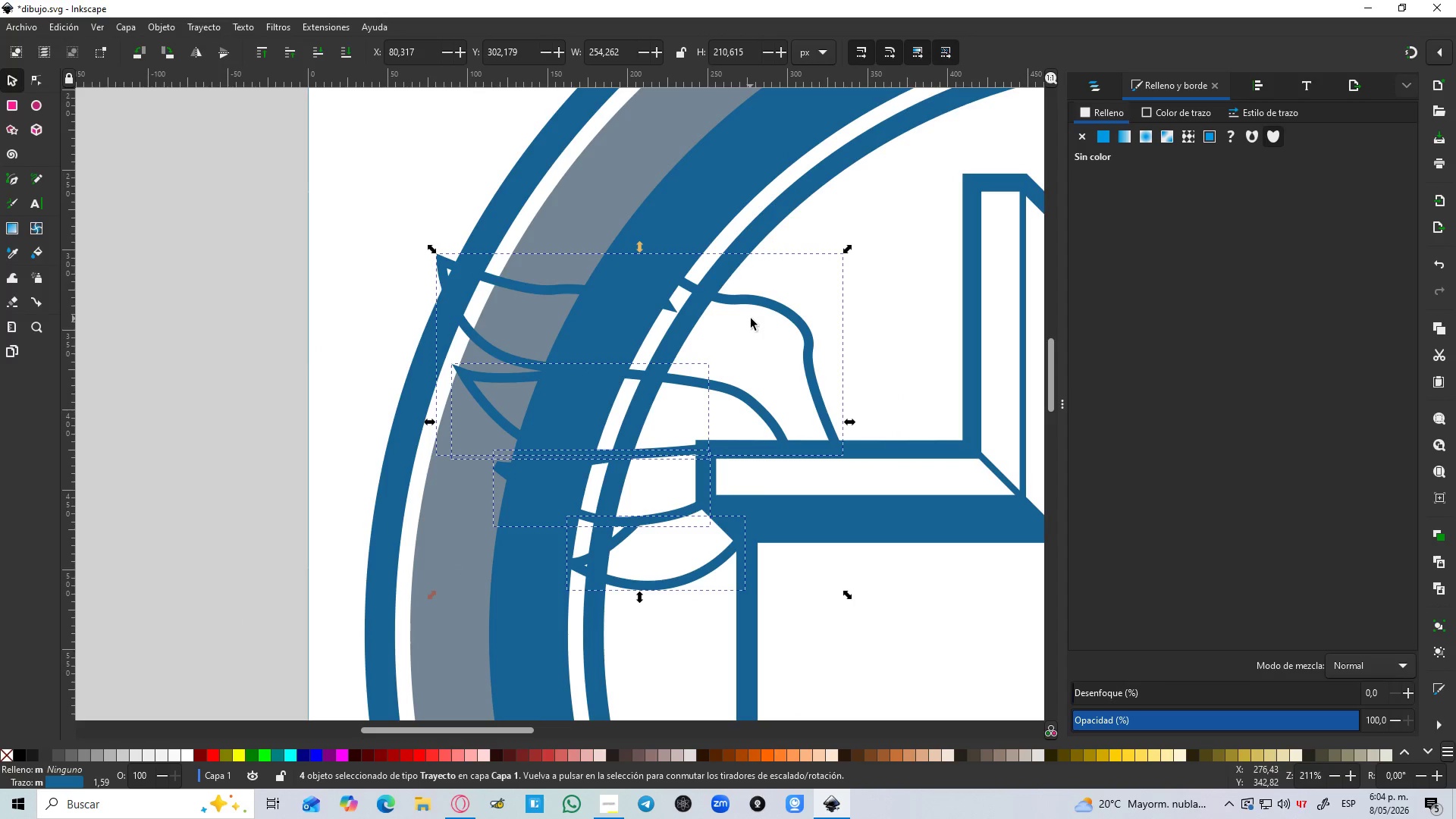 
key(Alt+Control+C)
 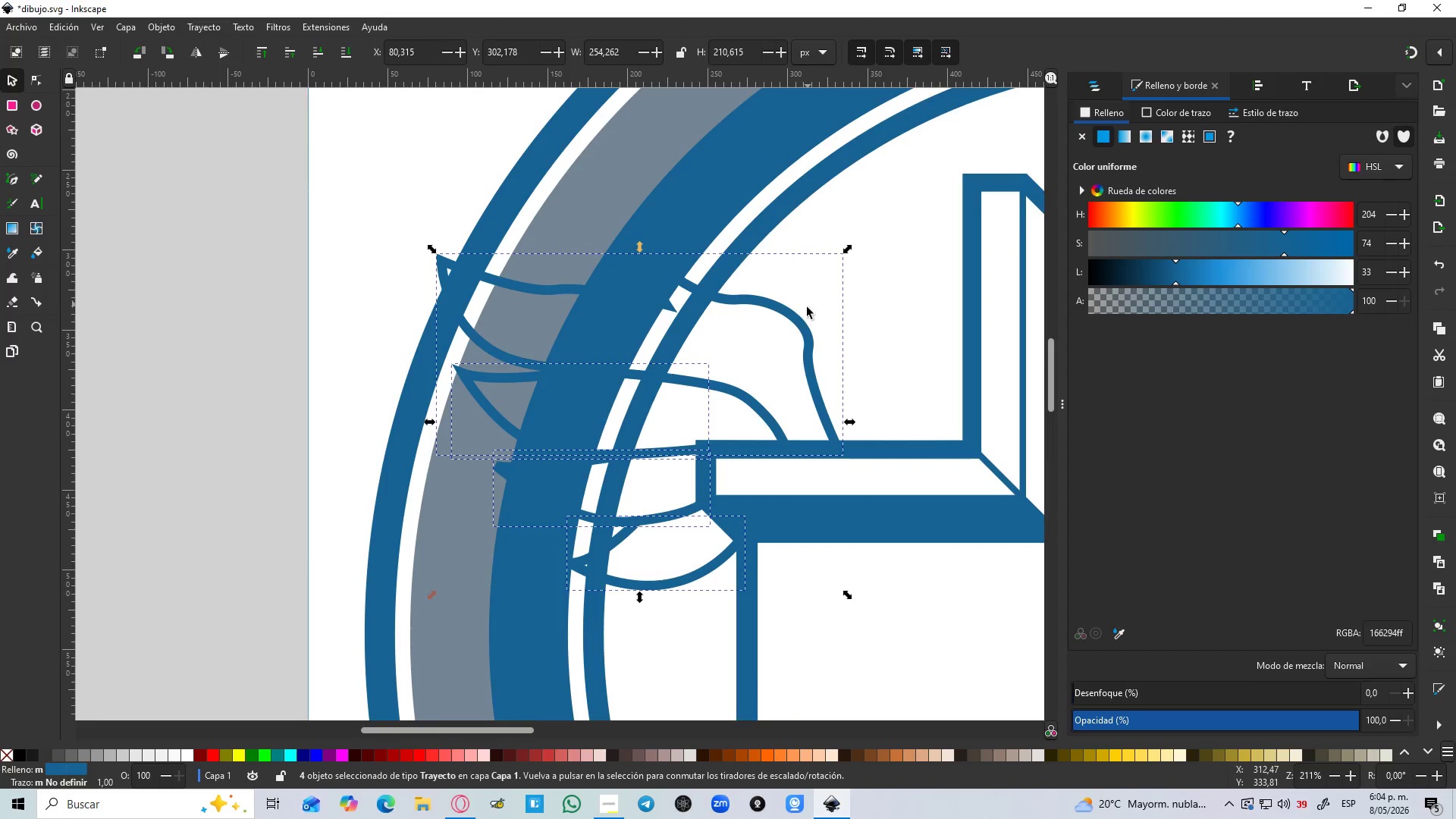 
key(Control+NumpadAdd)
 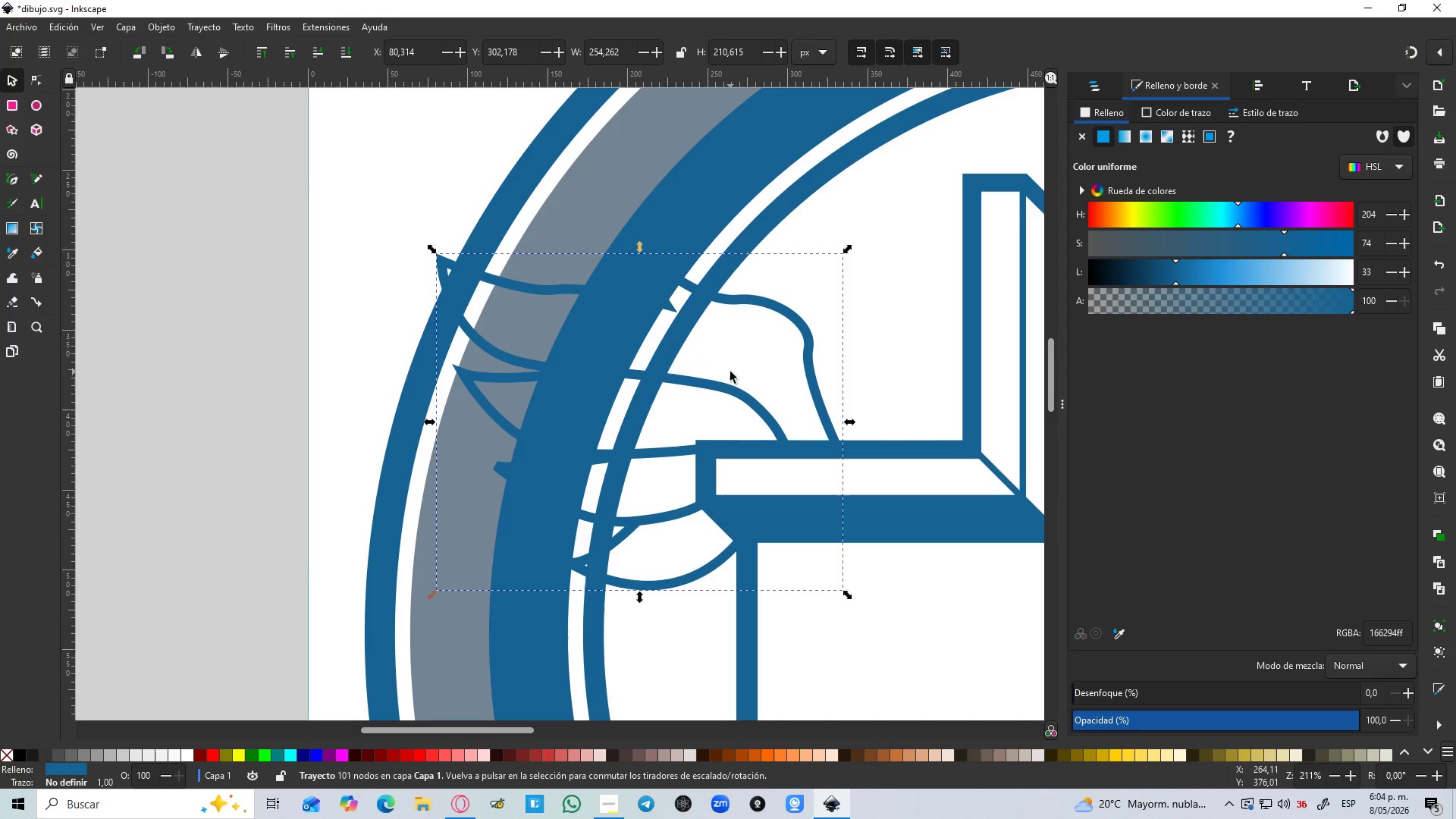 
wait(7.11)
 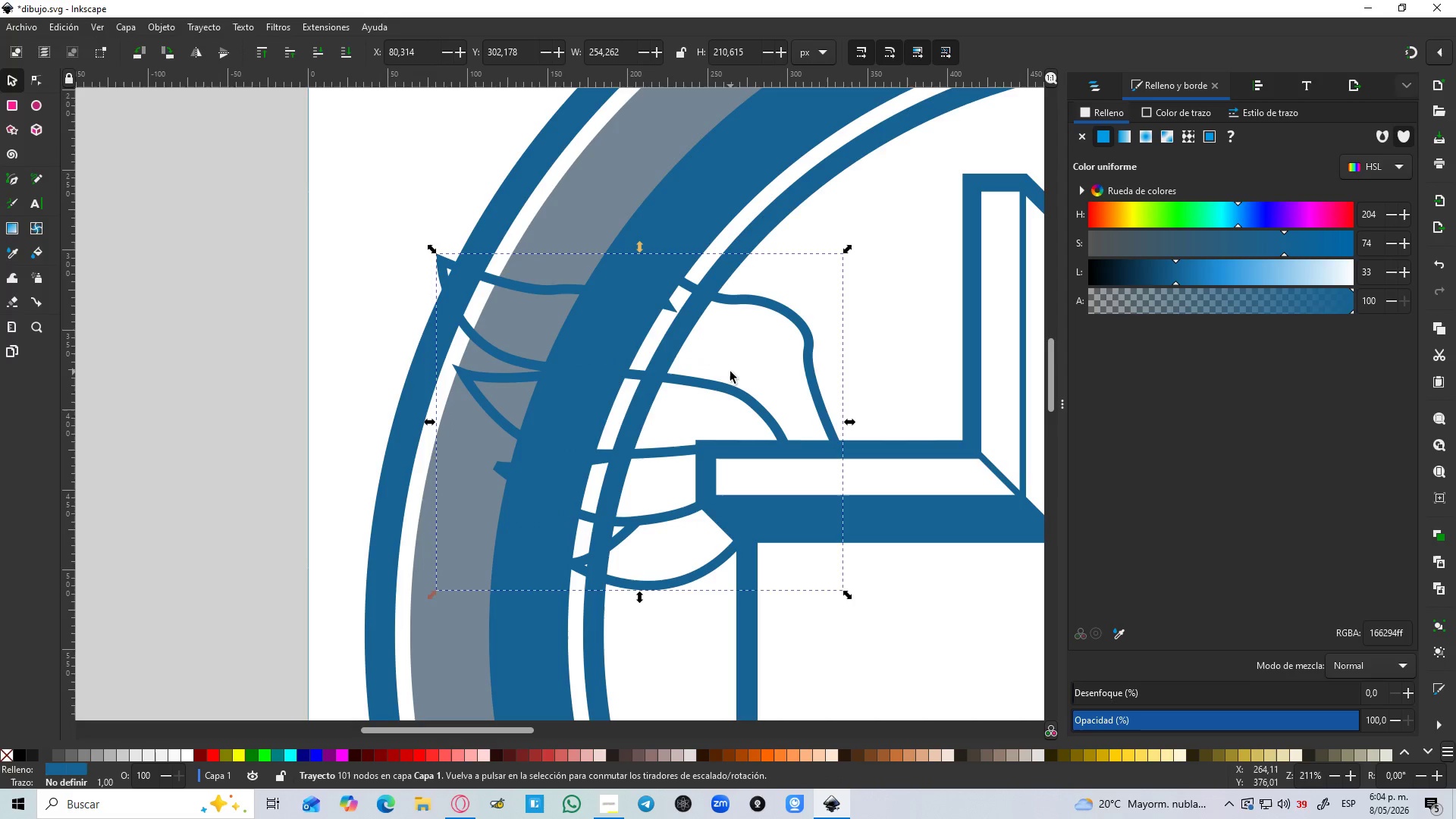 
hold_key(key=ControlLeft, duration=0.8)
scroll: coordinate [730, 372], scroll_direction: down, amount: 3.0
 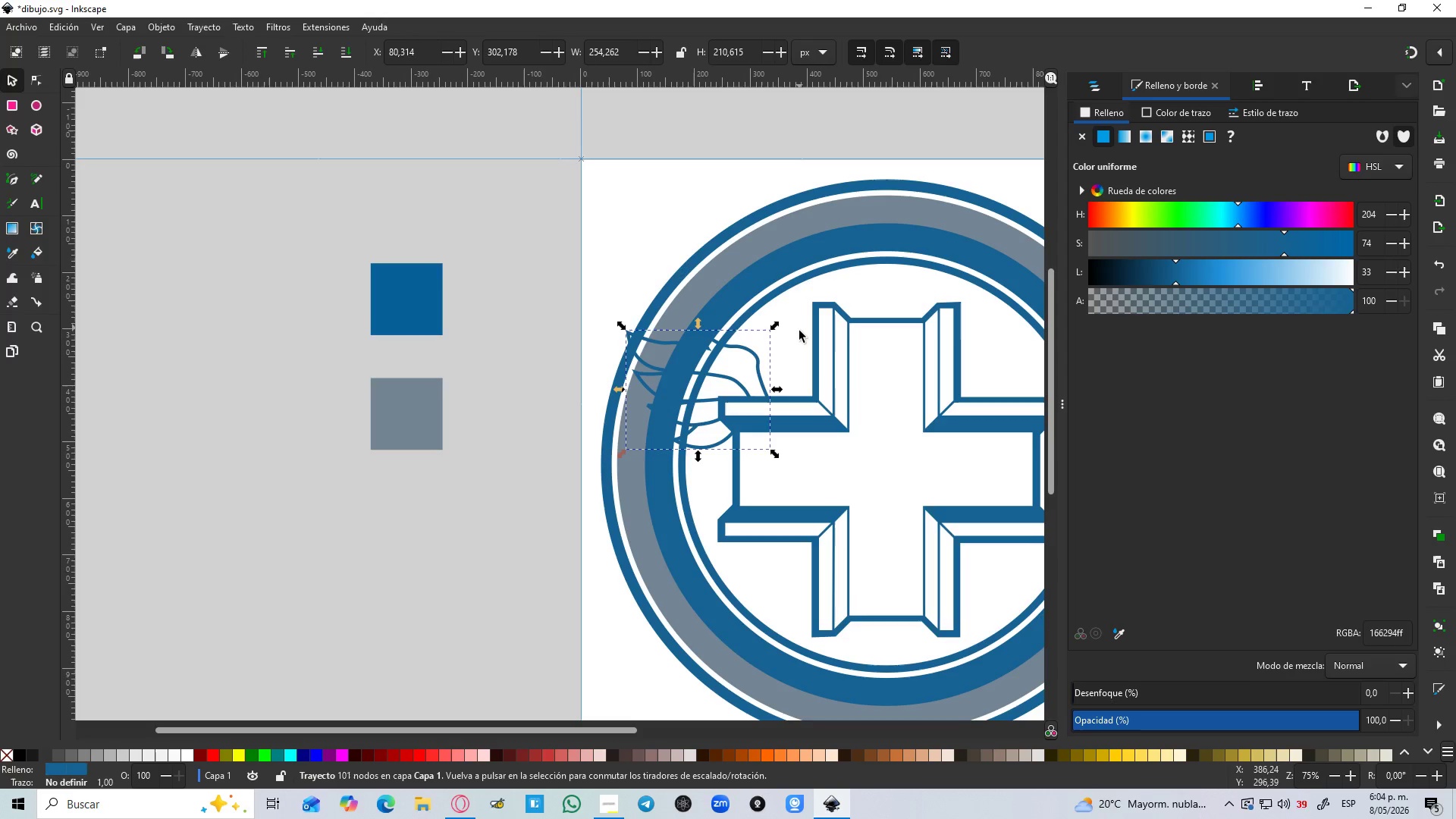 
hold_key(key=ControlLeft, duration=1.51)
left_click_drag(start_coordinate=[774, 457], to_coordinate=[816, 488])
 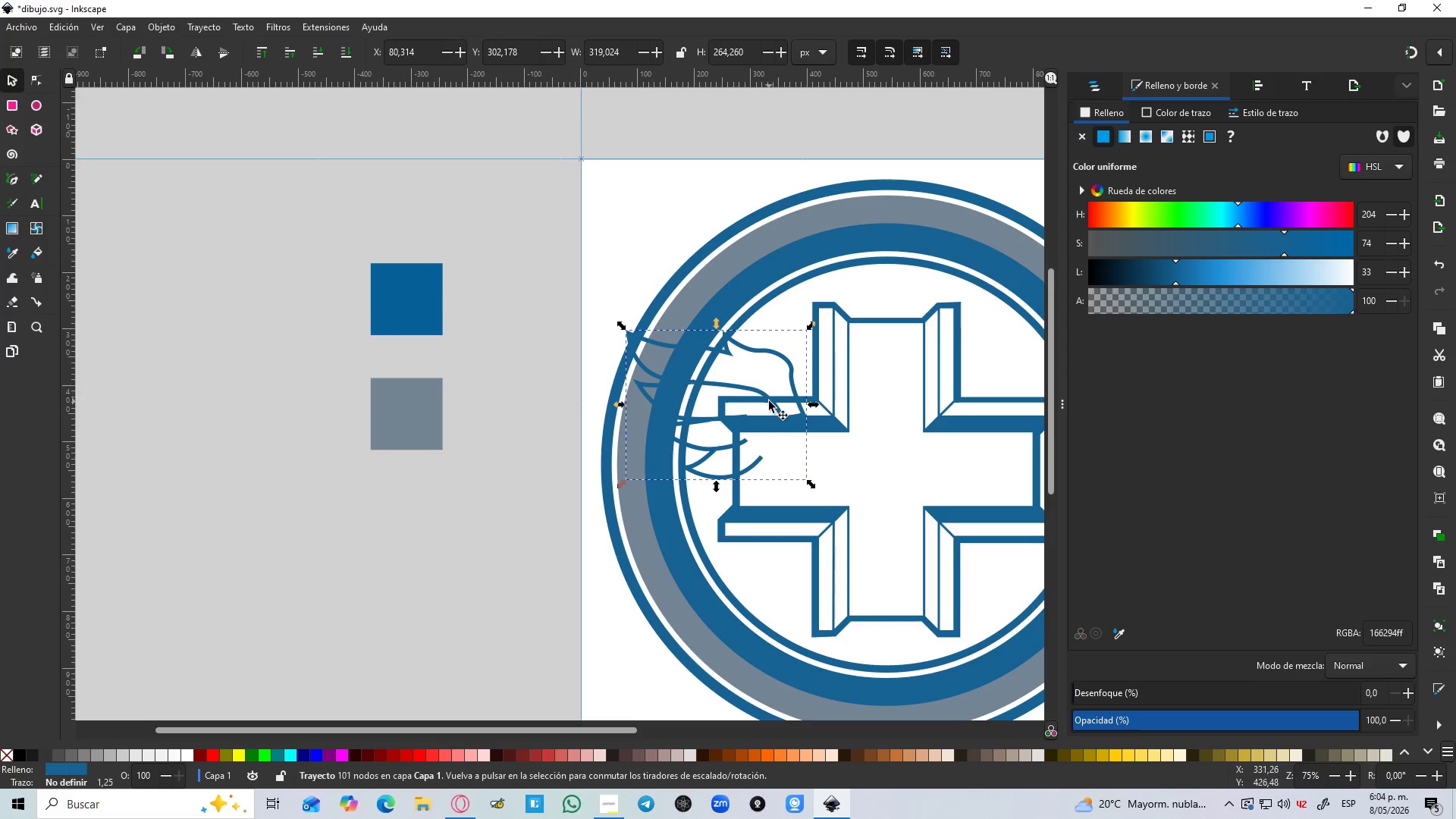 
hold_key(key=ControlLeft, duration=0.88)
 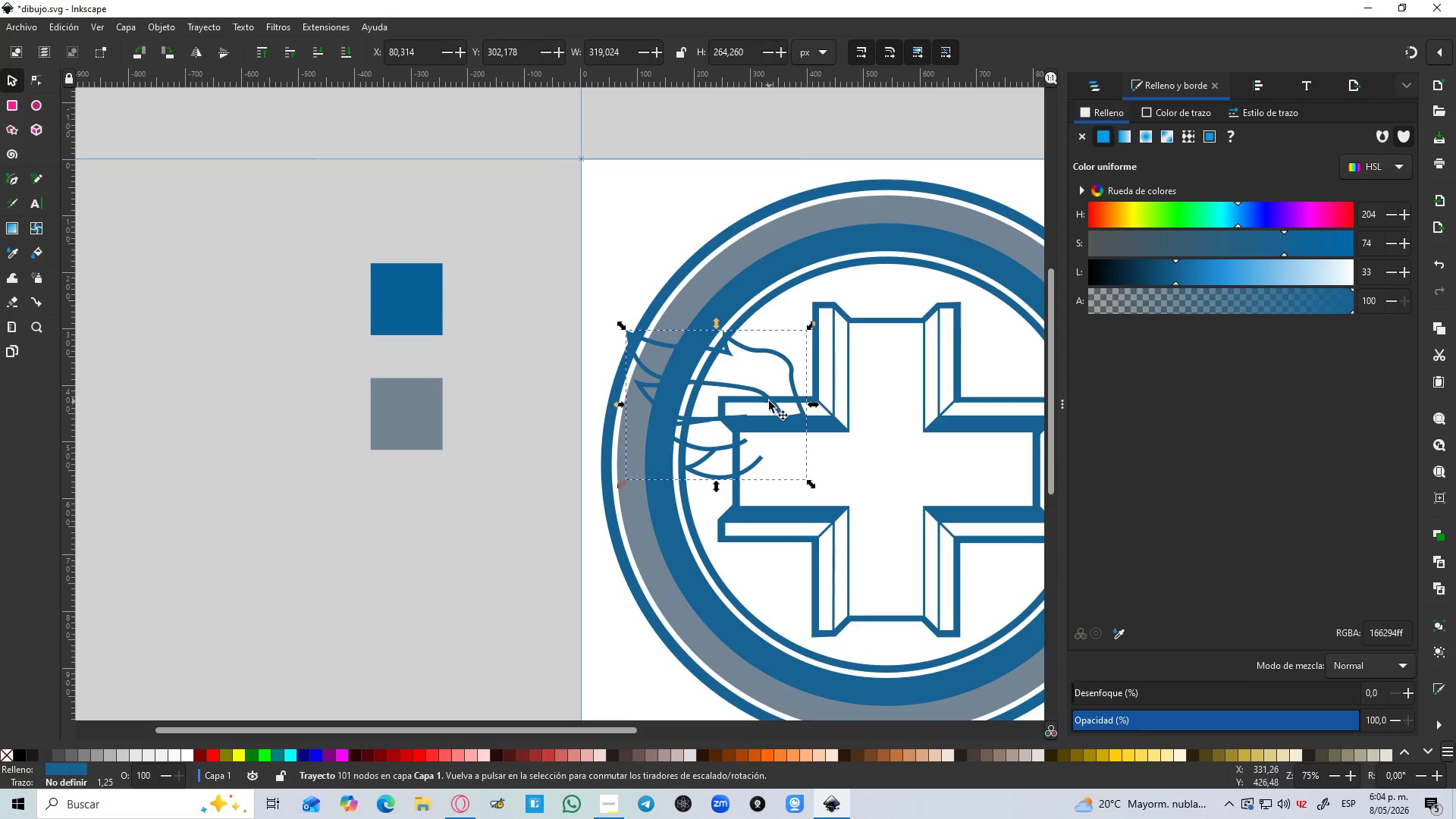 
left_click_drag(start_coordinate=[769, 401], to_coordinate=[775, 405])
 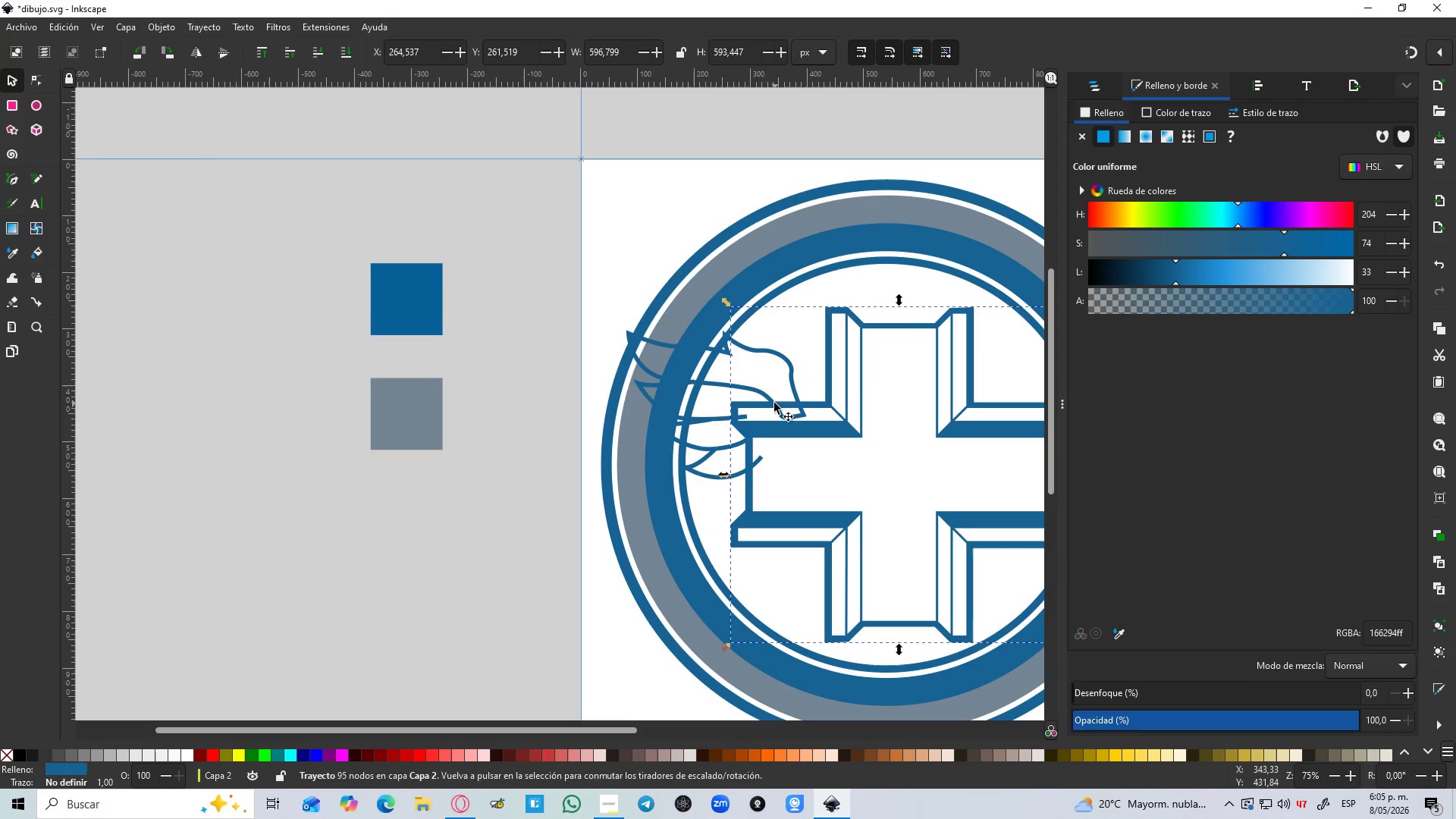 
hold_key(key=ControlLeft, duration=1.33)
 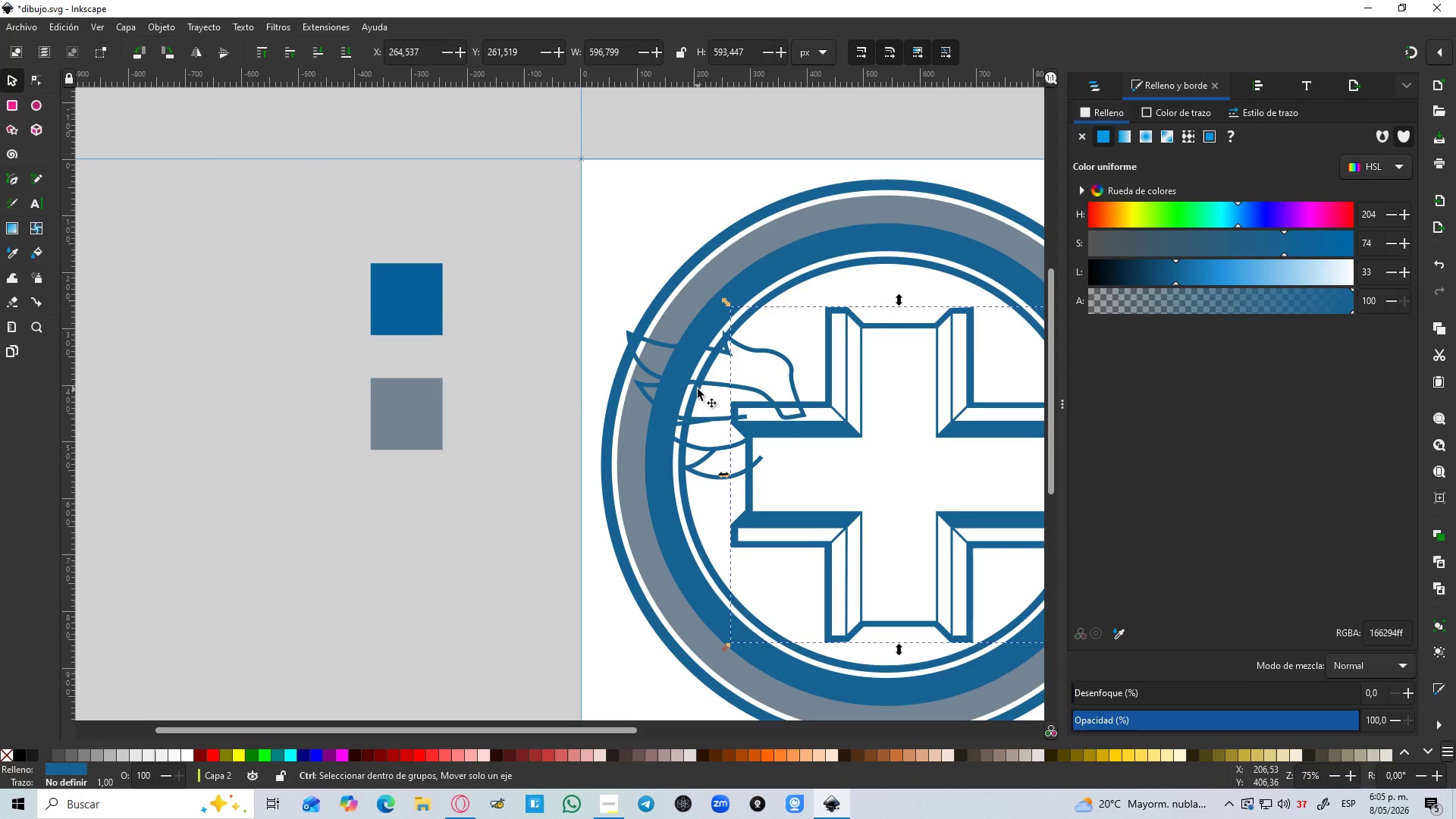 
hold_key(key=ControlLeft, duration=0.86)
 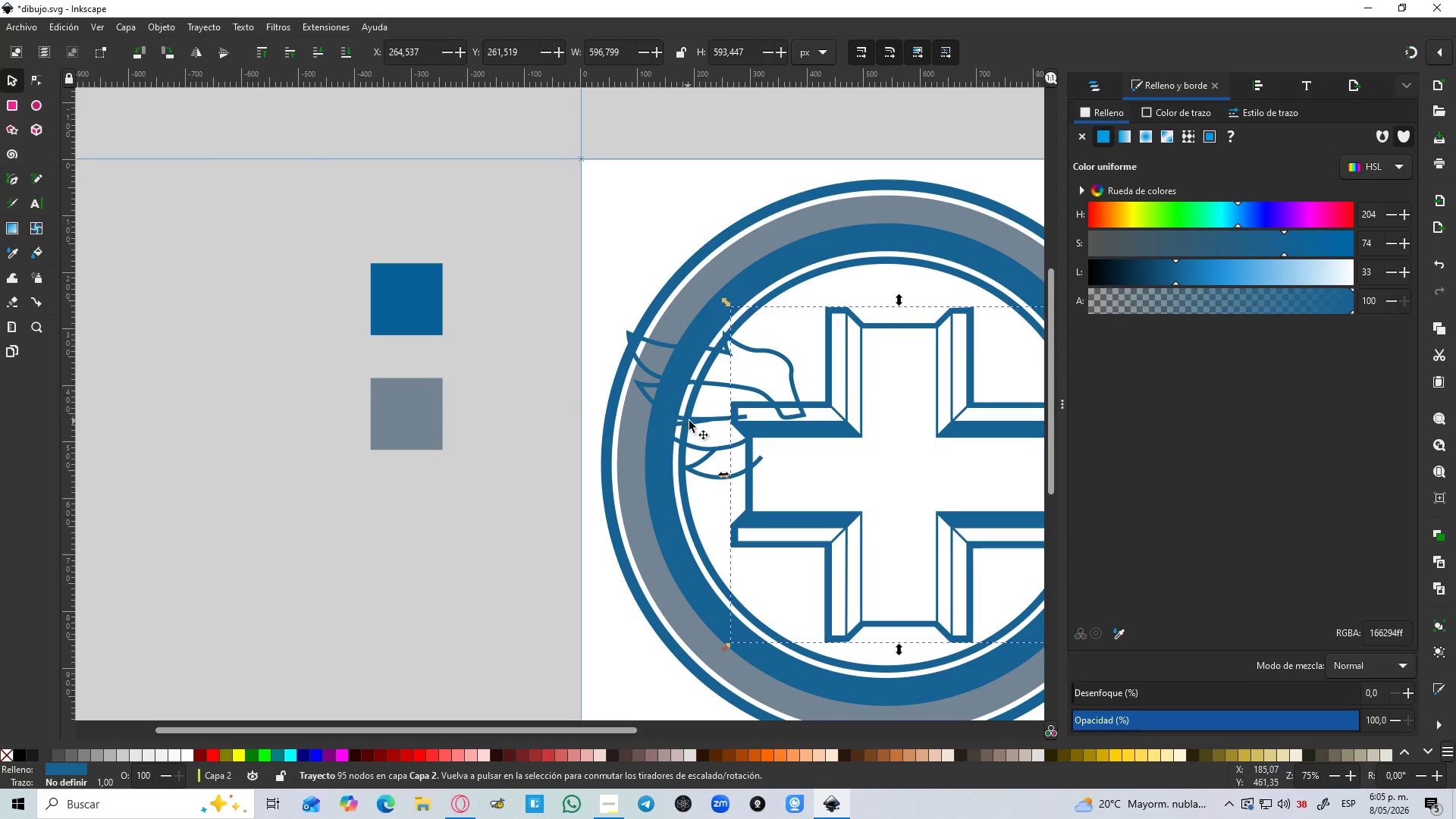 
left_click([694, 423])
 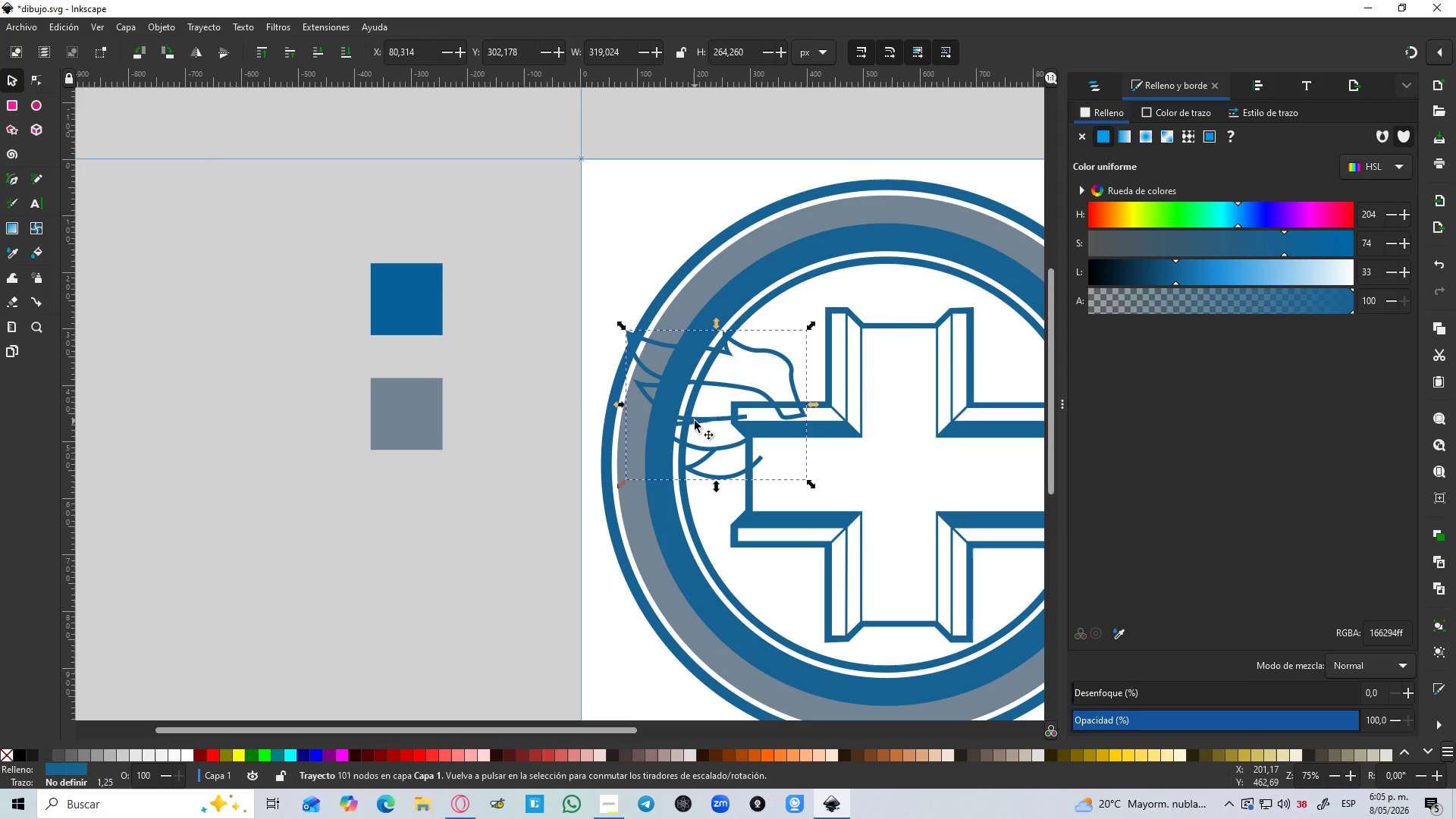 
left_click_drag(start_coordinate=[695, 421], to_coordinate=[679, 410])
 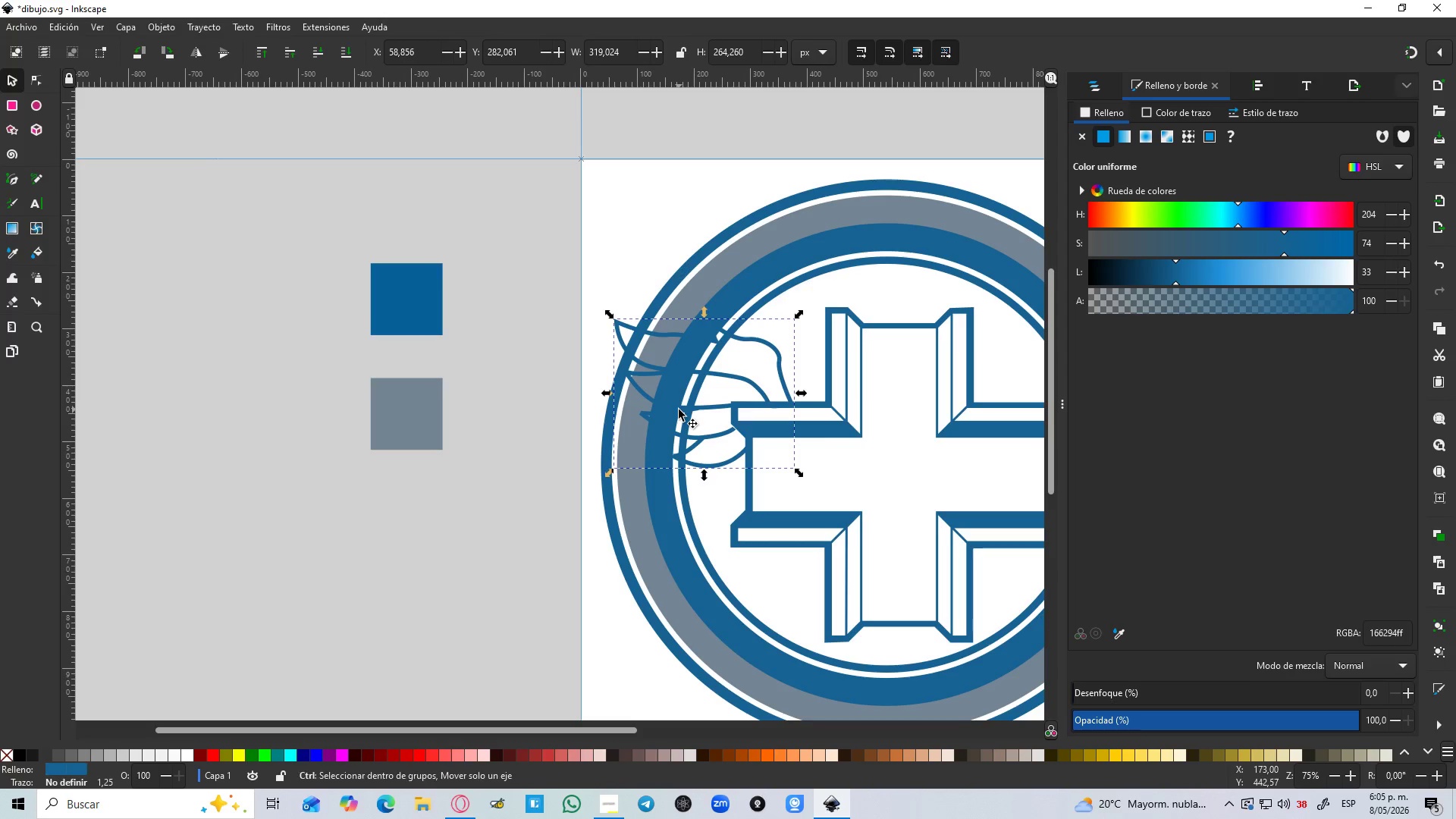 
key(Control+Z)
 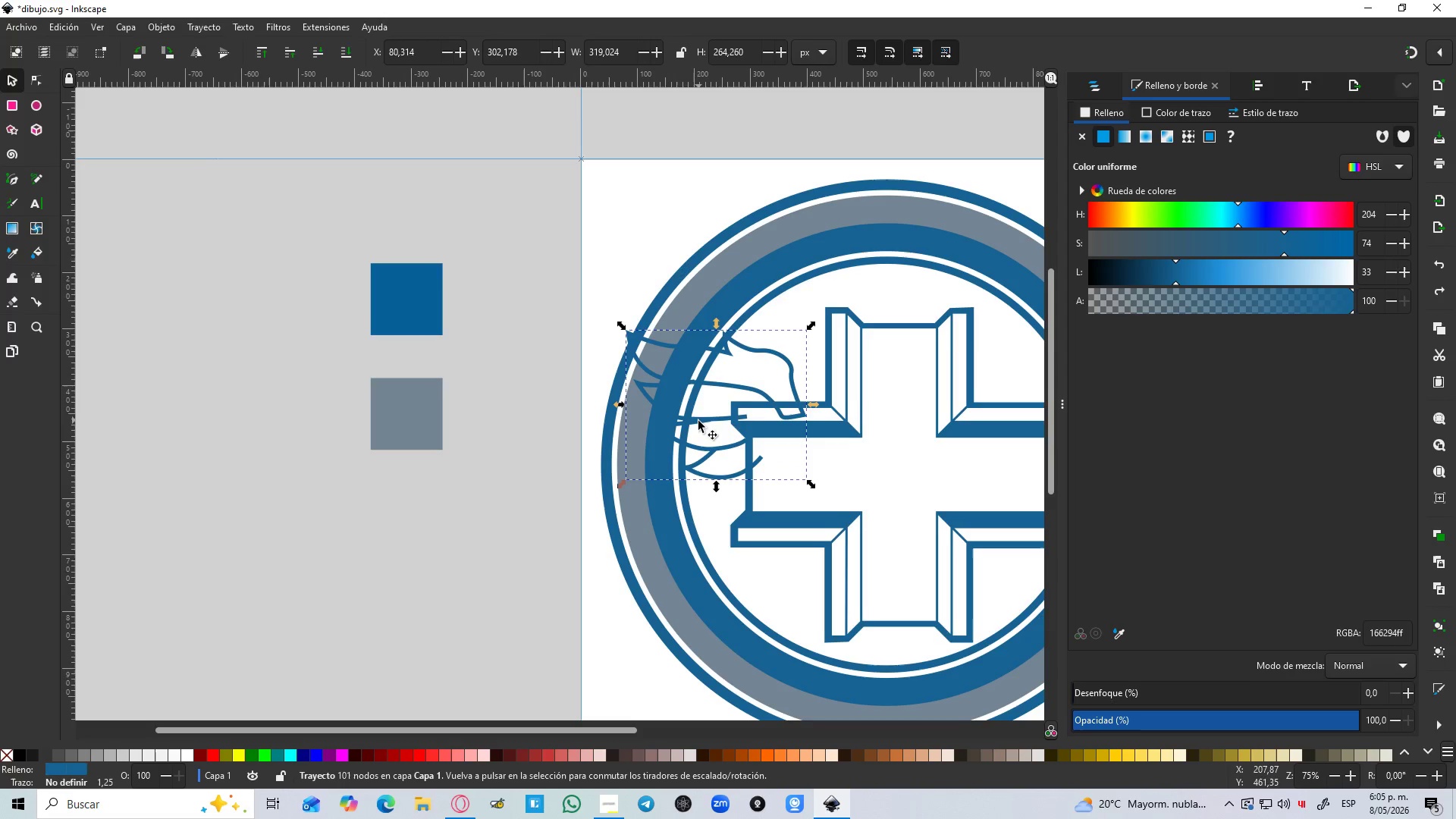 
key(Control+Z)
 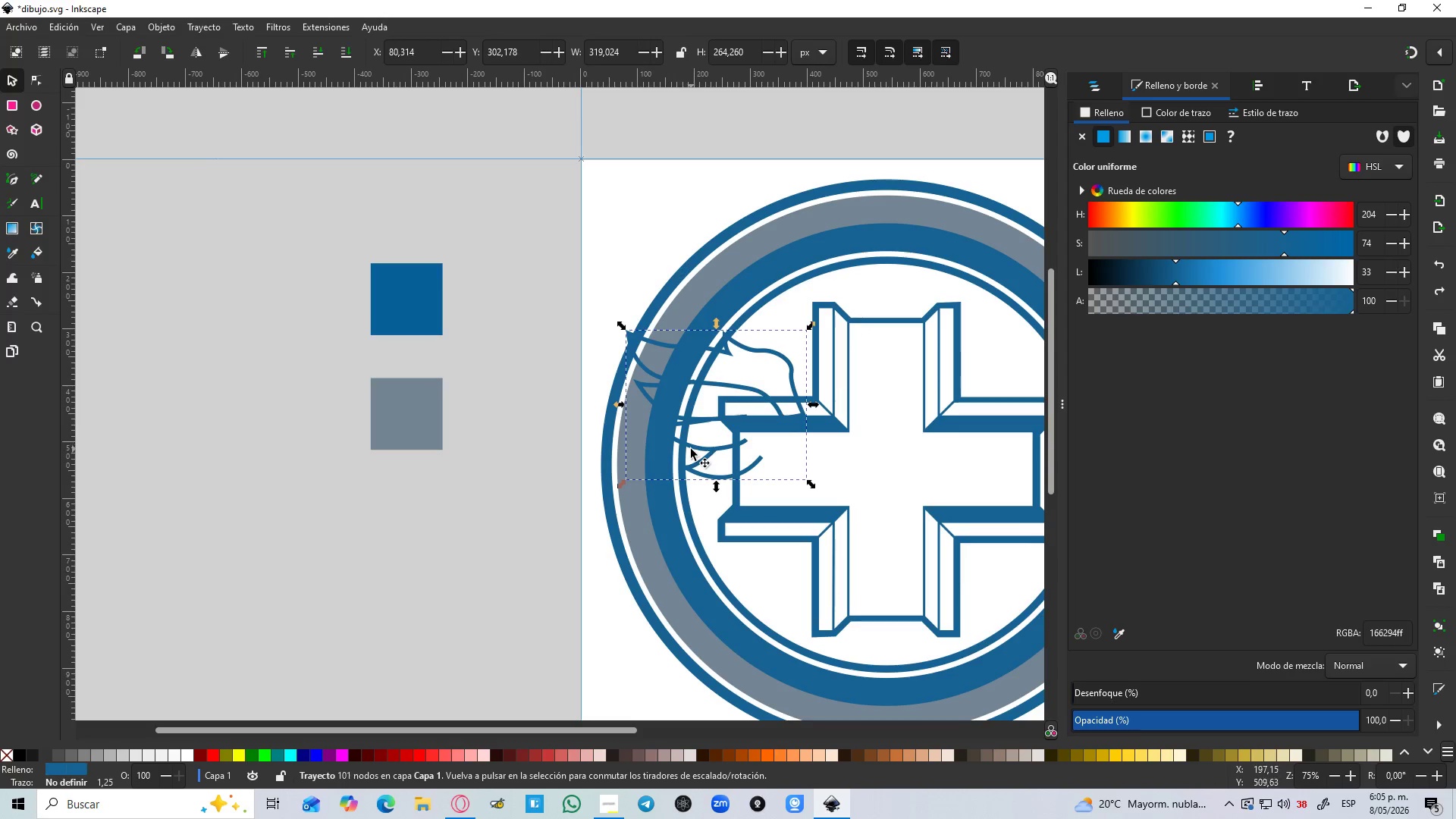 
left_click([707, 449])
 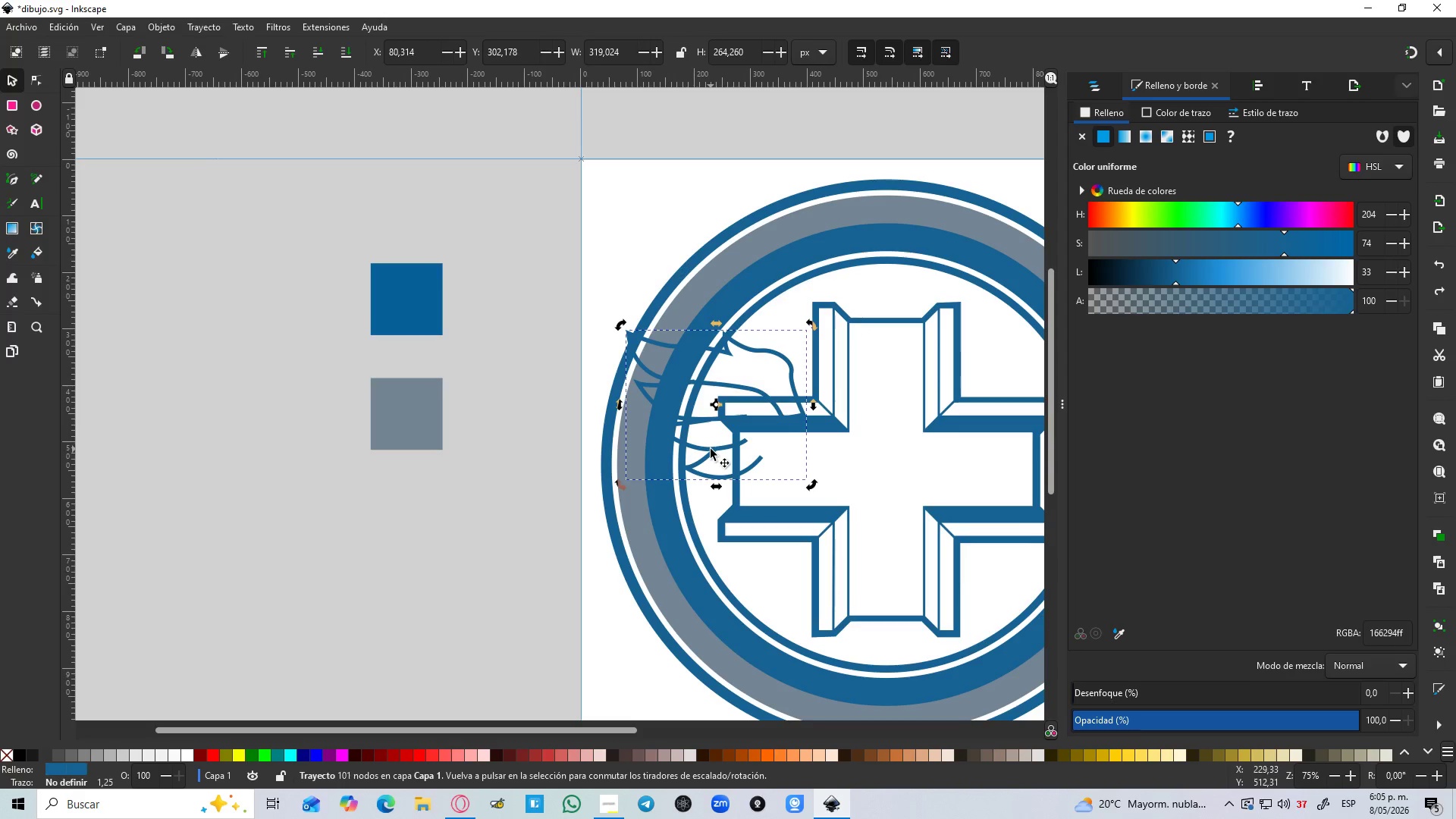 
left_click_drag(start_coordinate=[711, 449], to_coordinate=[682, 430])
 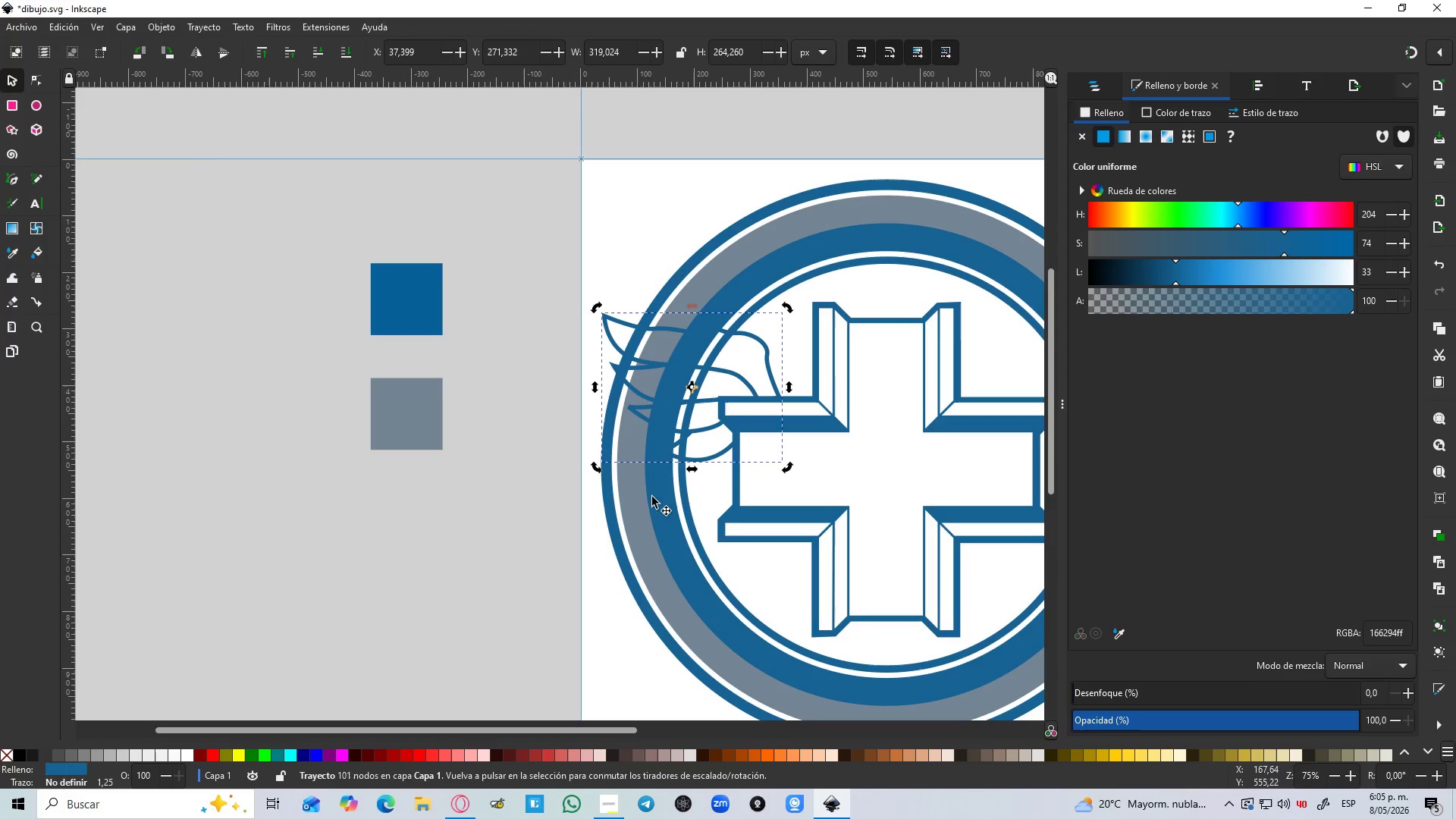 
hold_key(key=ControlLeft, duration=0.53)
 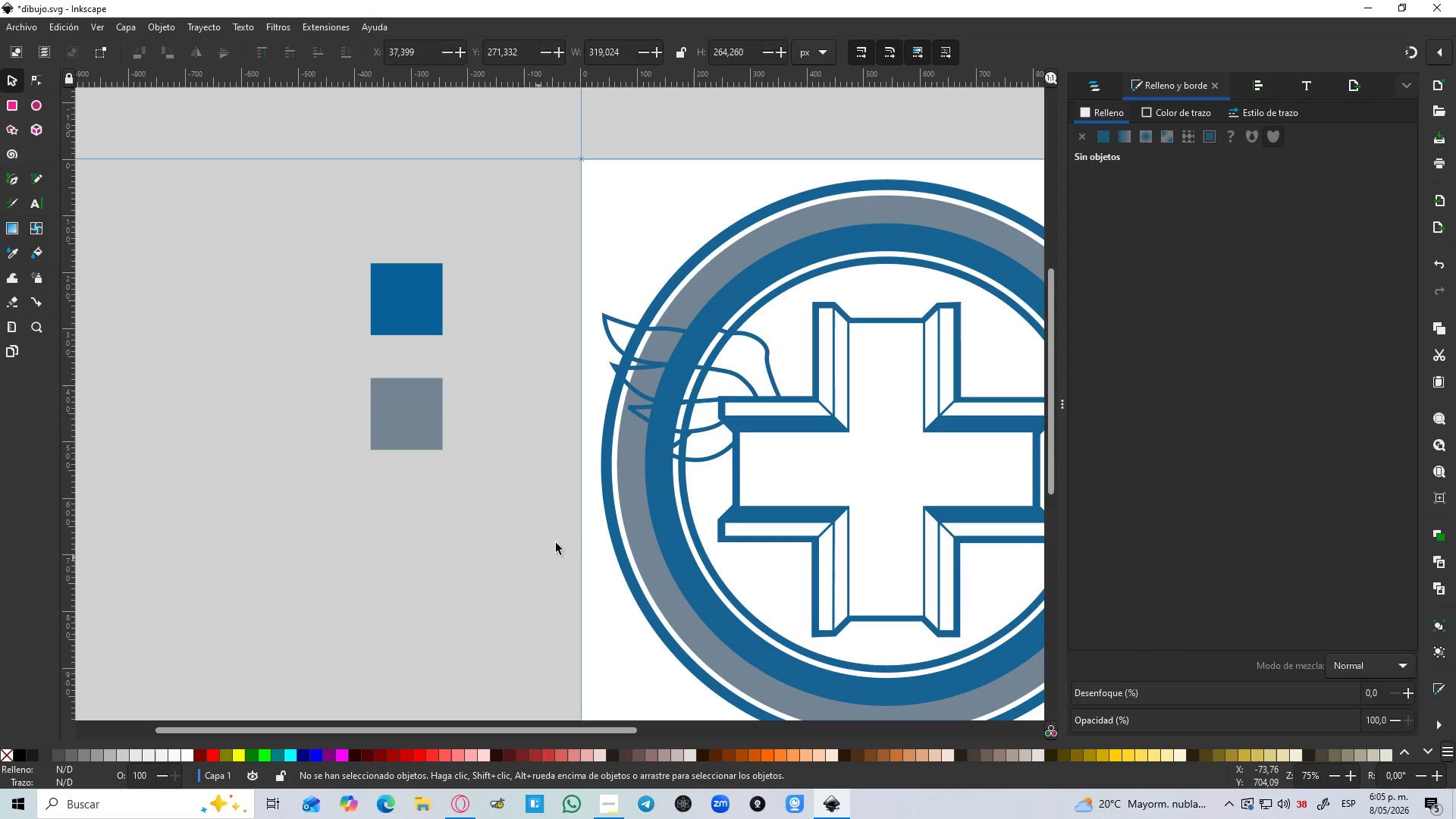 
hold_key(key=Space, duration=0.58)
 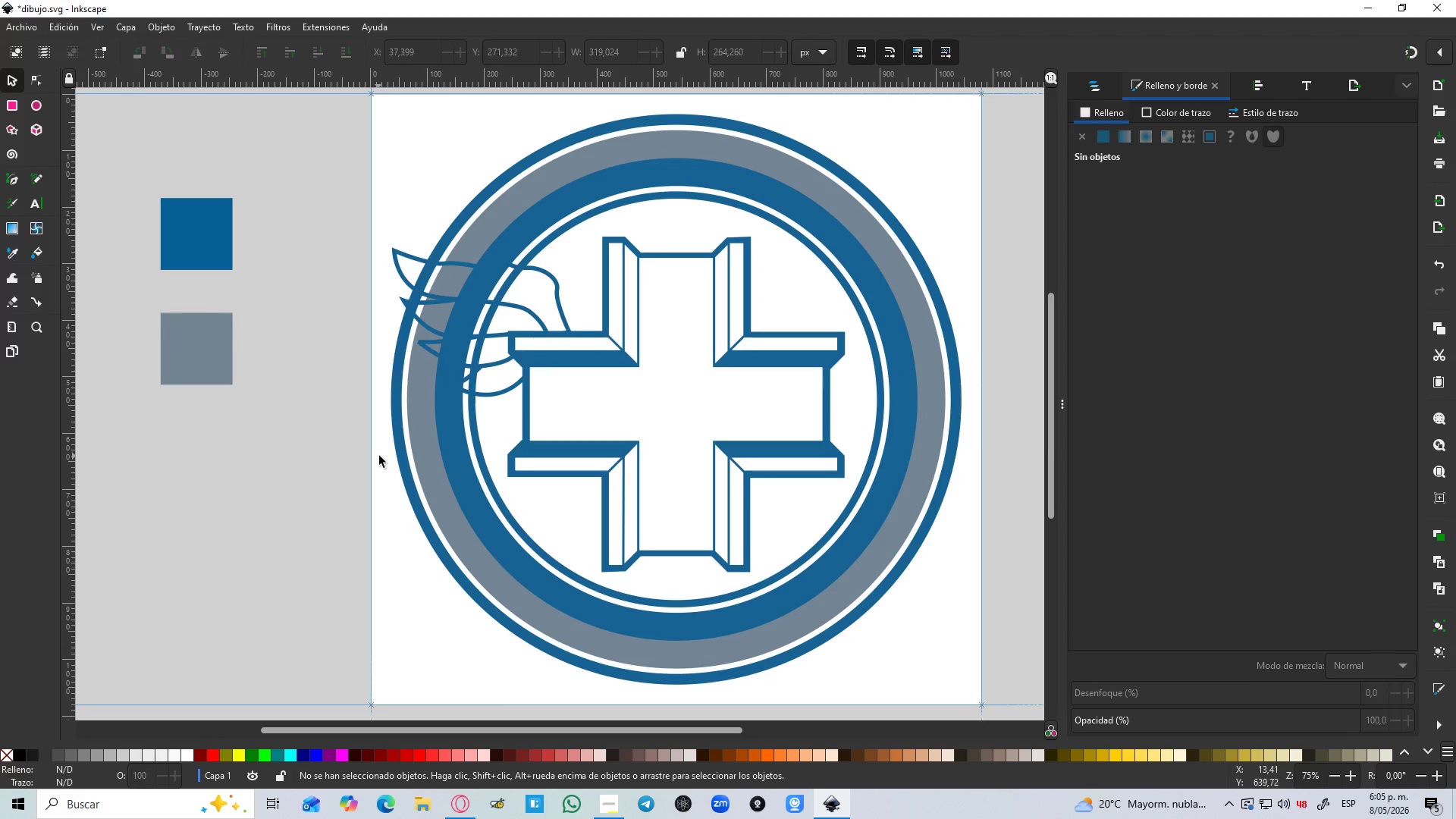 
wait(5.59)
 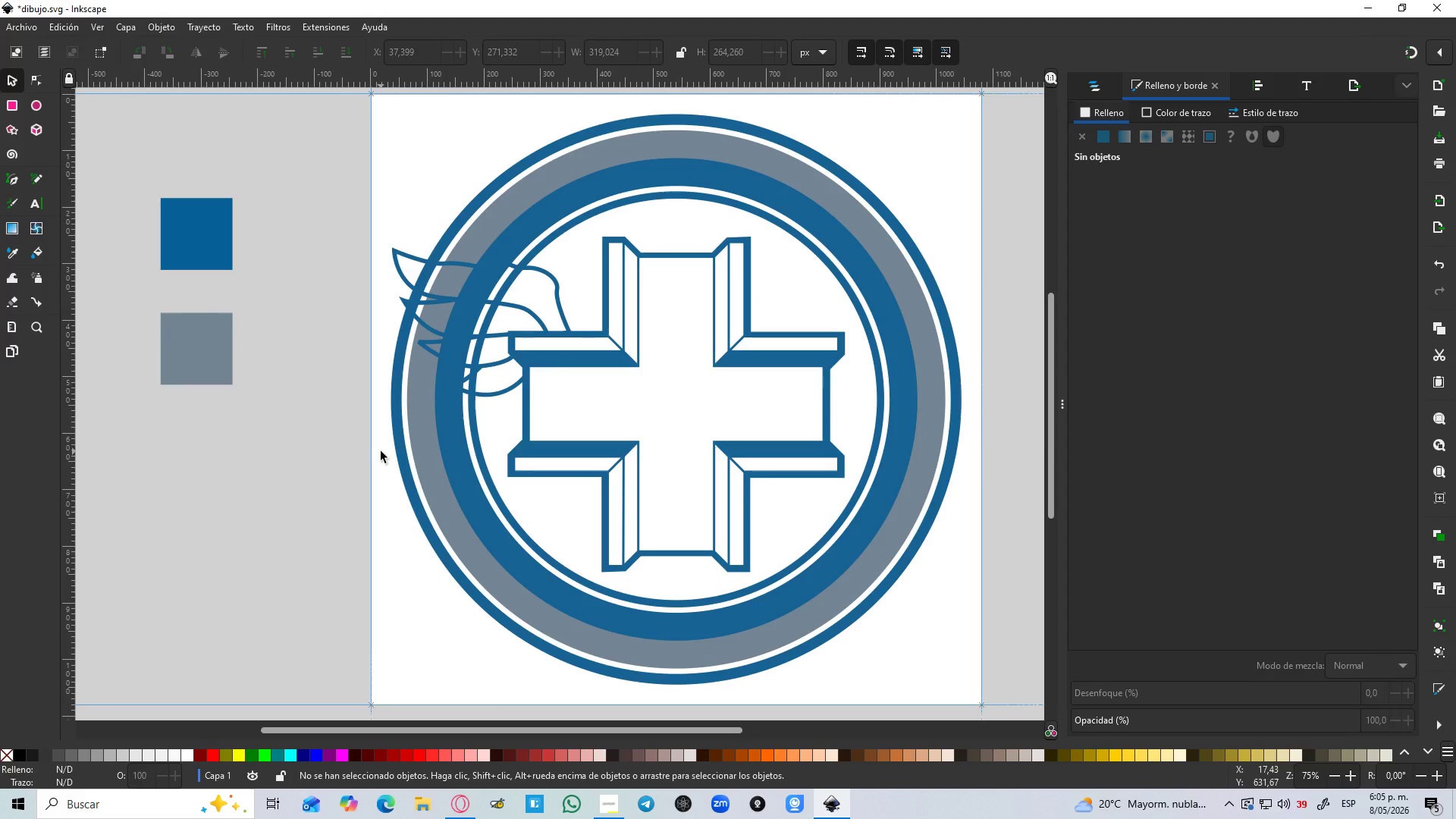 
hold_key(key=ControlLeft, duration=0.55)
scroll: coordinate [387, 449], scroll_direction: down, amount: 2.0
 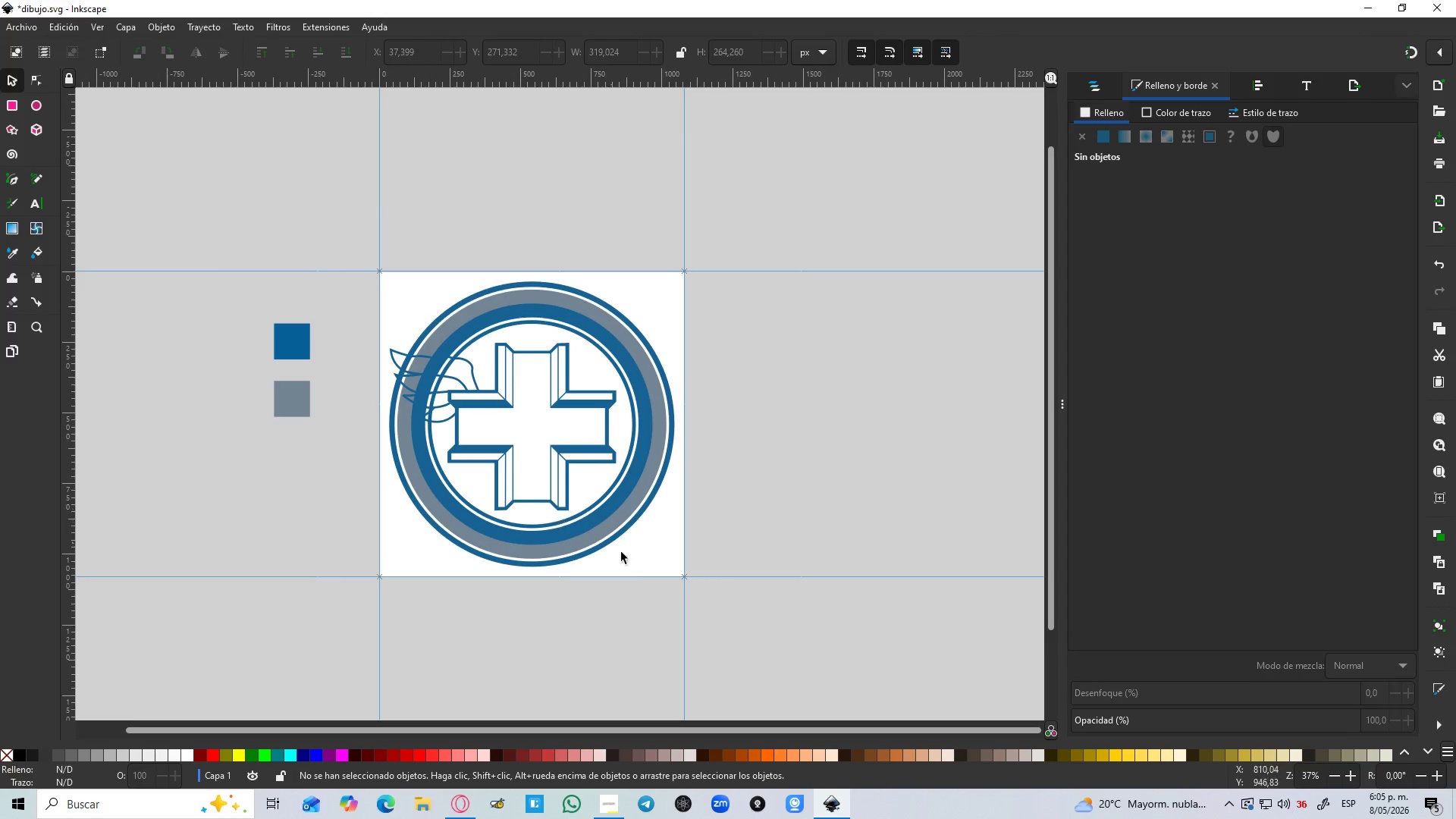 
left_click([646, 569])
 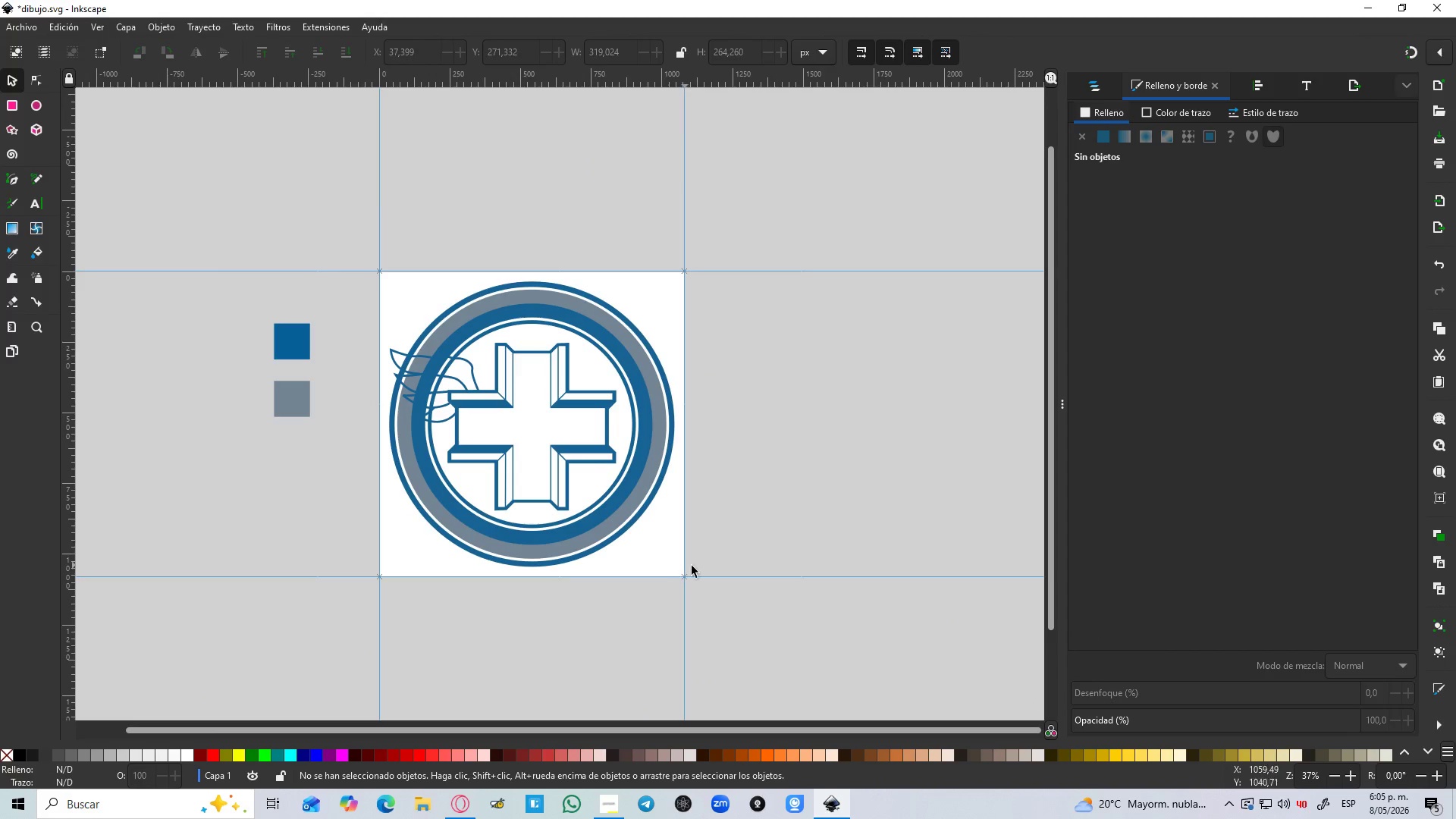 
left_click_drag(start_coordinate=[692, 566], to_coordinate=[366, 249])
 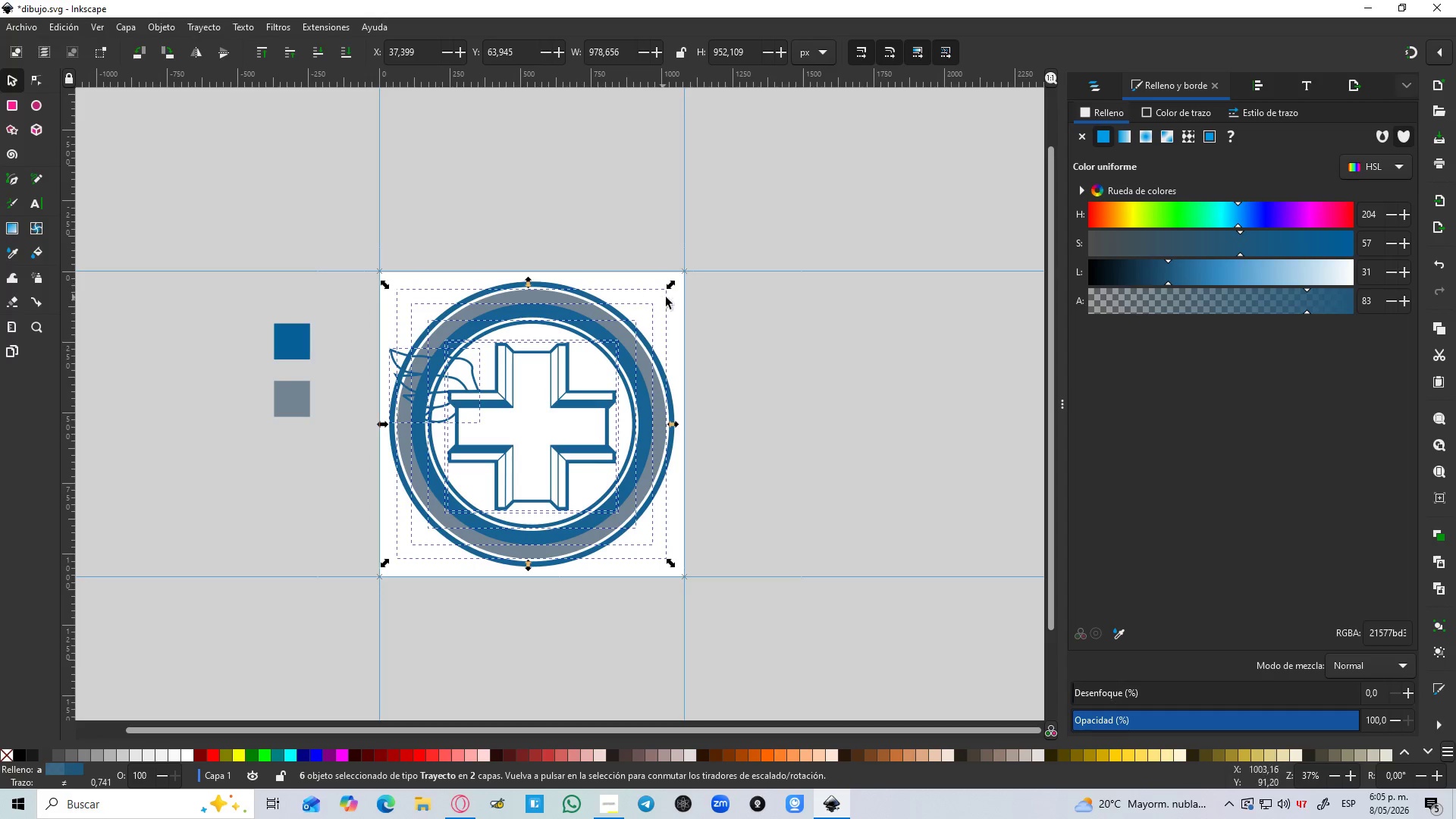 
hold_key(key=ControlLeft, duration=1.59)
left_click_drag(start_coordinate=[675, 282], to_coordinate=[661, 301])
 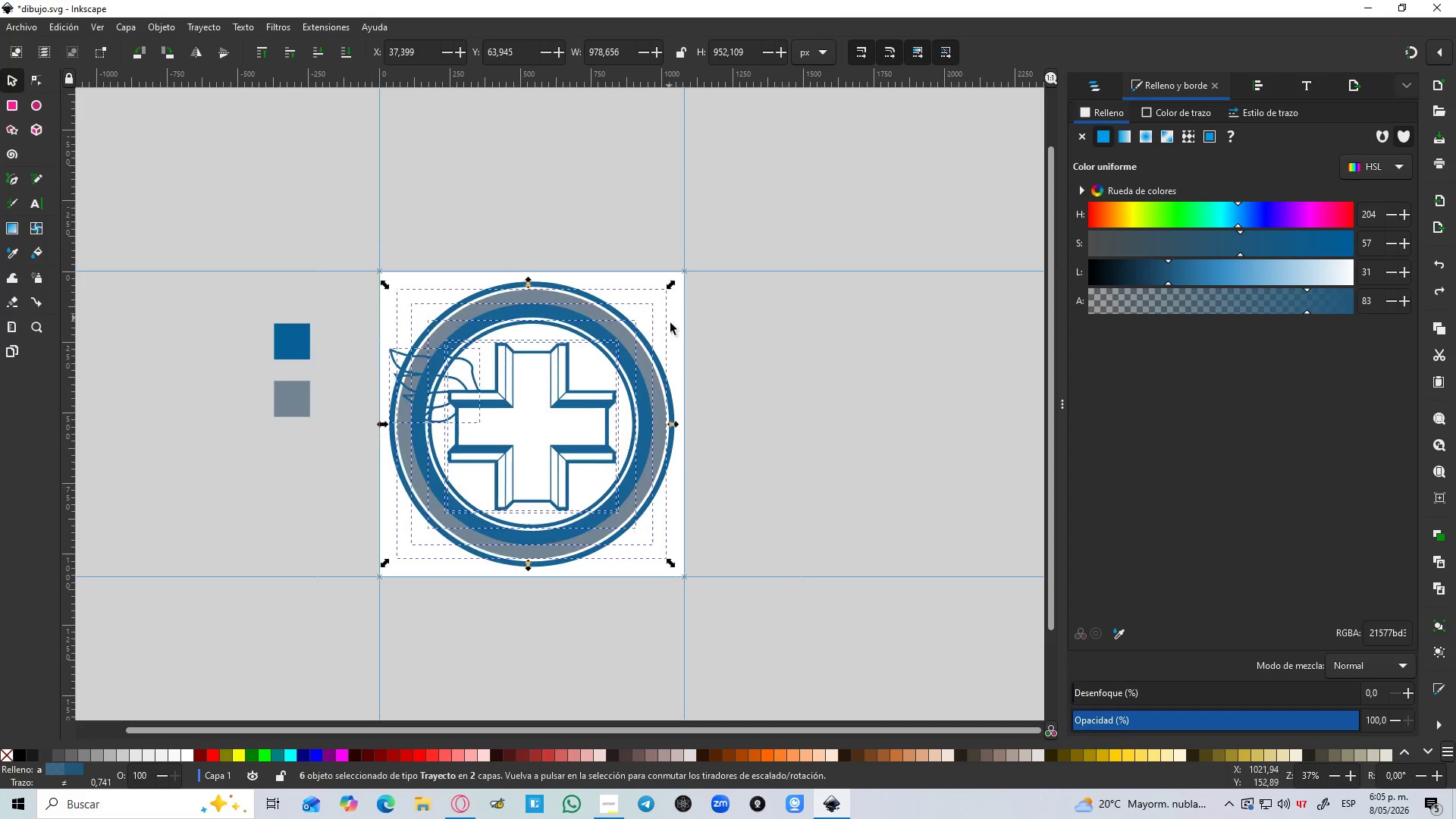 
hold_key(key=ShiftLeft, duration=0.34)
 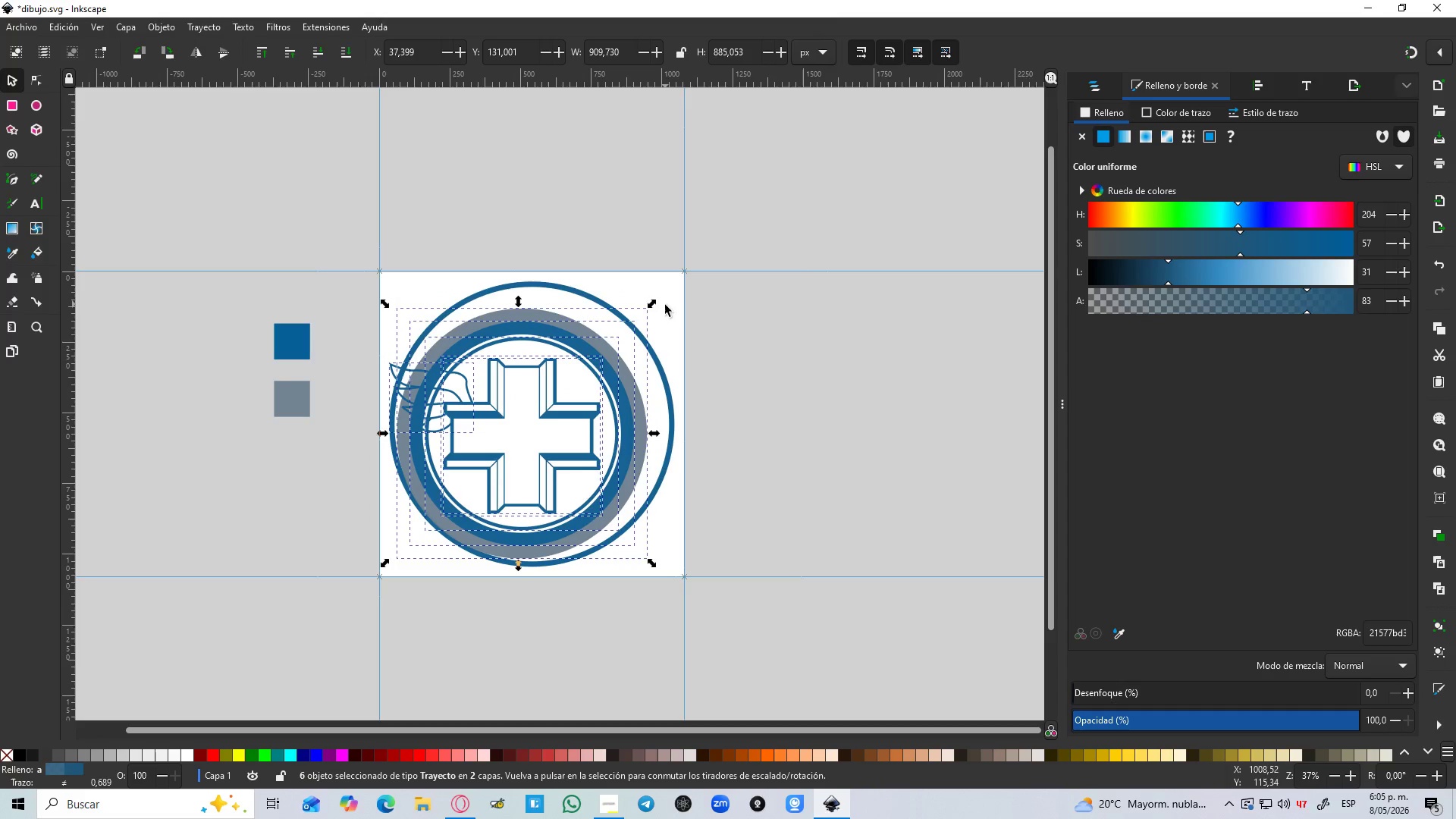 
key(Control+Z)
 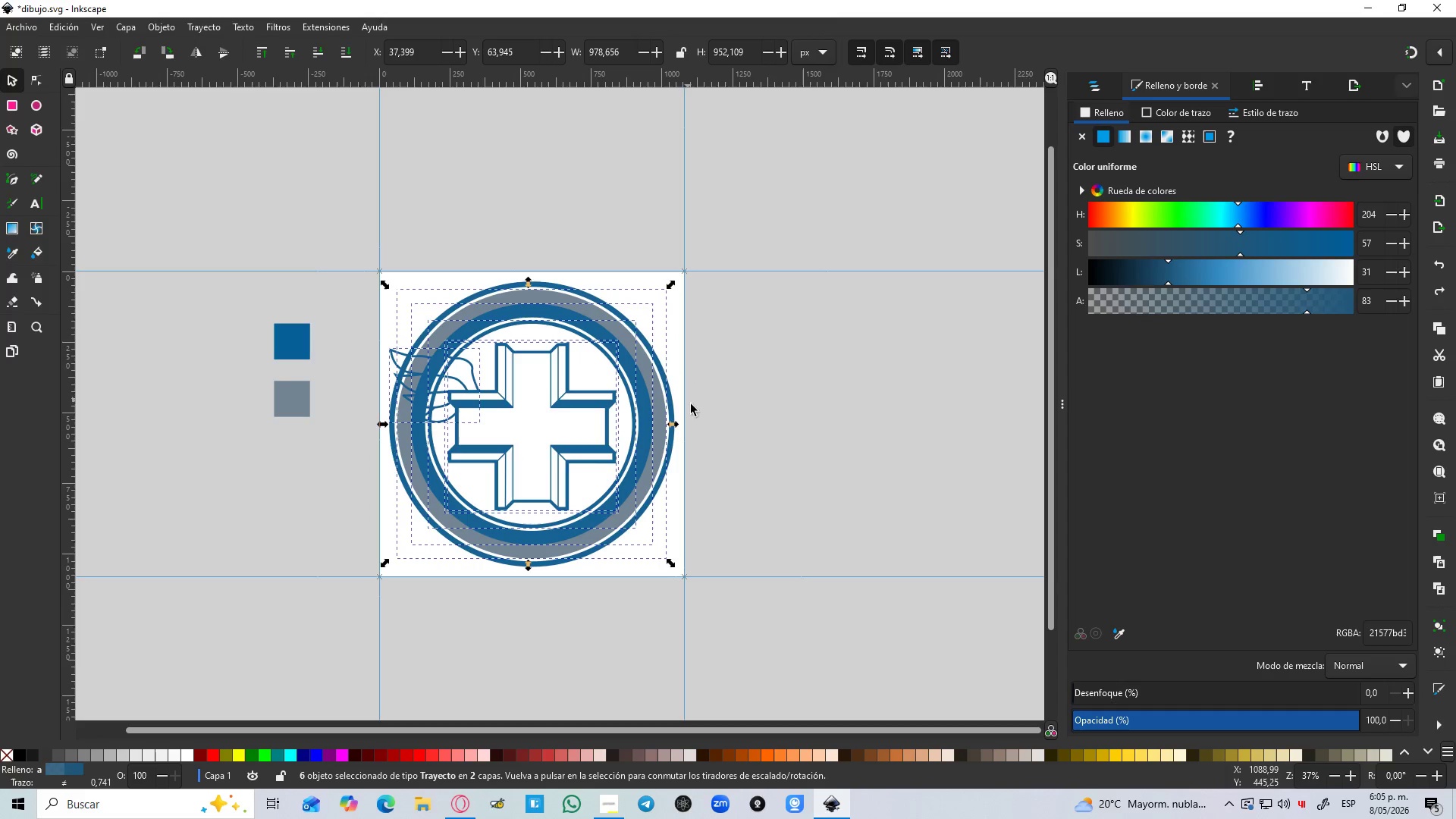 
left_click([704, 427])
 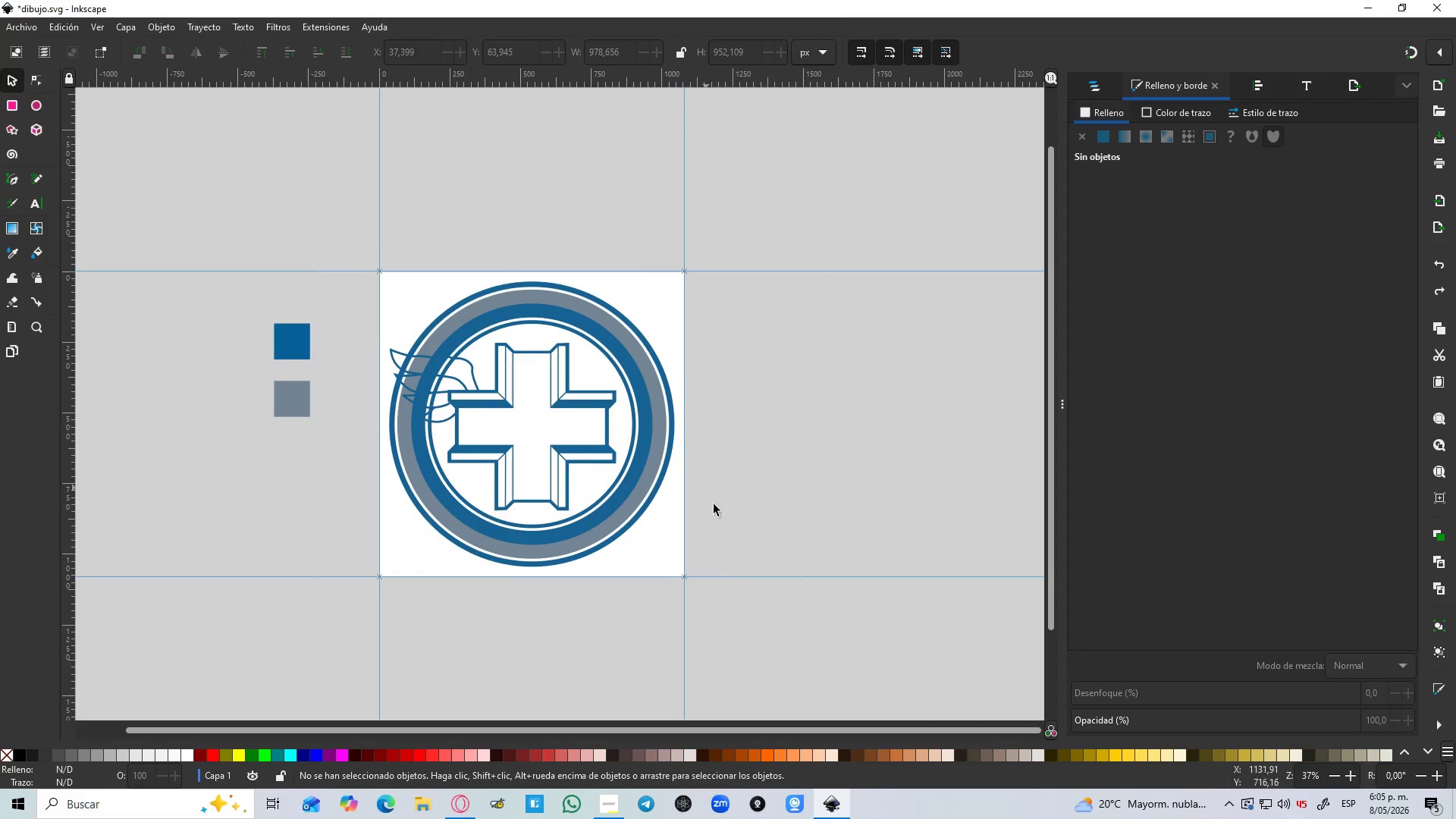 
left_click_drag(start_coordinate=[745, 596], to_coordinate=[338, 245])
 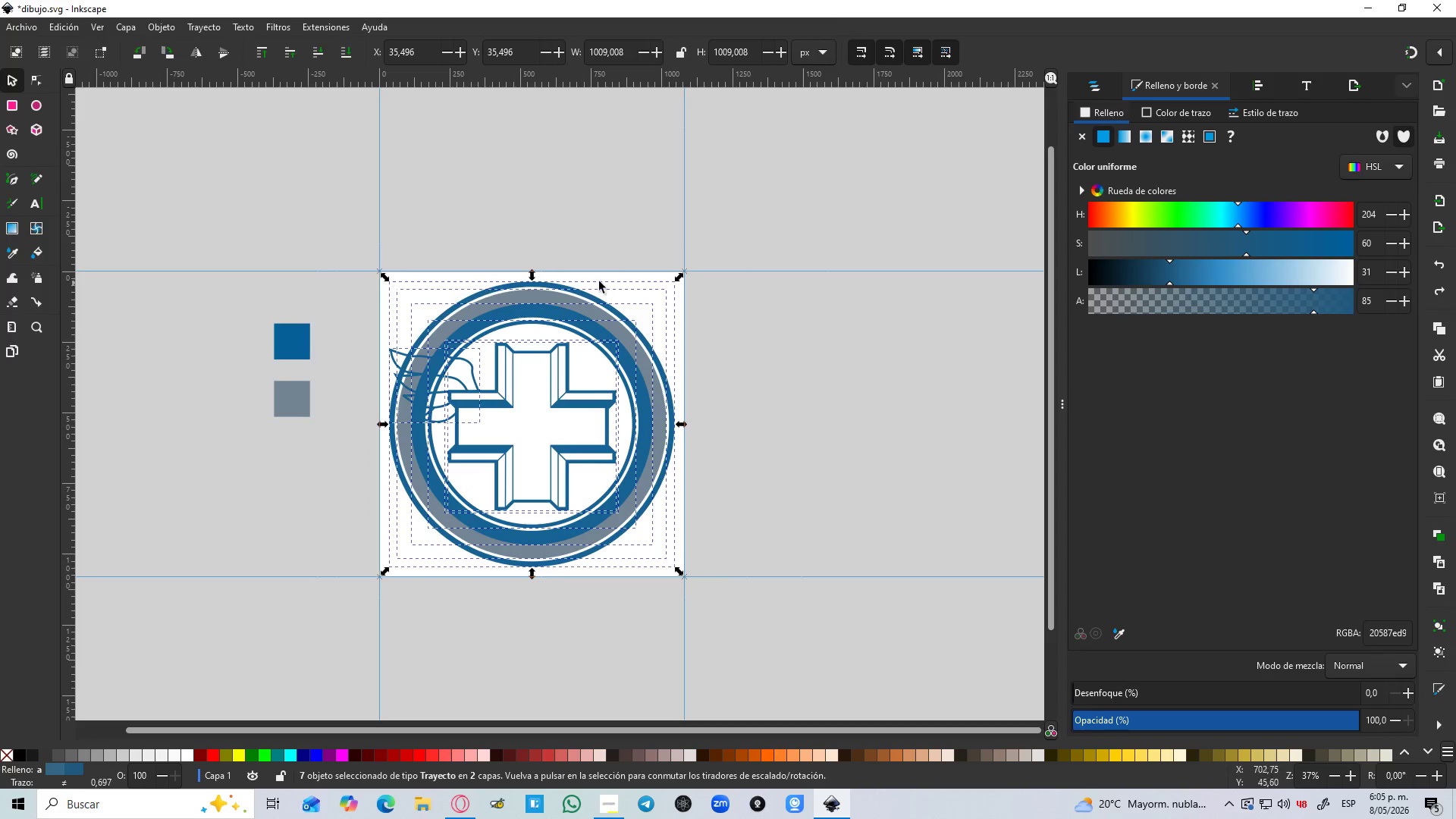 
hold_key(key=ControlLeft, duration=3.14)
left_click_drag(start_coordinate=[680, 276], to_coordinate=[653, 297])
 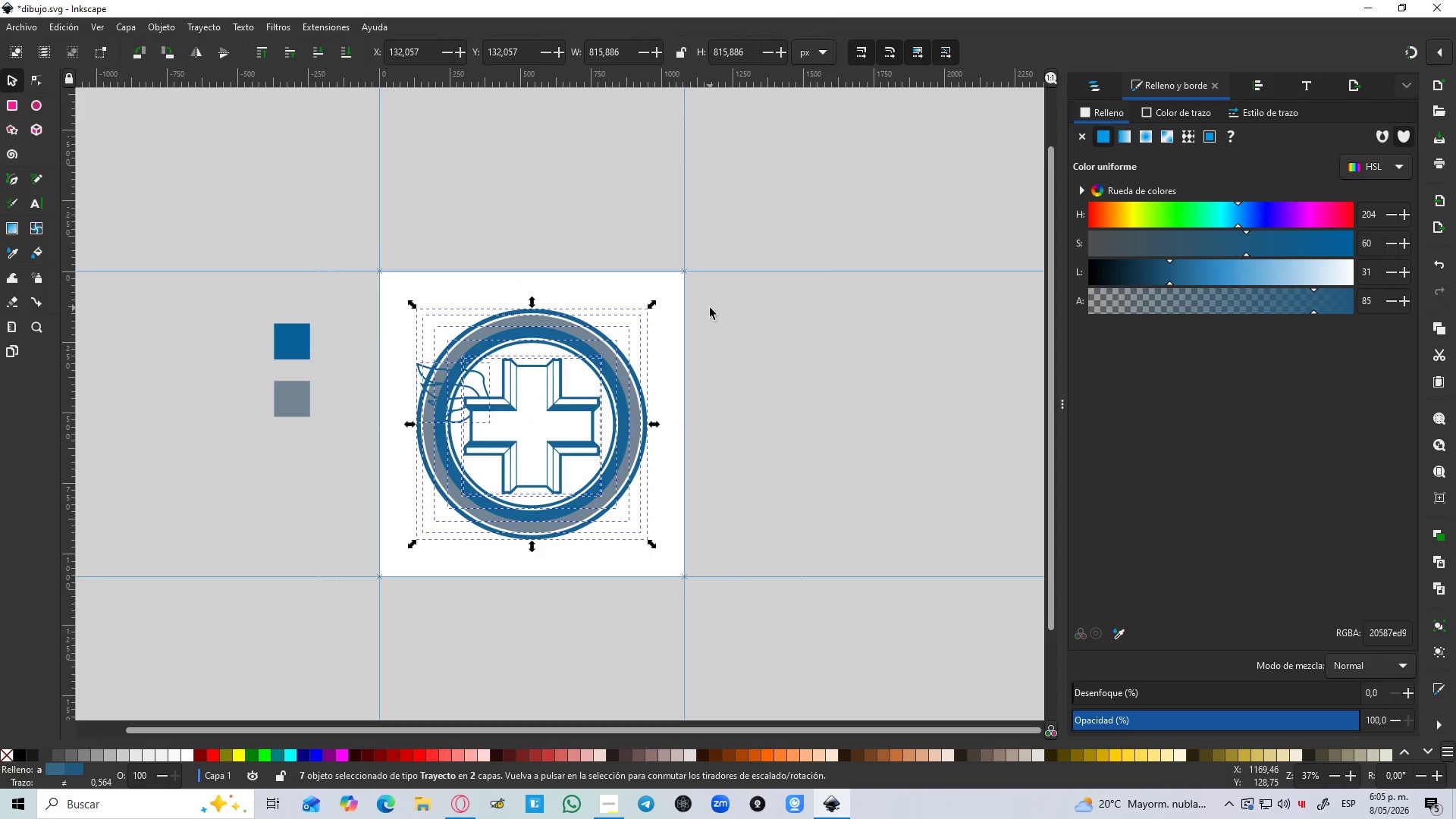 
hold_key(key=ShiftLeft, duration=1.5)
 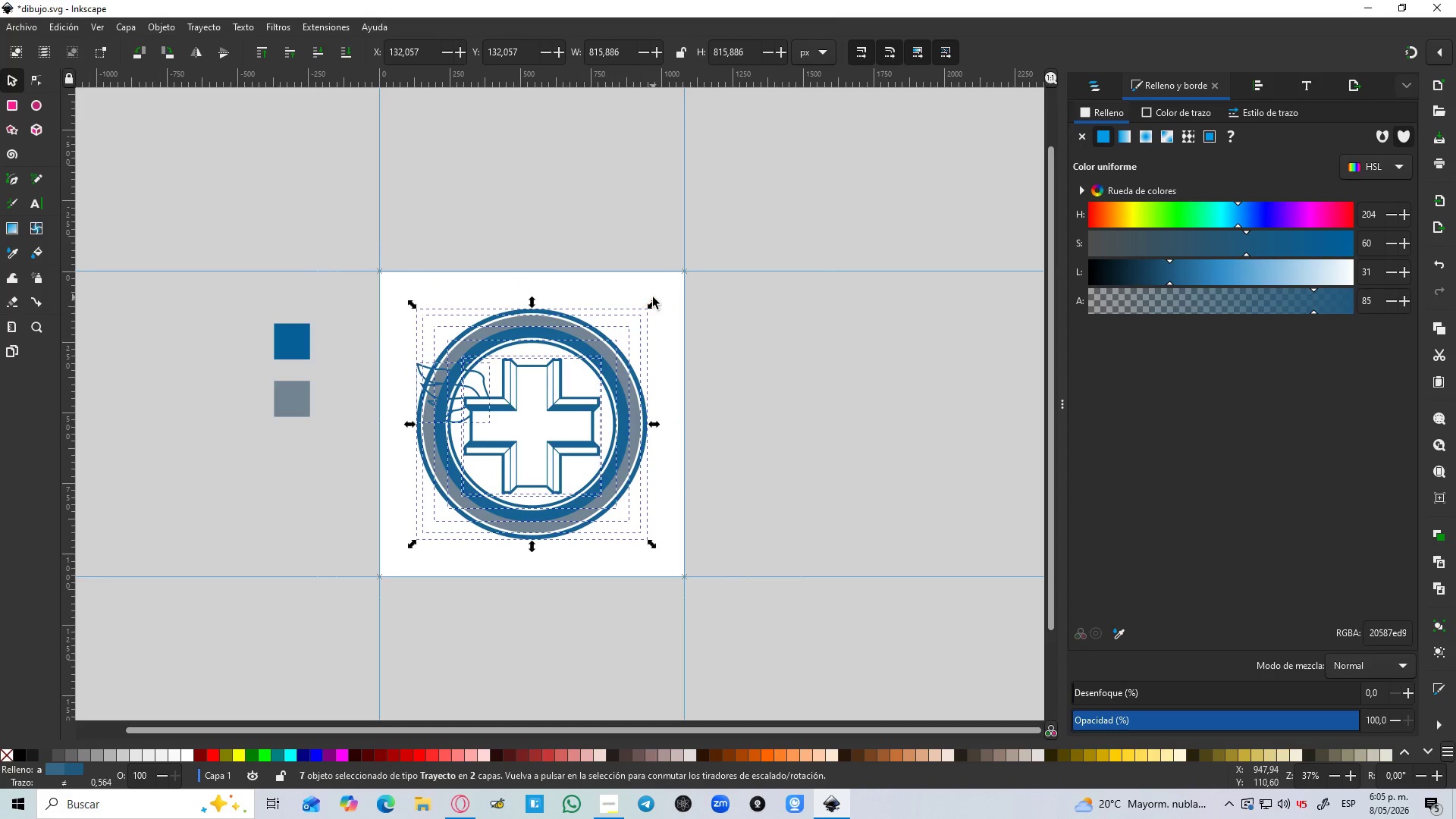 
hold_key(key=ShiftLeft, duration=0.64)
 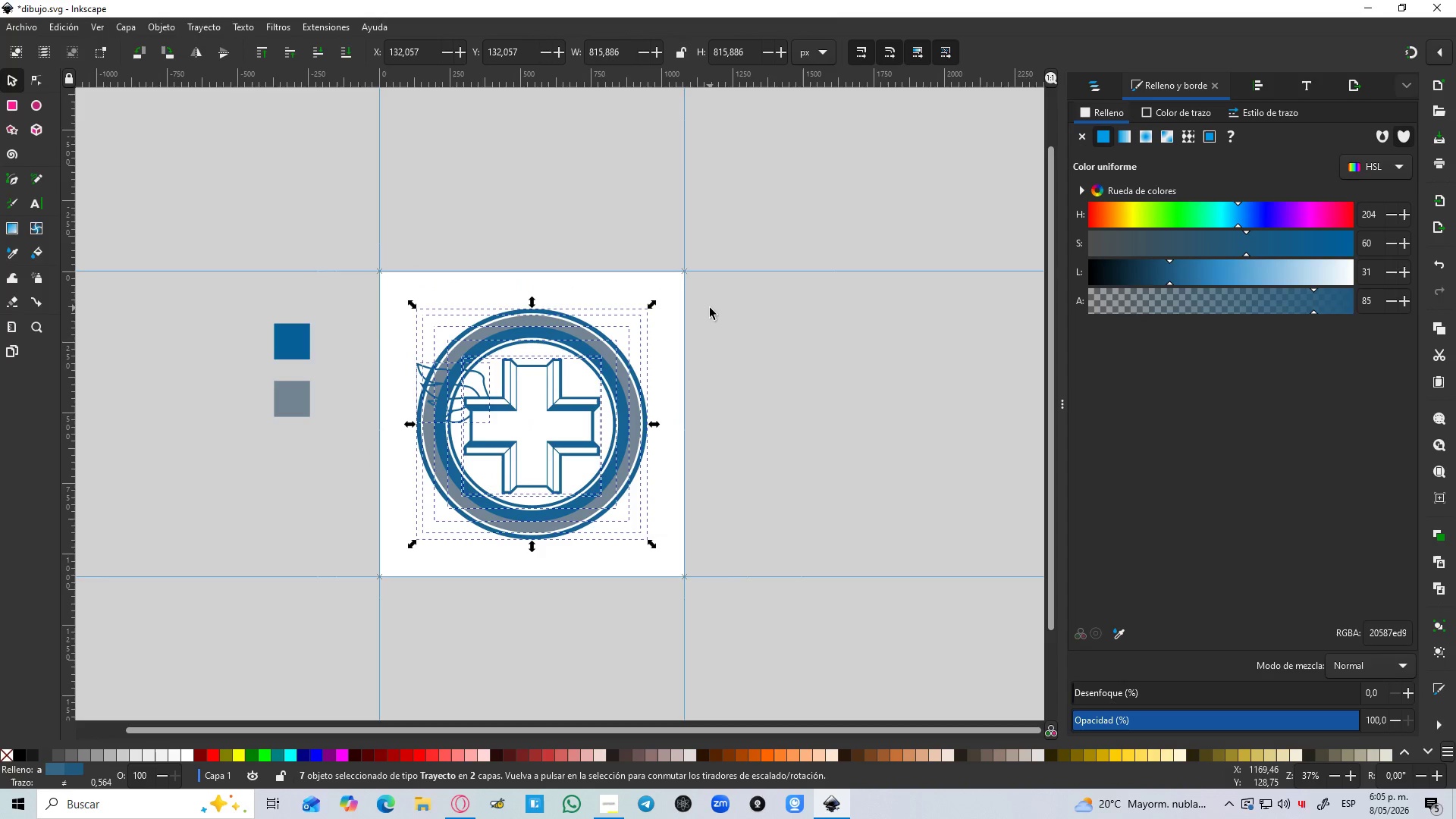 
left_click([710, 308])
 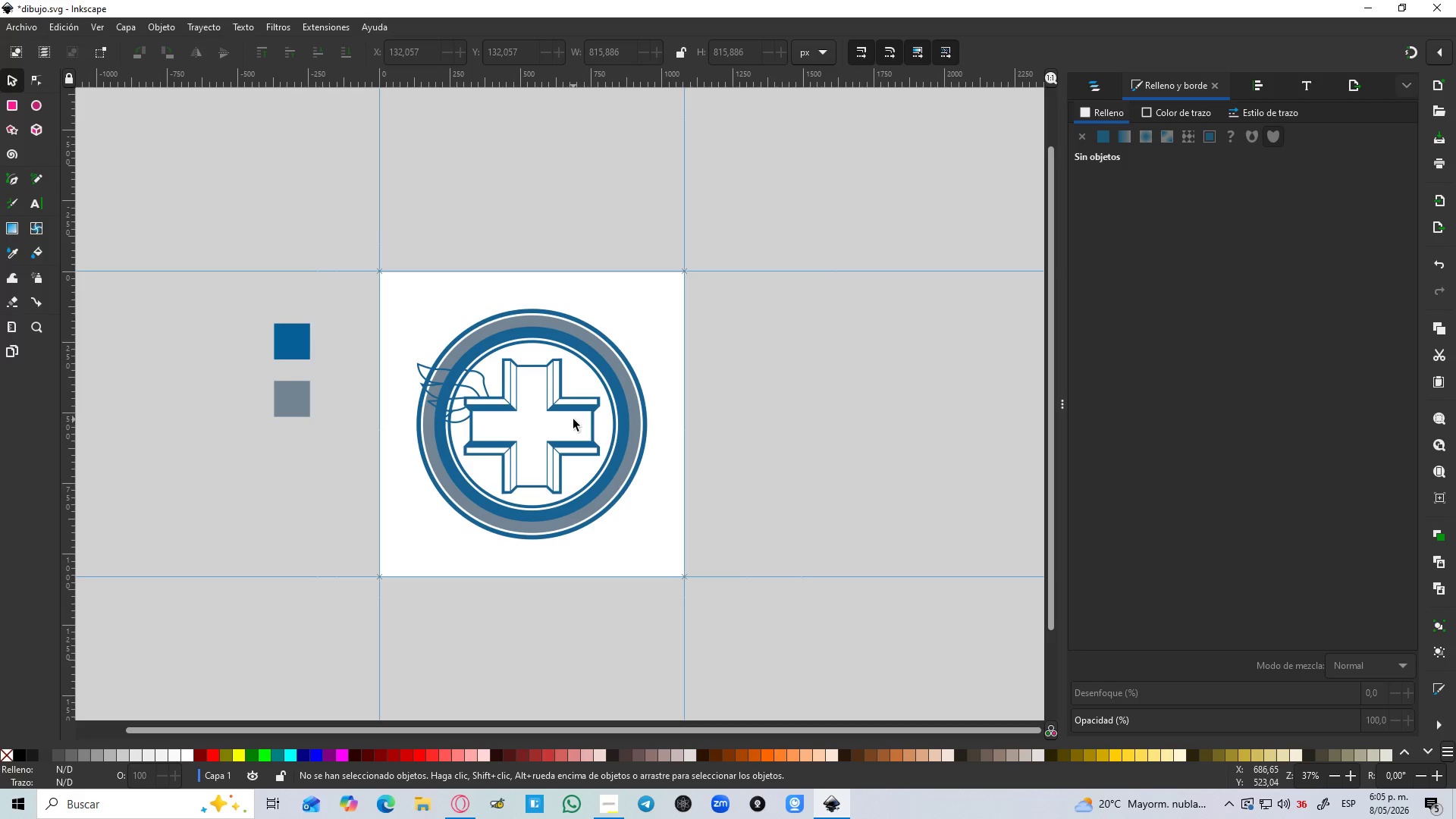 
wait(16.75)
 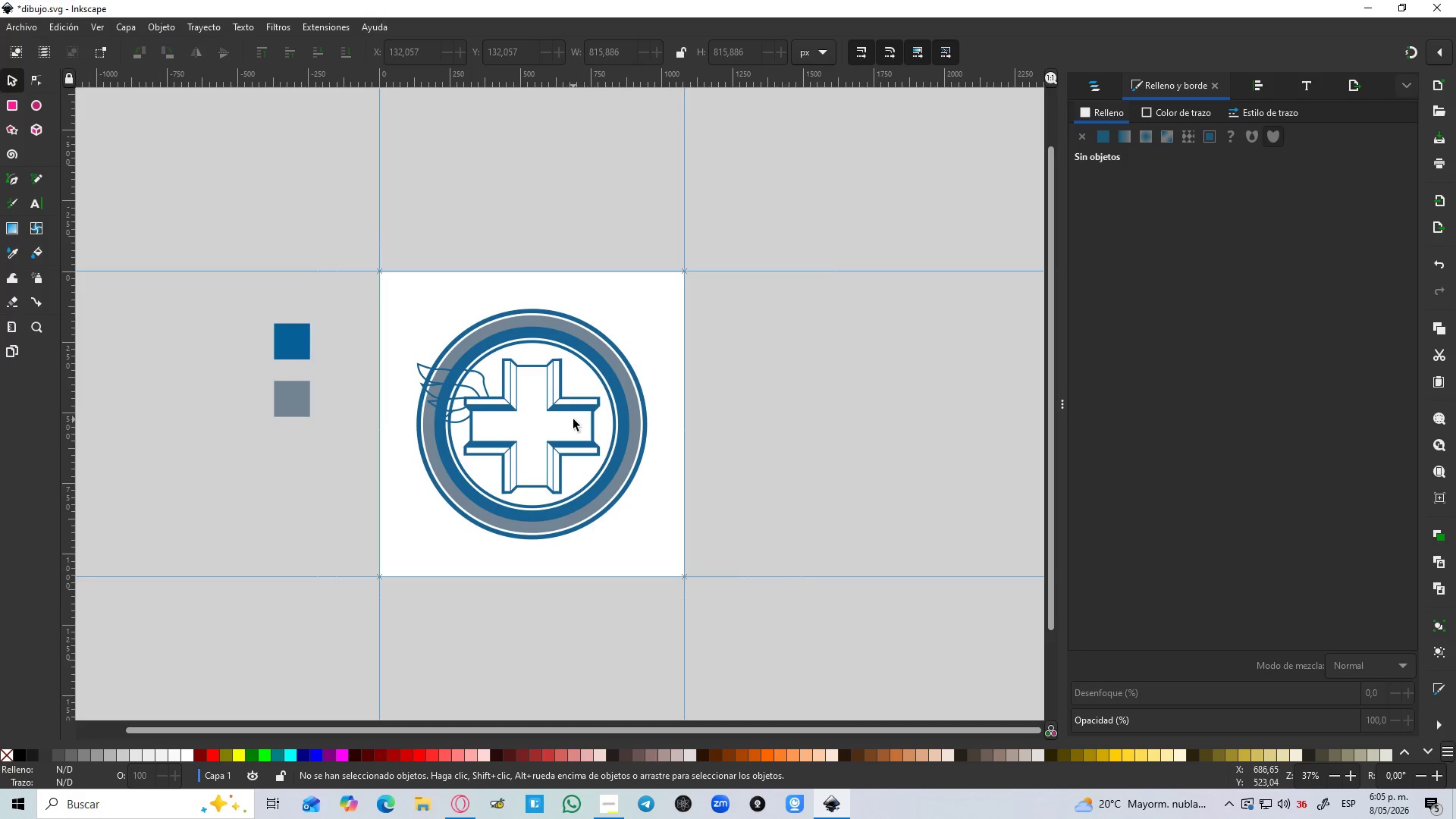 
hold_key(key=ControlLeft, duration=1.39)
scroll: coordinate [302, 296], scroll_direction: up, amount: 3.0
 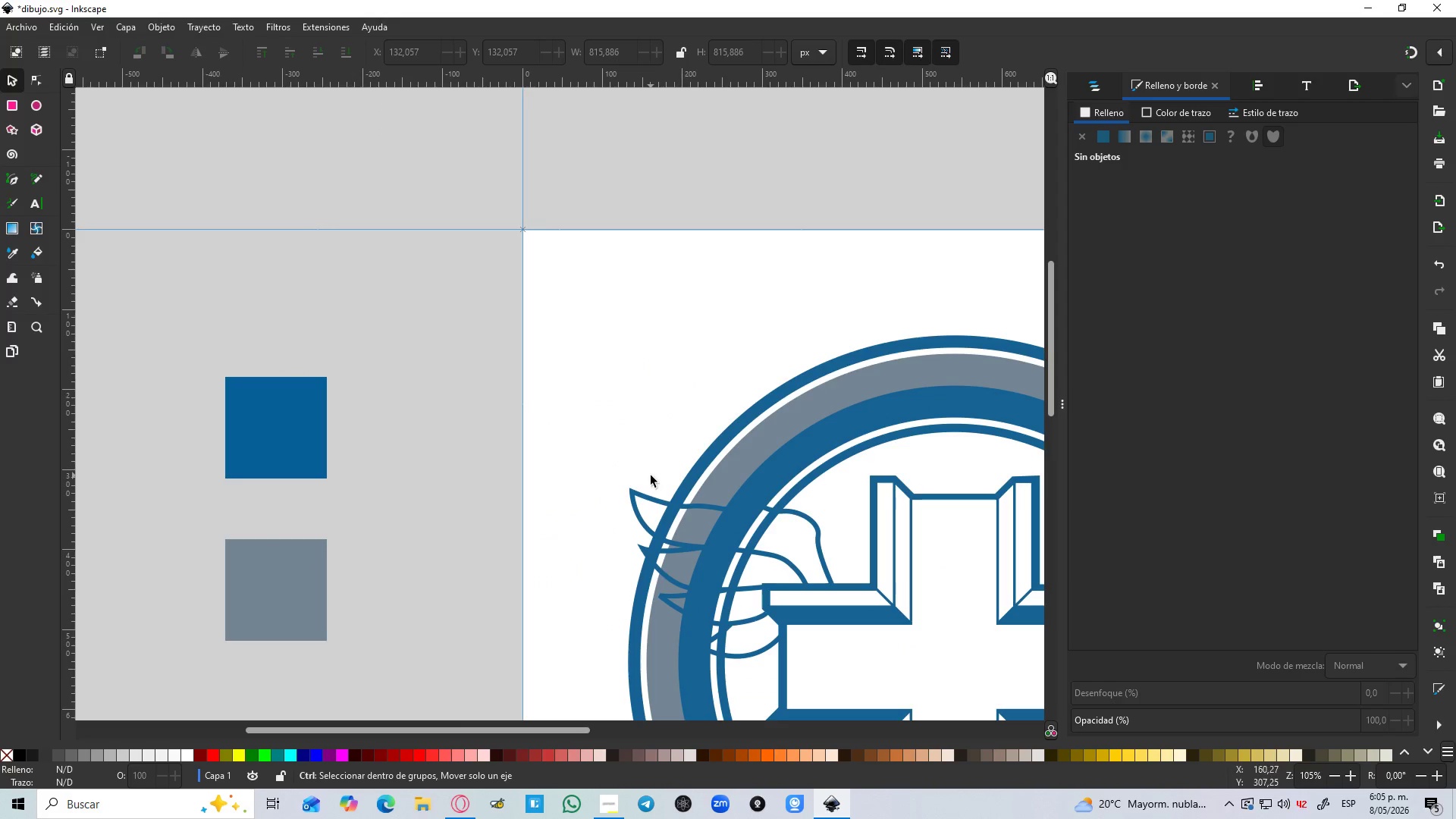 
scroll: coordinate [651, 475], scroll_direction: down, amount: 2.0
 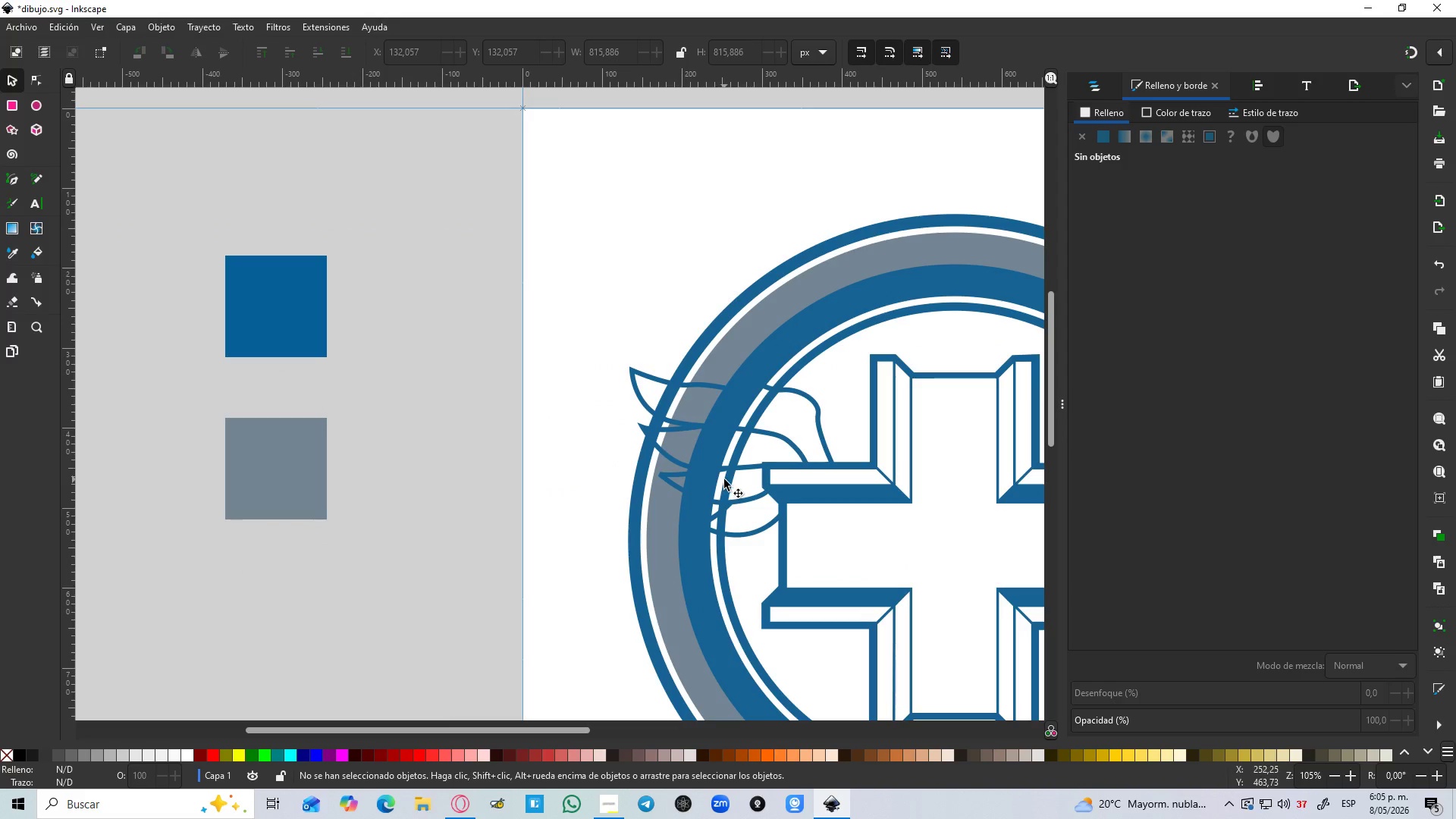 
left_click([752, 471])
 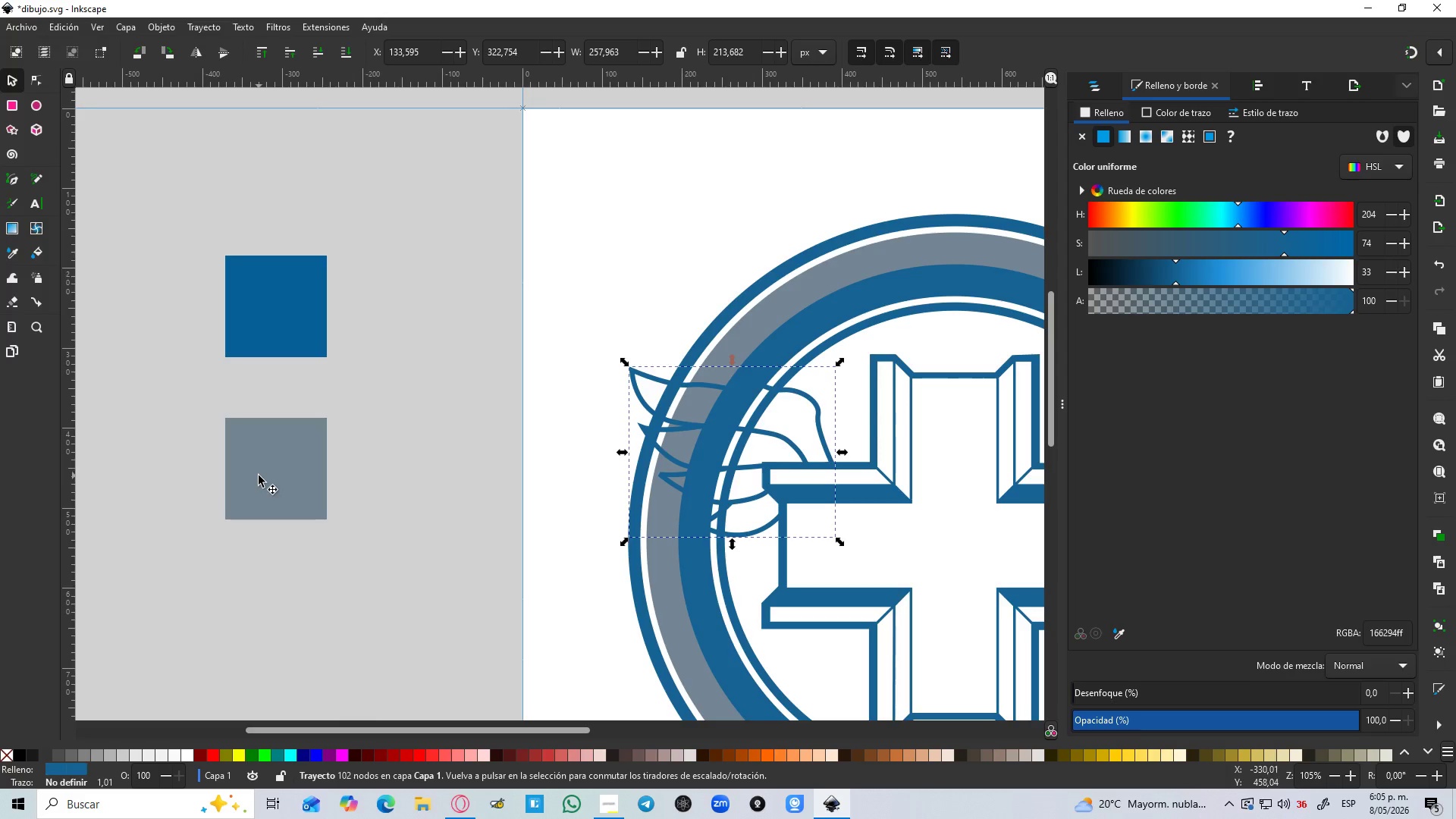 
key(D)
 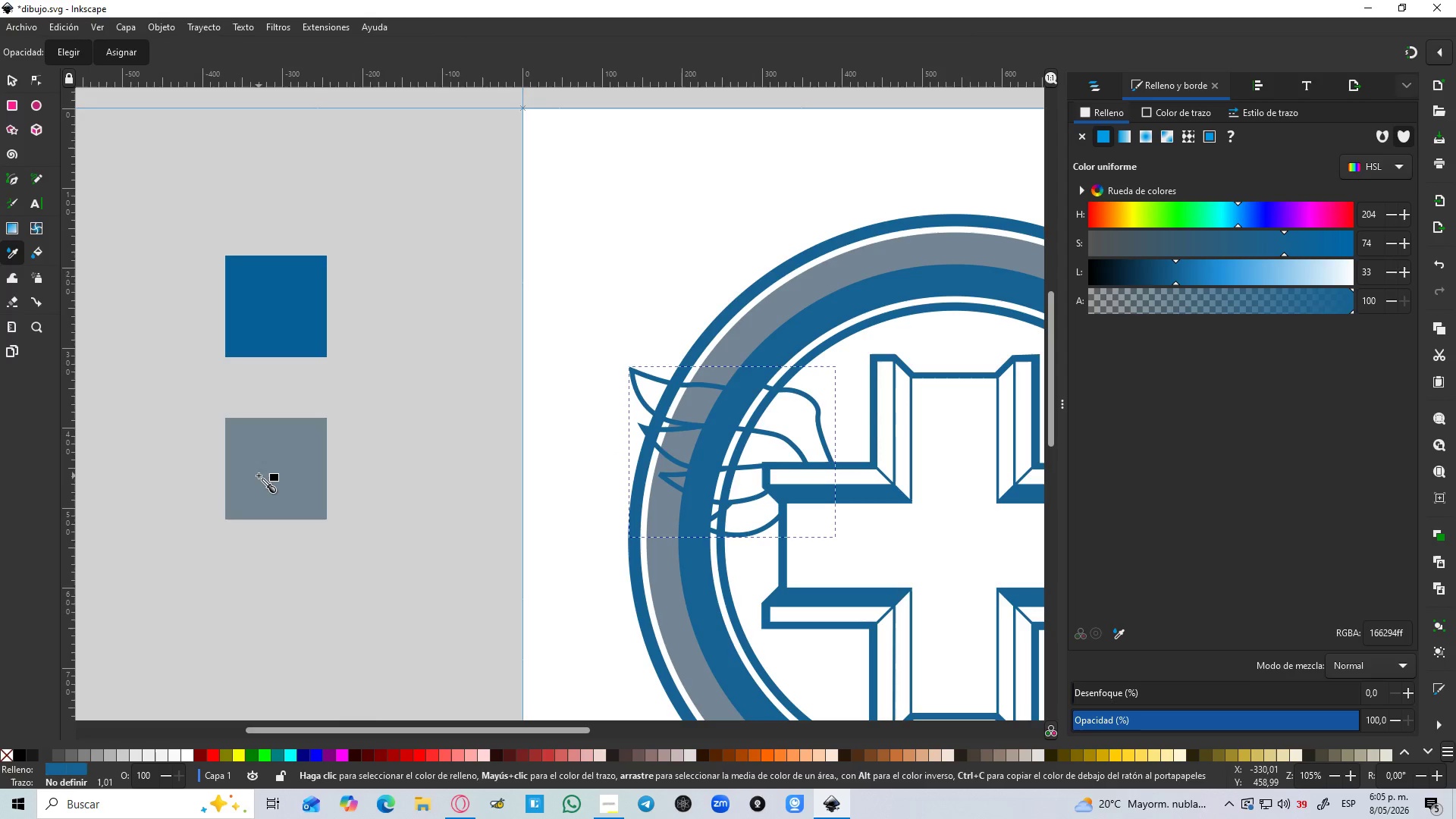 
left_click([259, 475])
 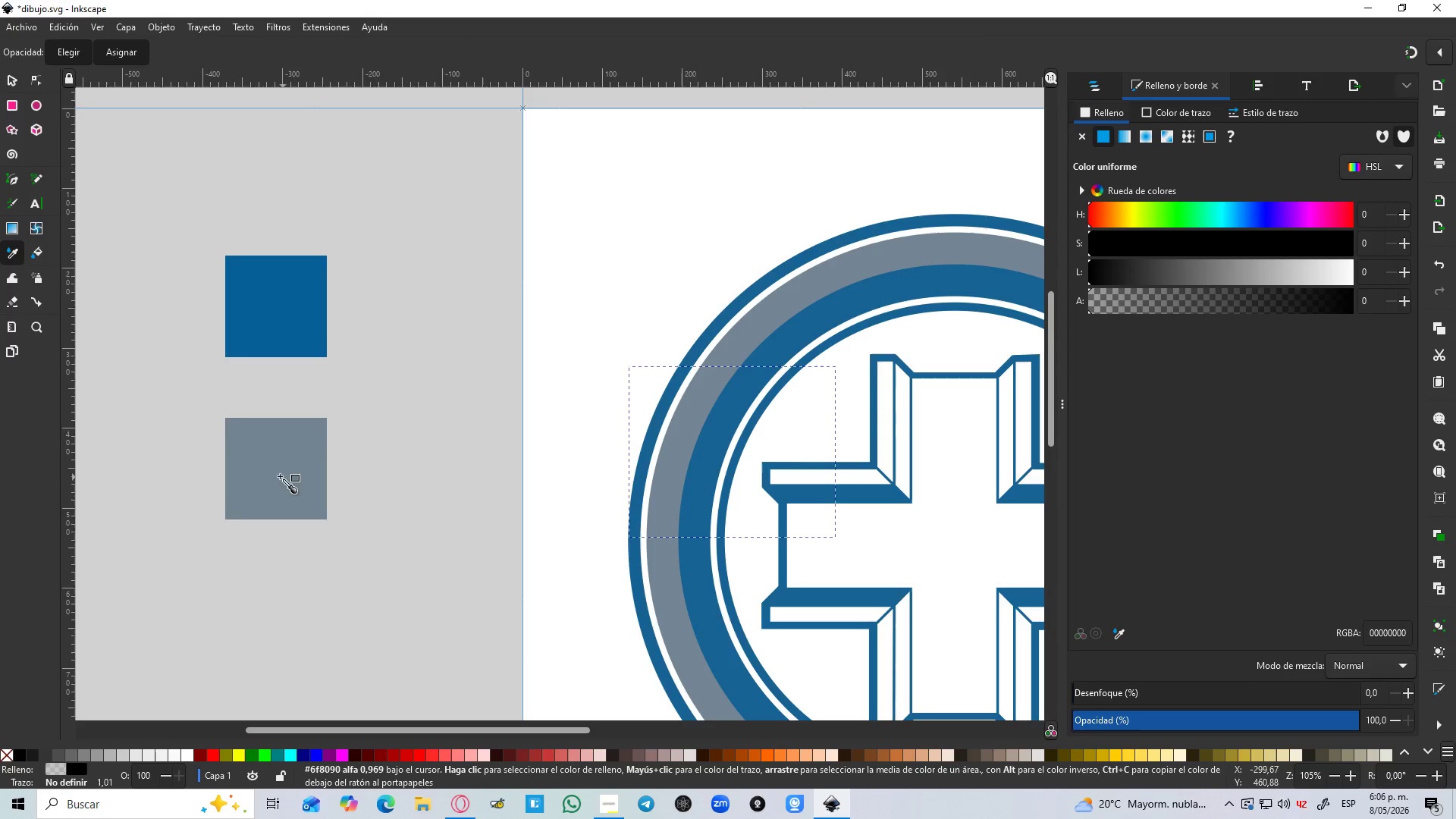 
left_click([284, 473])
 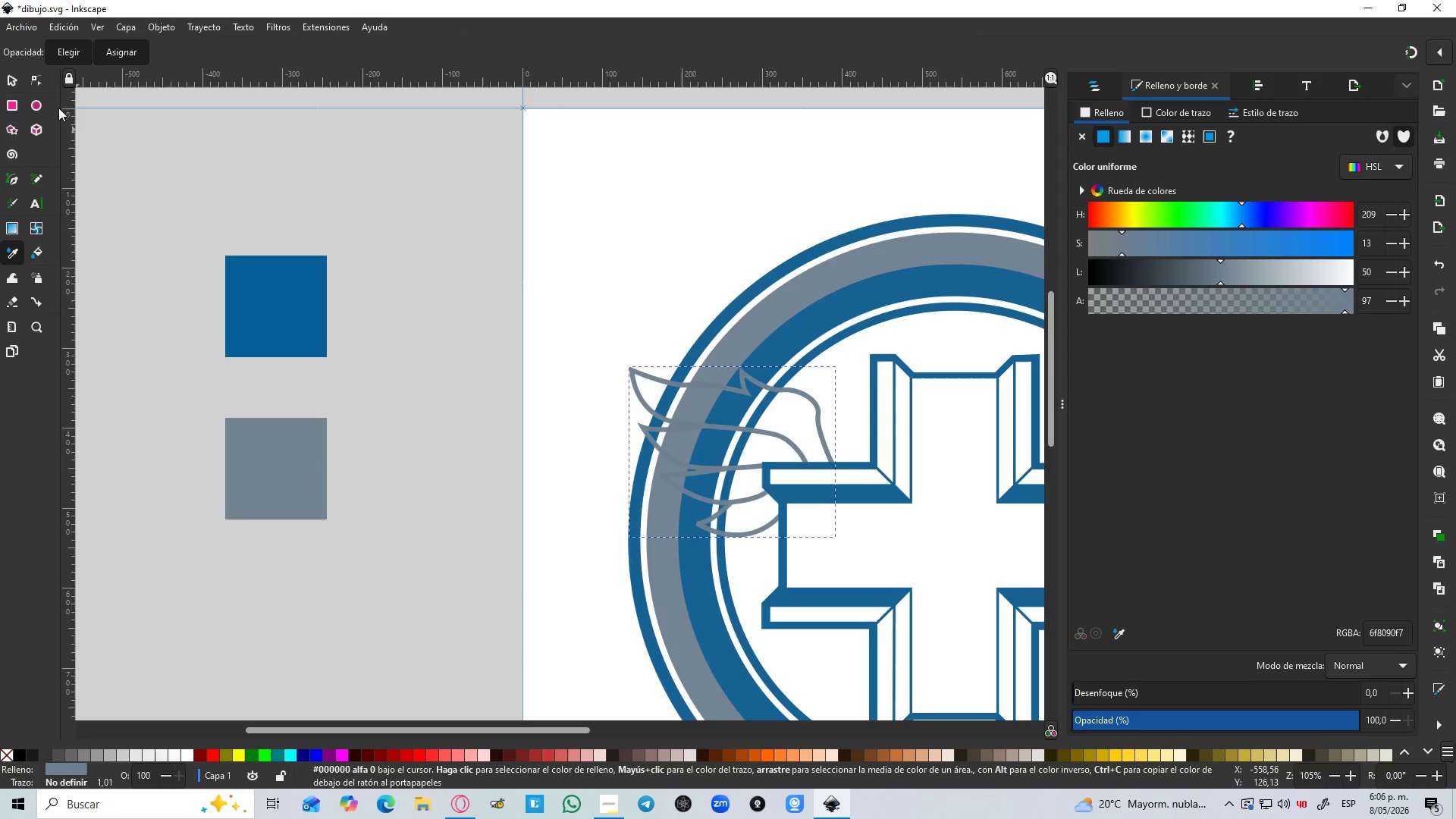 
left_click([17, 80])
 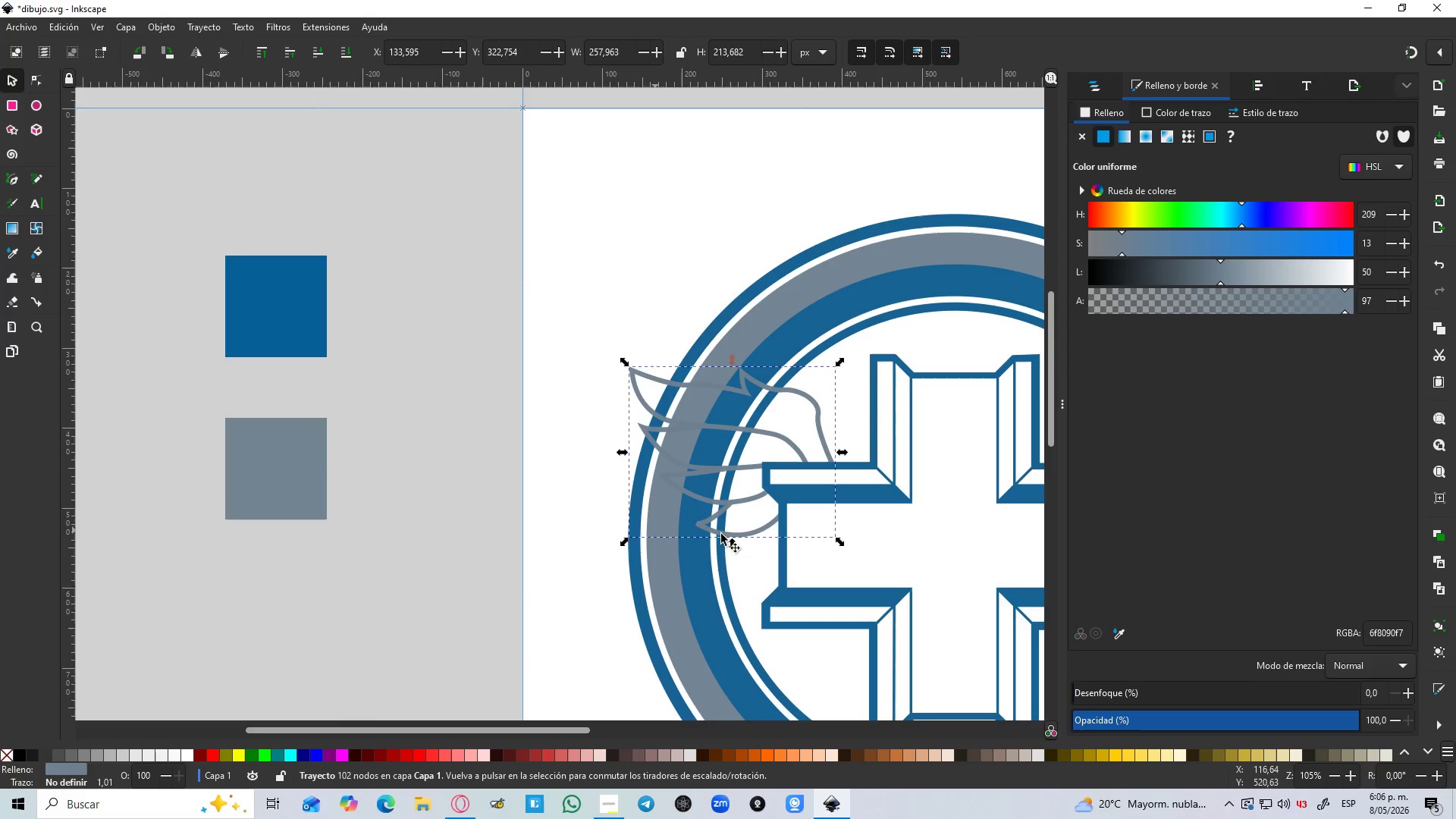 
hold_key(key=ControlLeft, duration=1.5)
scroll: coordinate [794, 501], scroll_direction: up, amount: 2.0
 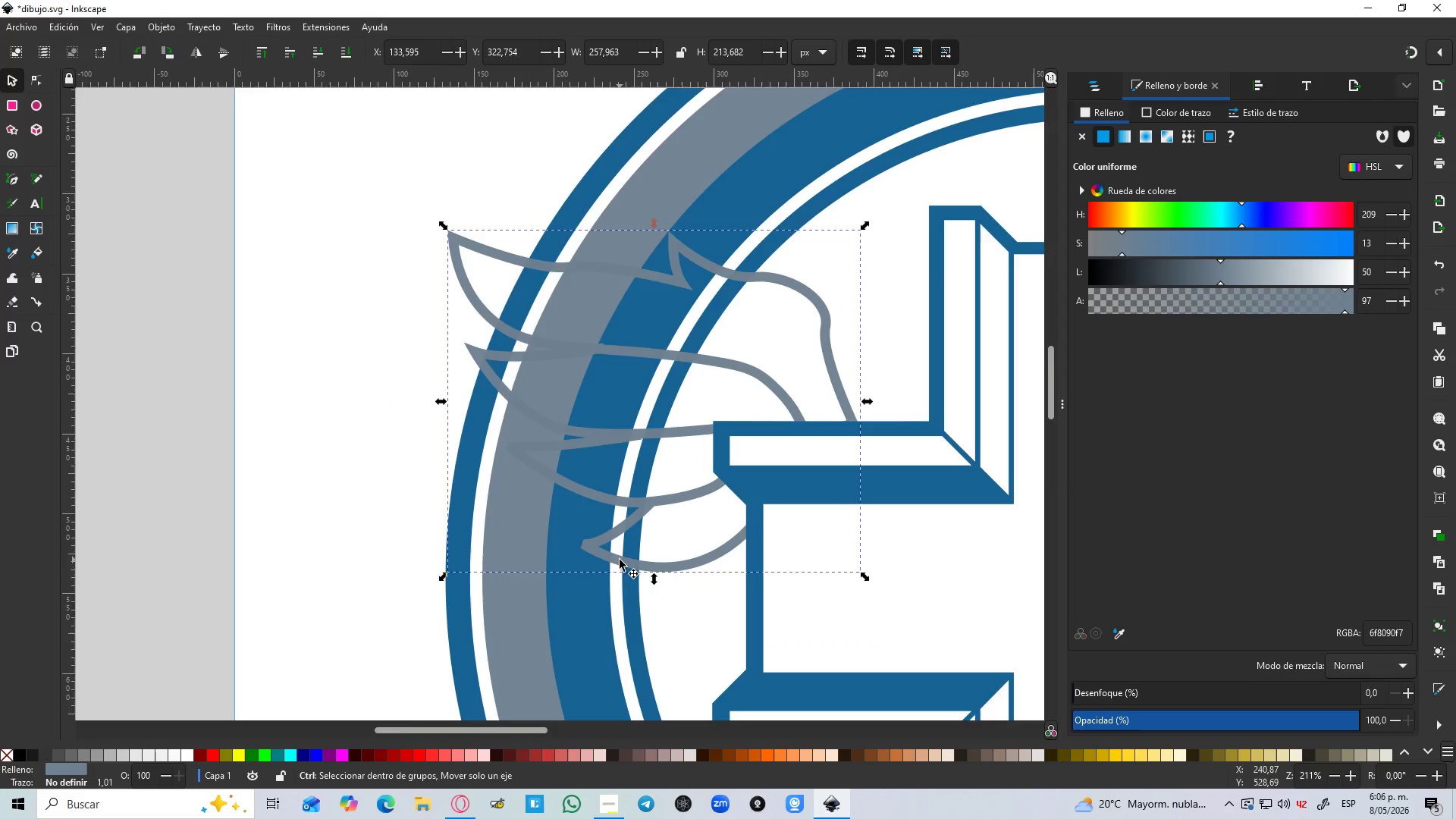 
hold_key(key=ControlLeft, duration=1.52)
 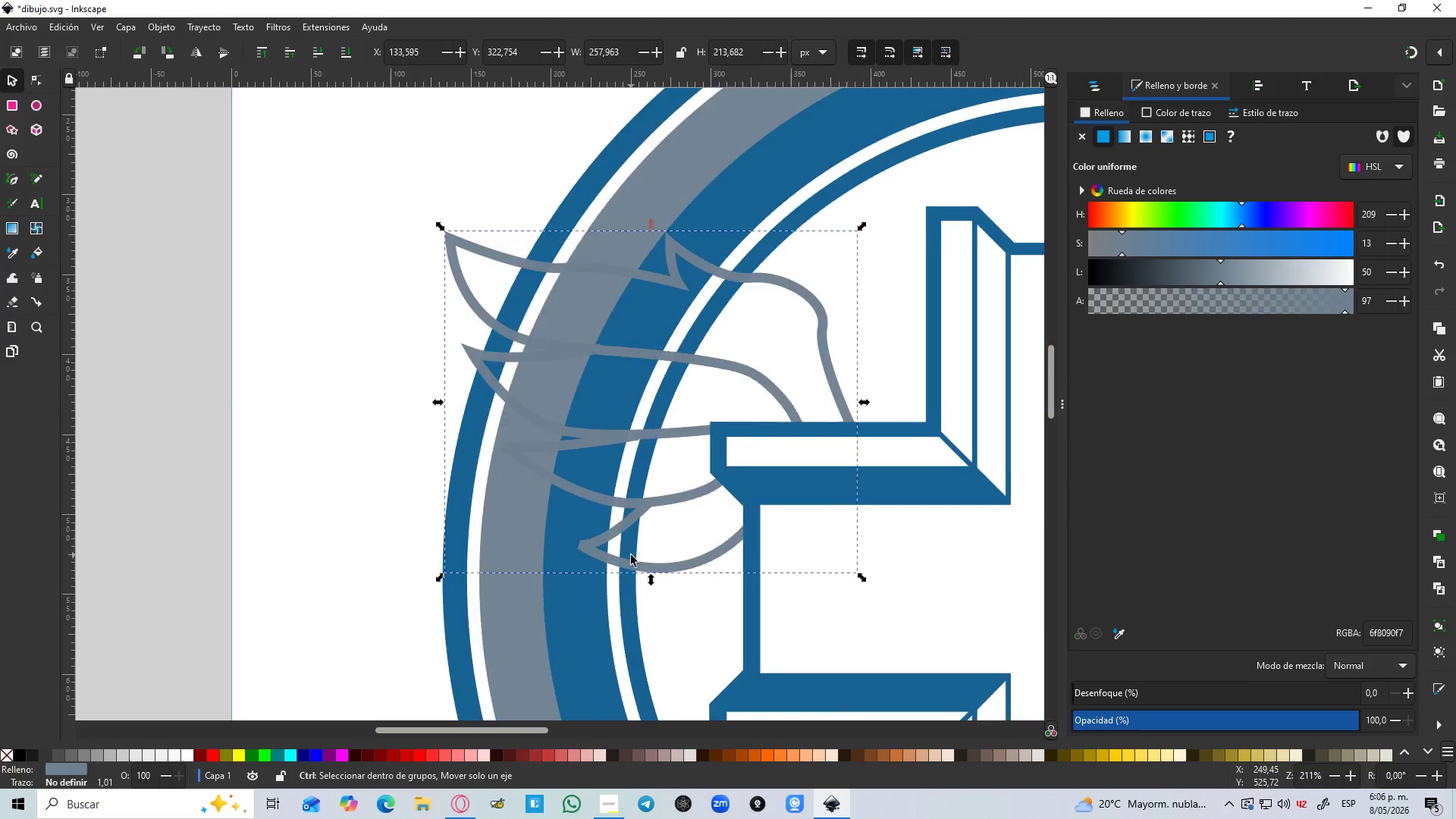 
scroll: coordinate [620, 560], scroll_direction: up, amount: 2.0
 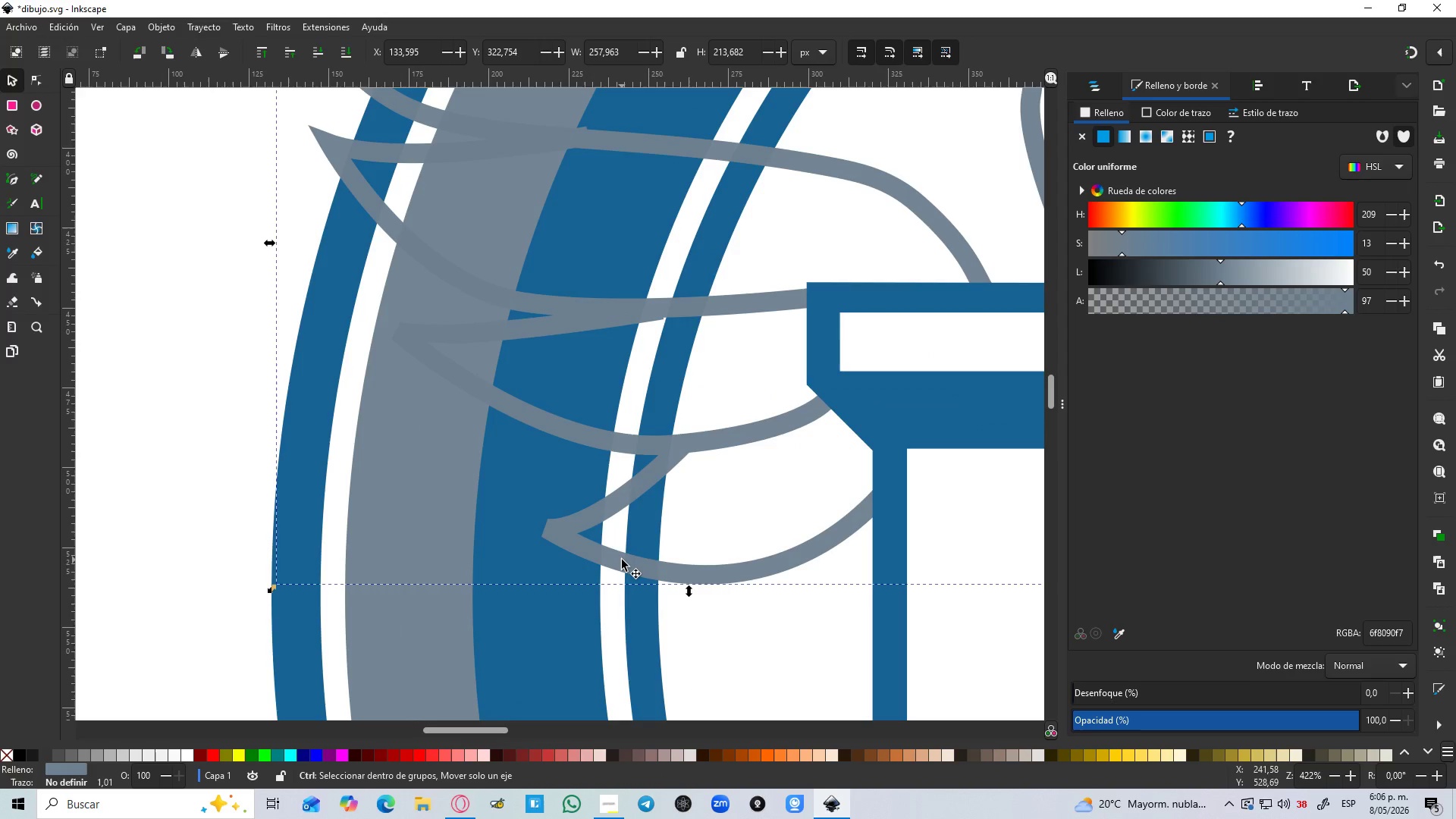 
scroll: coordinate [622, 560], scroll_direction: down, amount: 2.0
 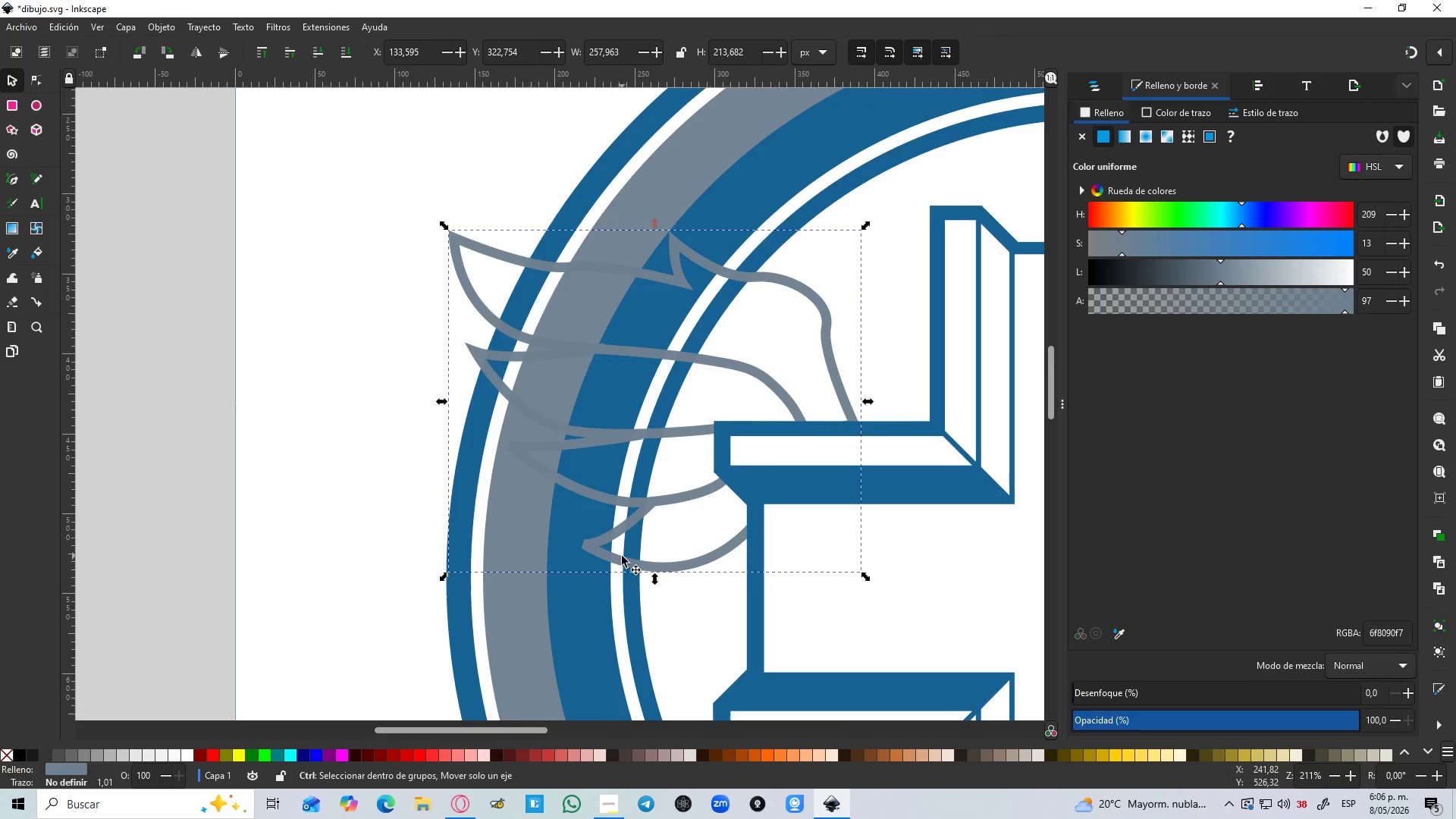 
hold_key(key=ControlLeft, duration=1.2)
 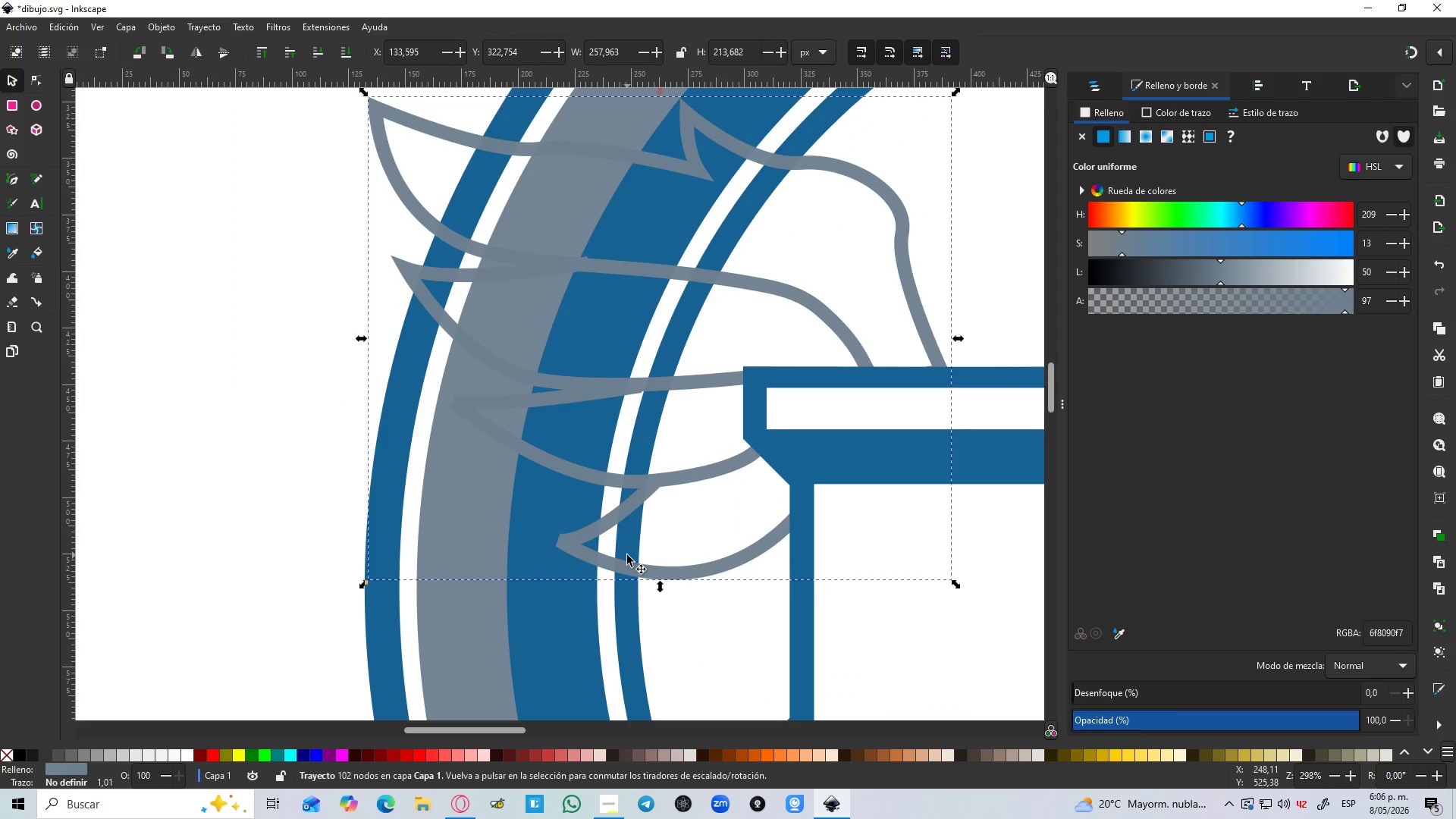 
scroll: coordinate [622, 556], scroll_direction: down, amount: 1.0
 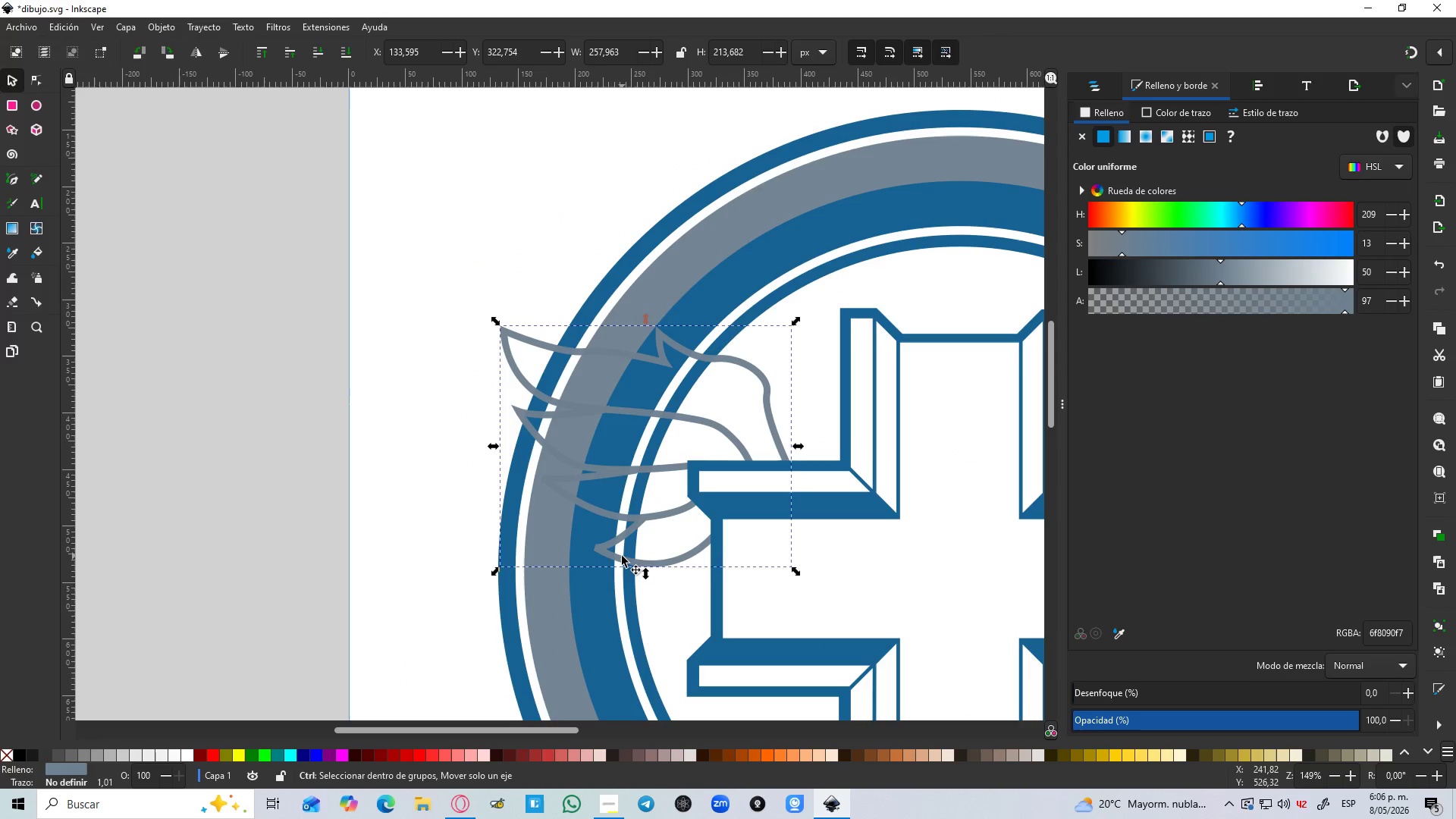 
scroll: coordinate [631, 555], scroll_direction: up, amount: 2.0
 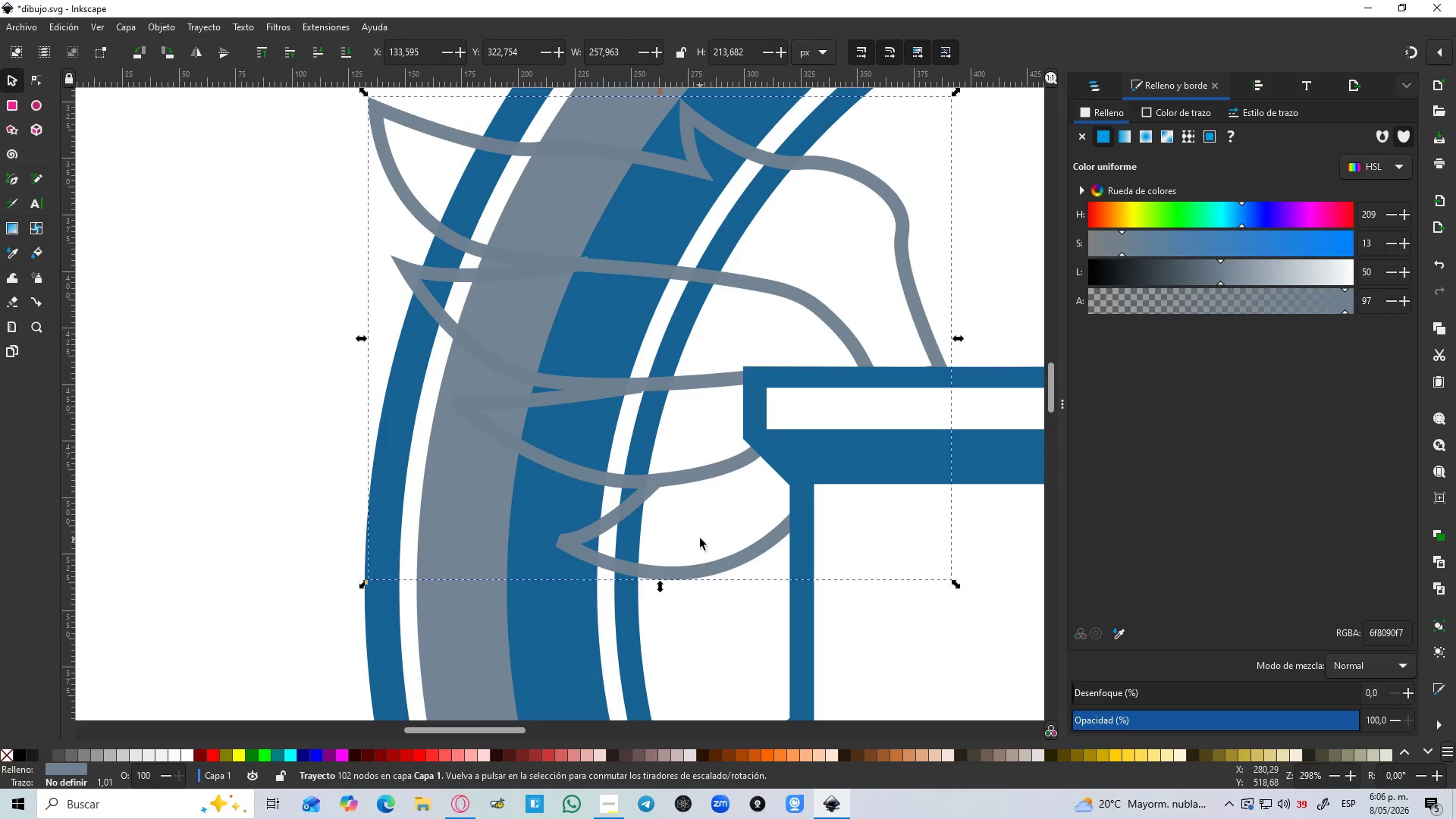 
left_click([632, 650])
 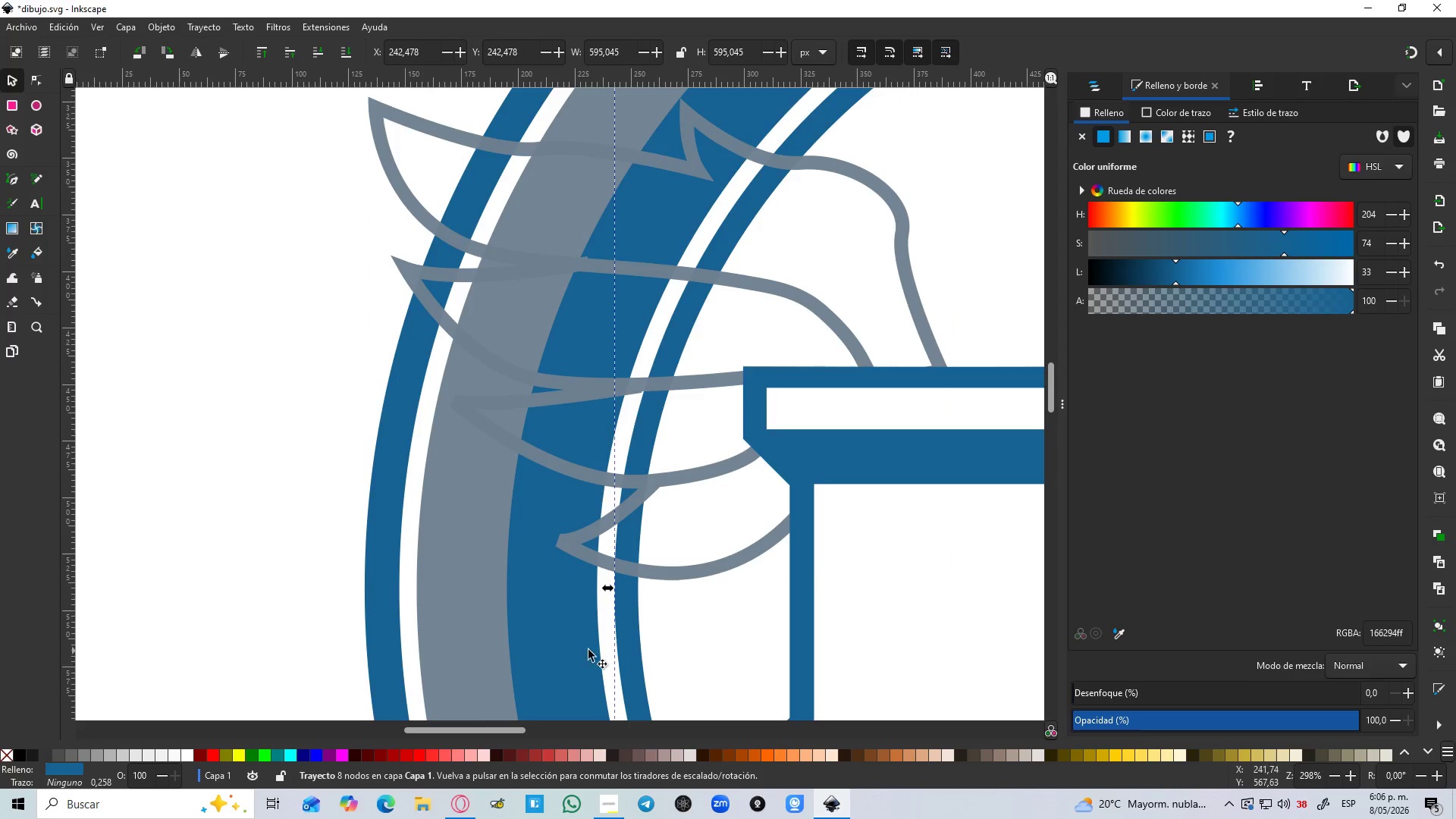 
hold_key(key=ShiftLeft, duration=1.42)
left_click([557, 650])
 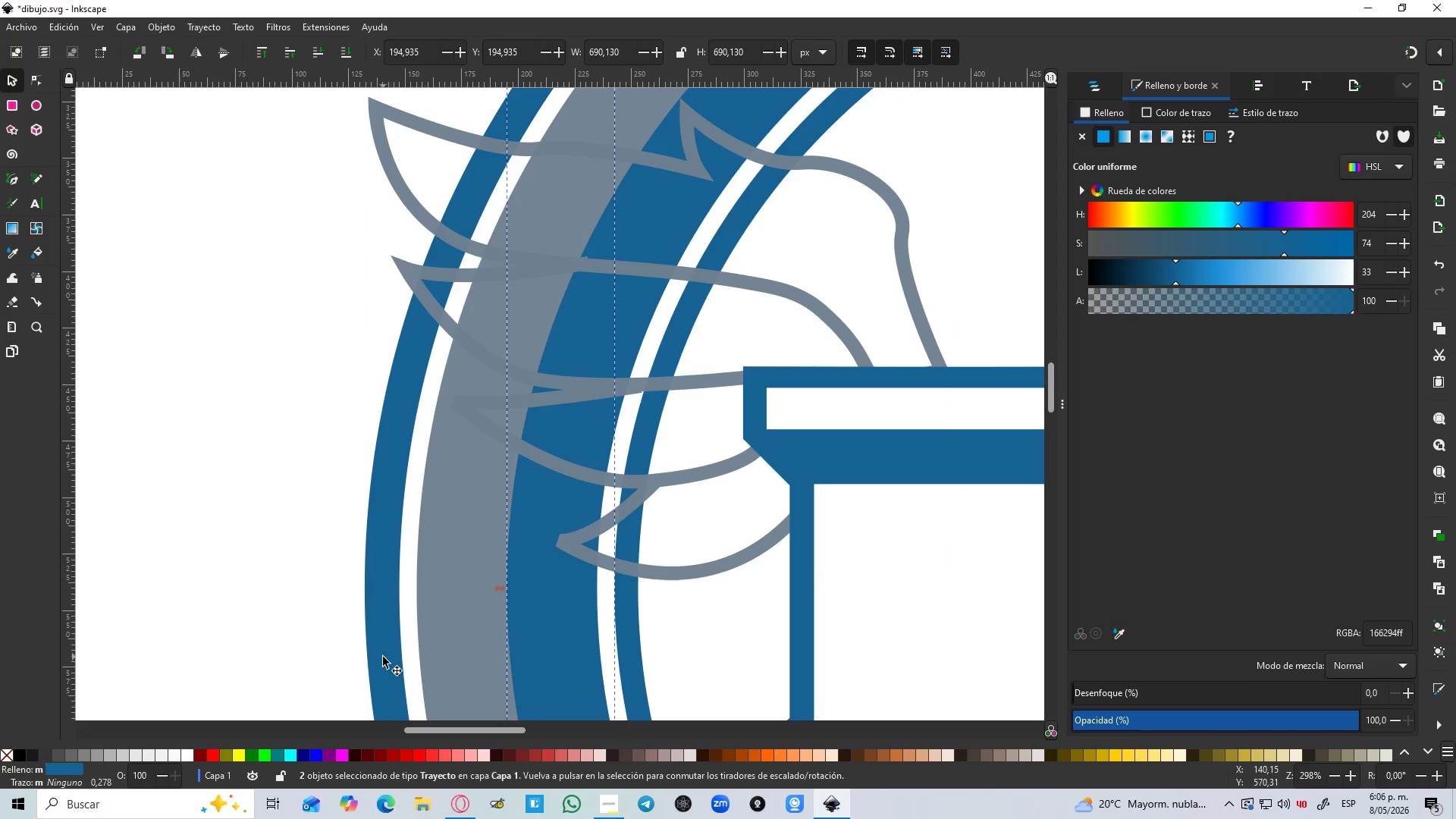 
left_click([381, 657])
 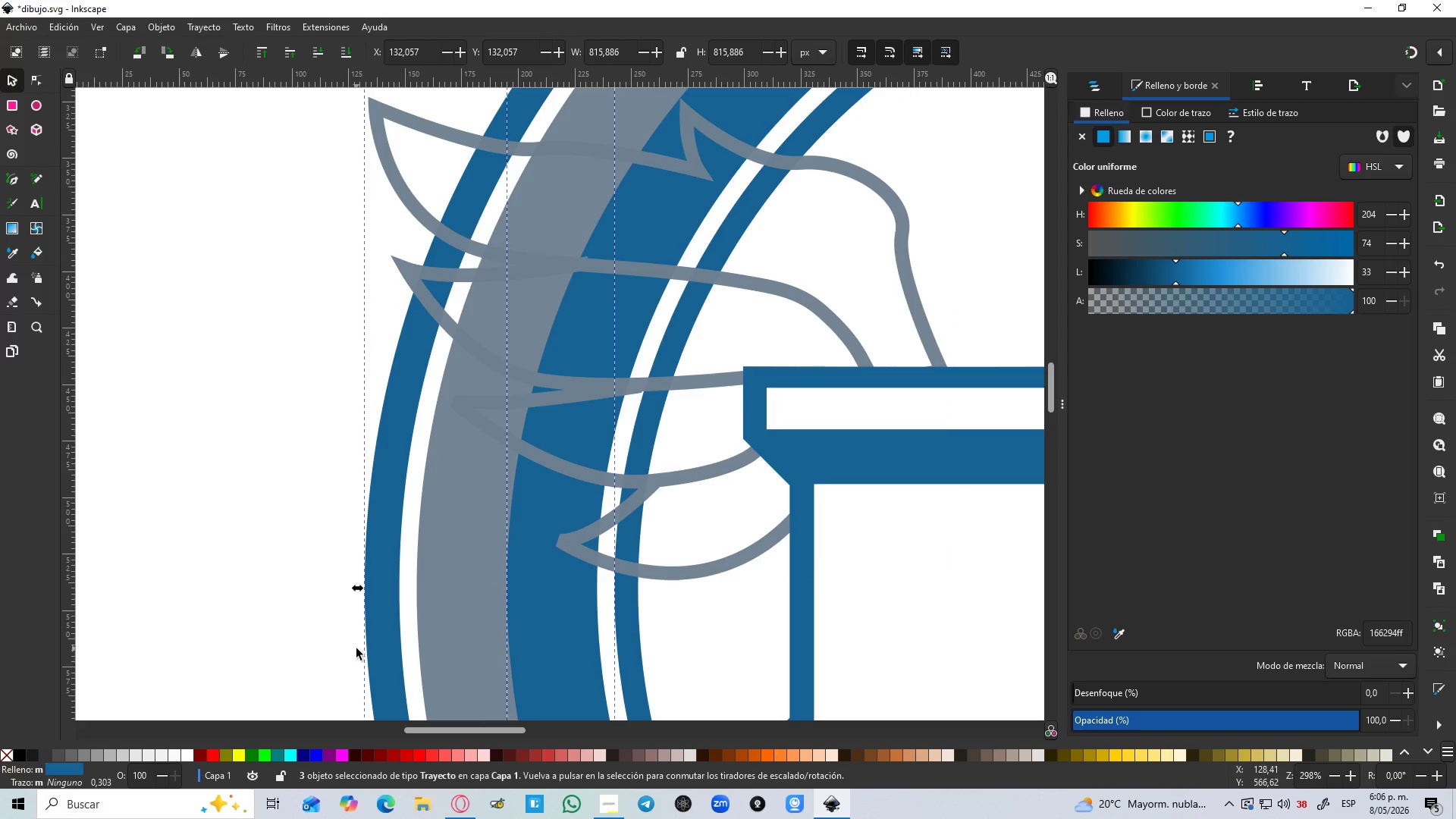 
key(Control+NumpadAdd)
 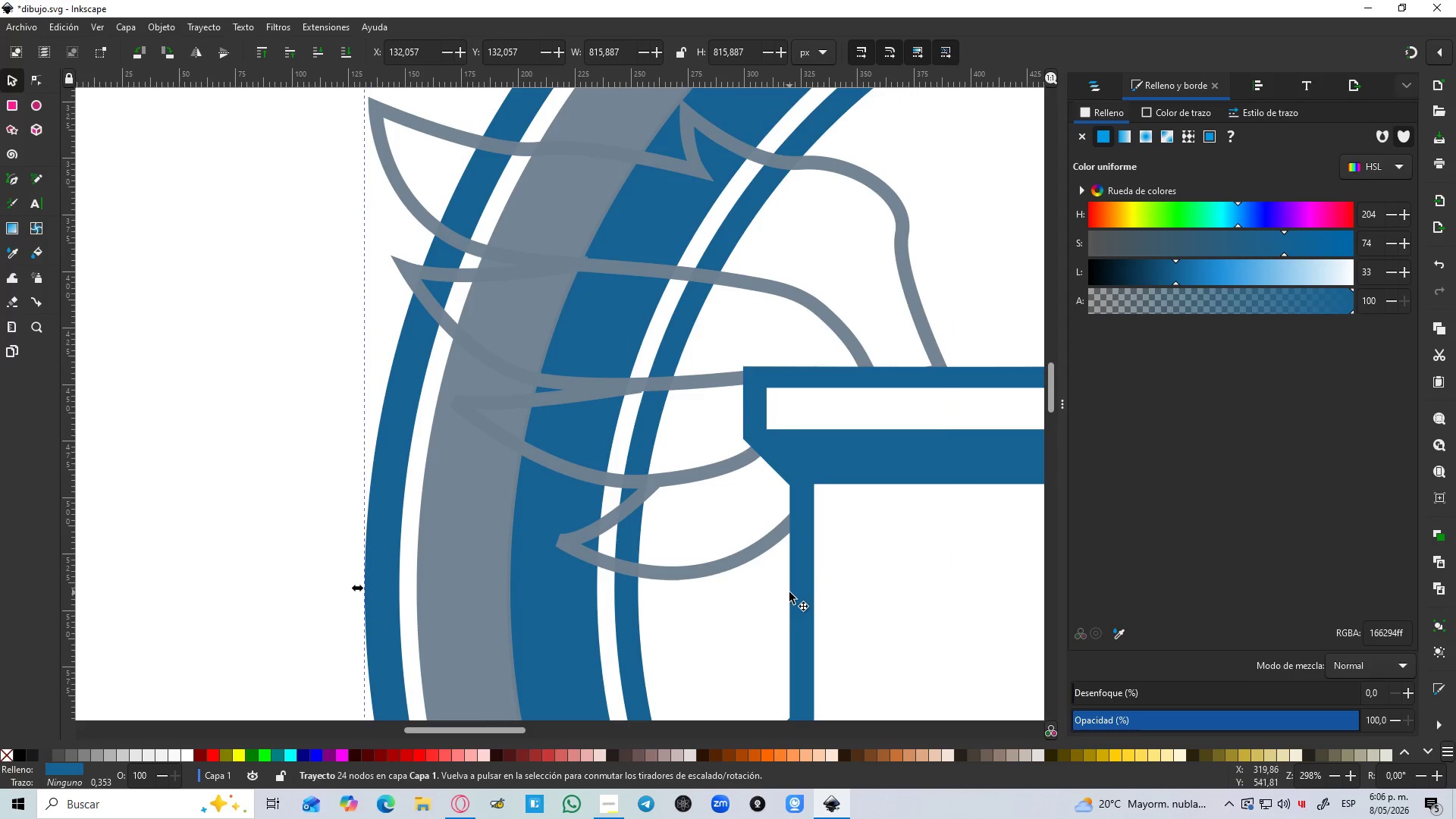 
hold_key(key=ShiftLeft, duration=0.92)
left_click([795, 592])
 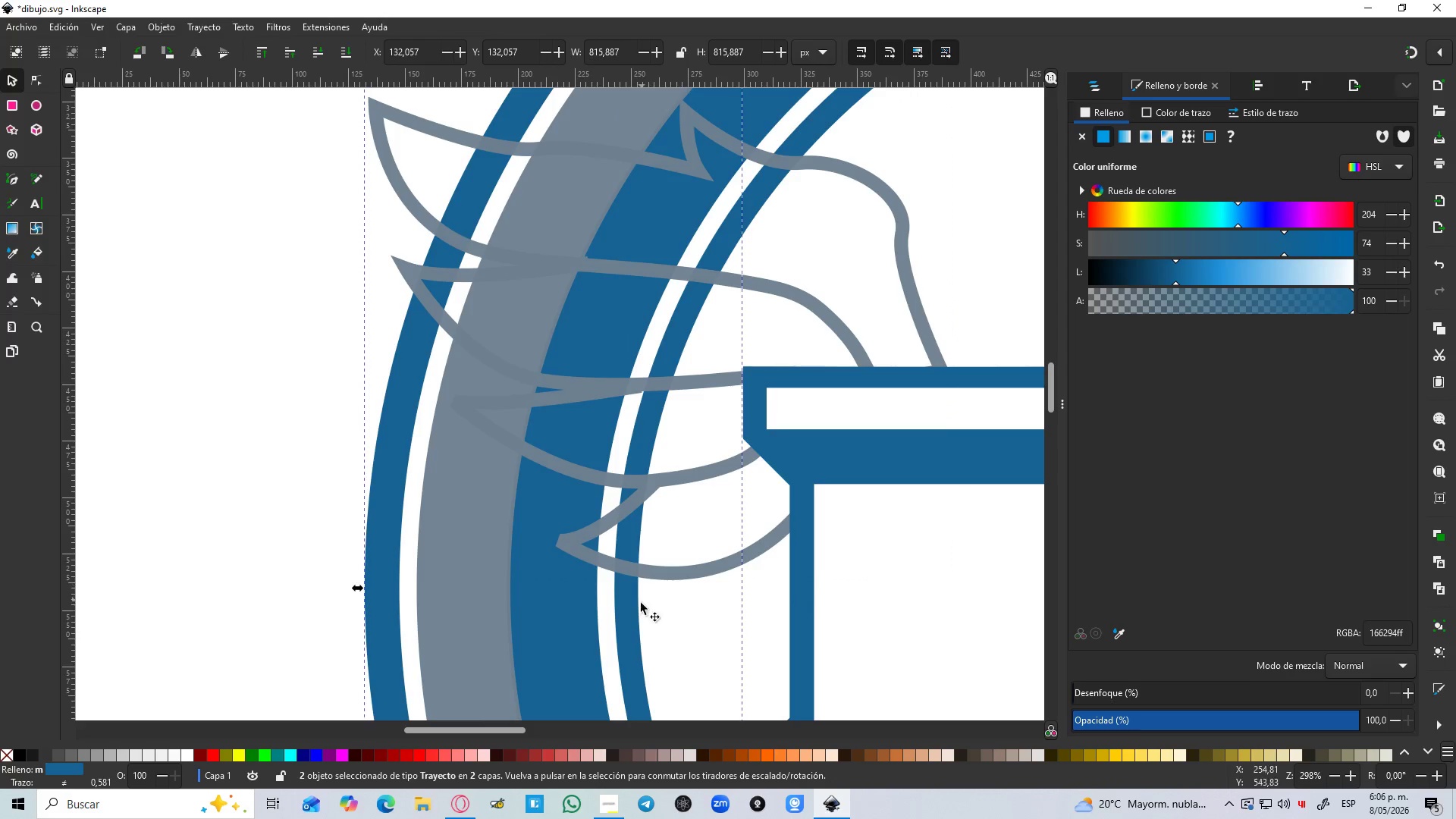 
hold_key(key=ShiftLeft, duration=0.77)
left_click([625, 632])
 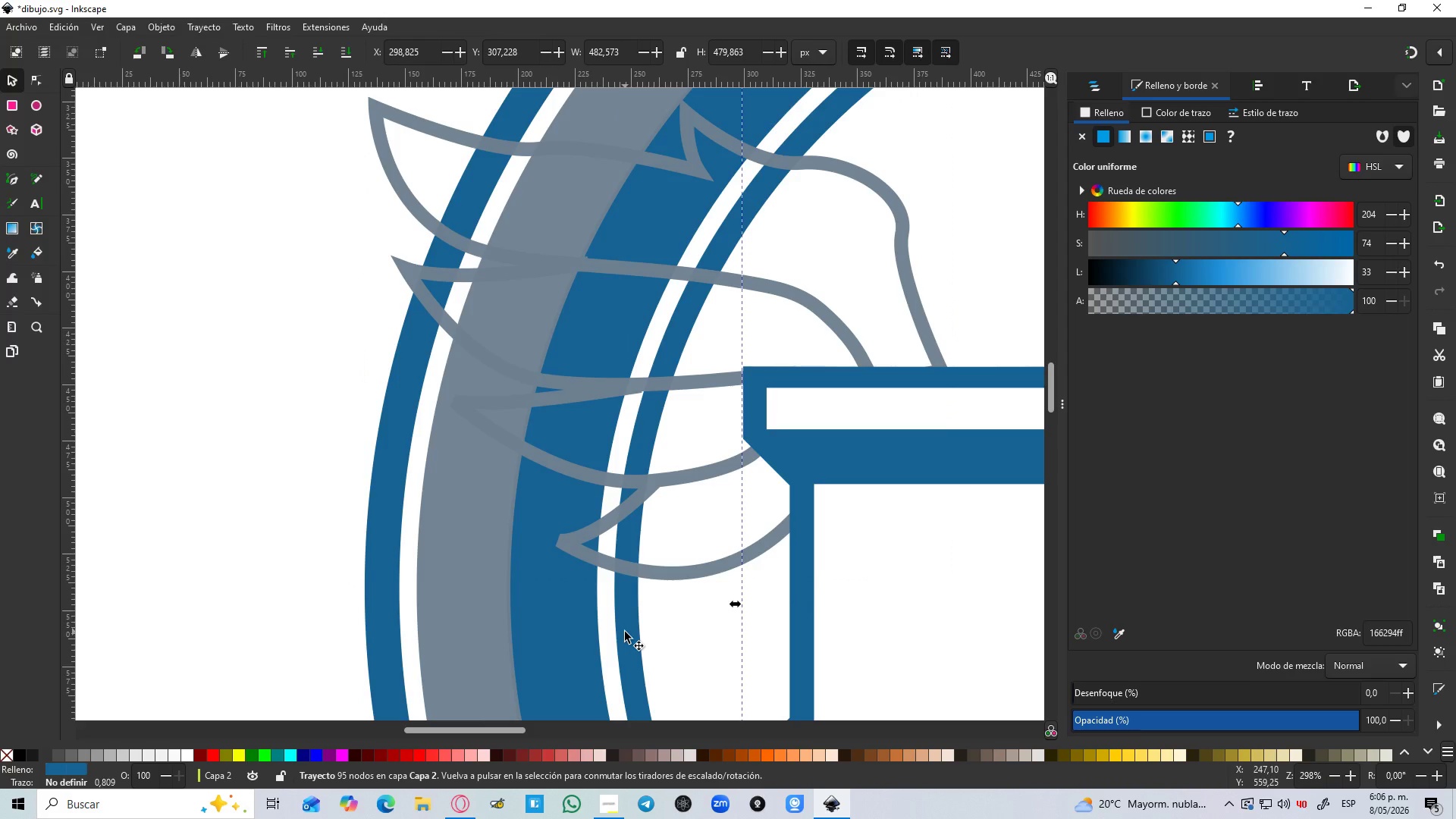 
key(Control+NumpadAdd)
 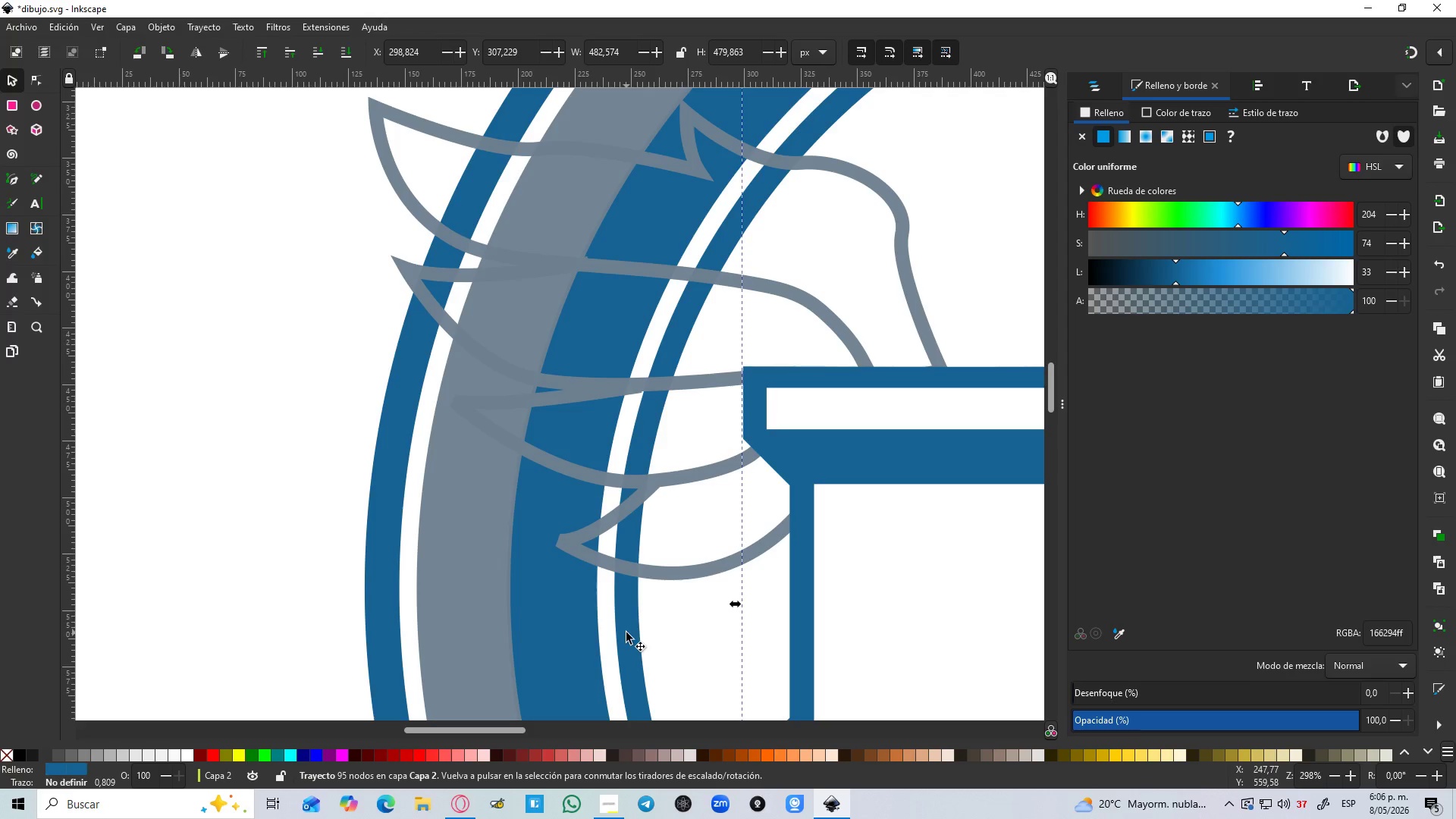 
scroll: coordinate [705, 584], scroll_direction: down, amount: 3.0
 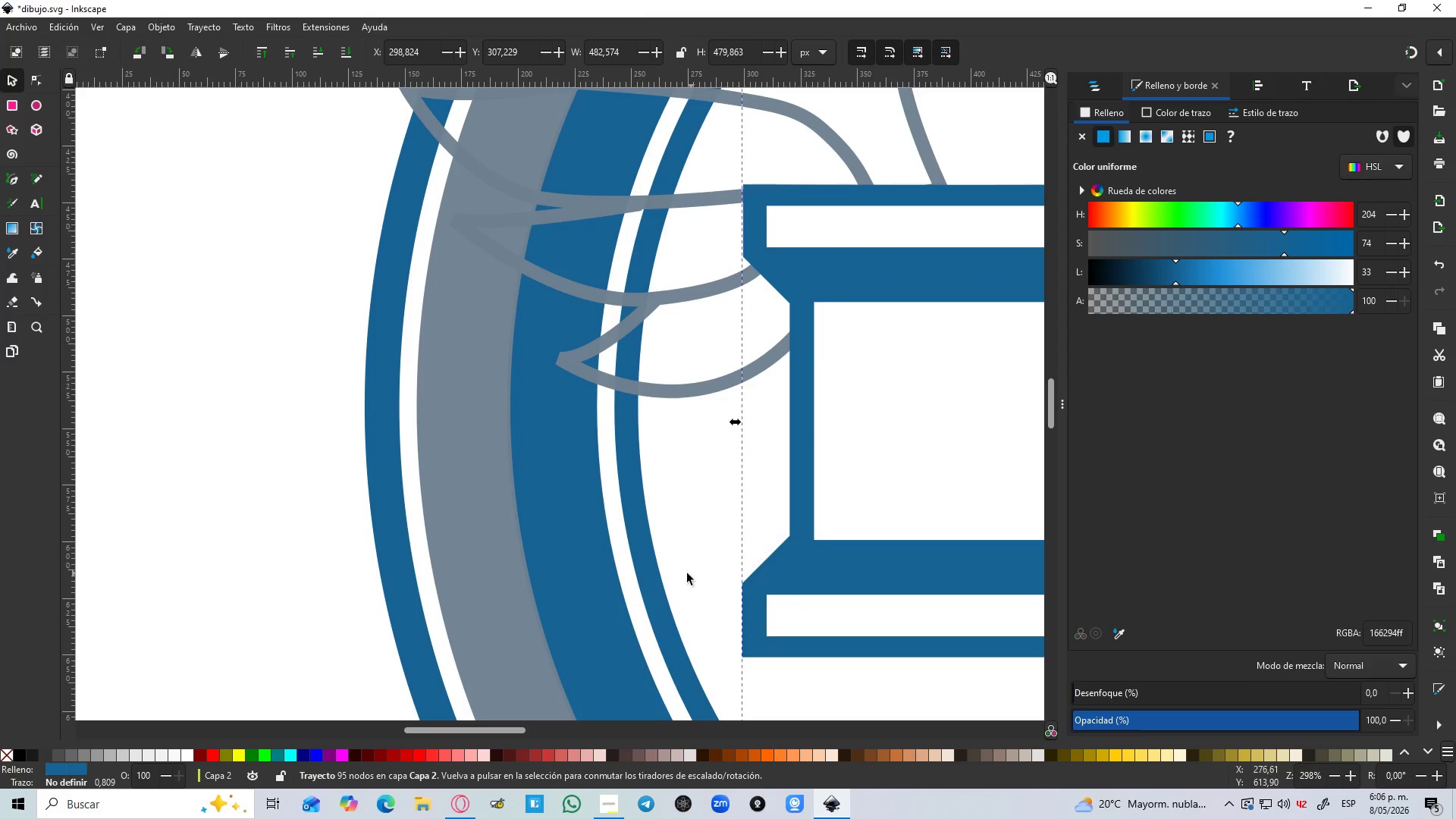 
hold_key(key=ShiftLeft, duration=1.02)
left_click([649, 580])
 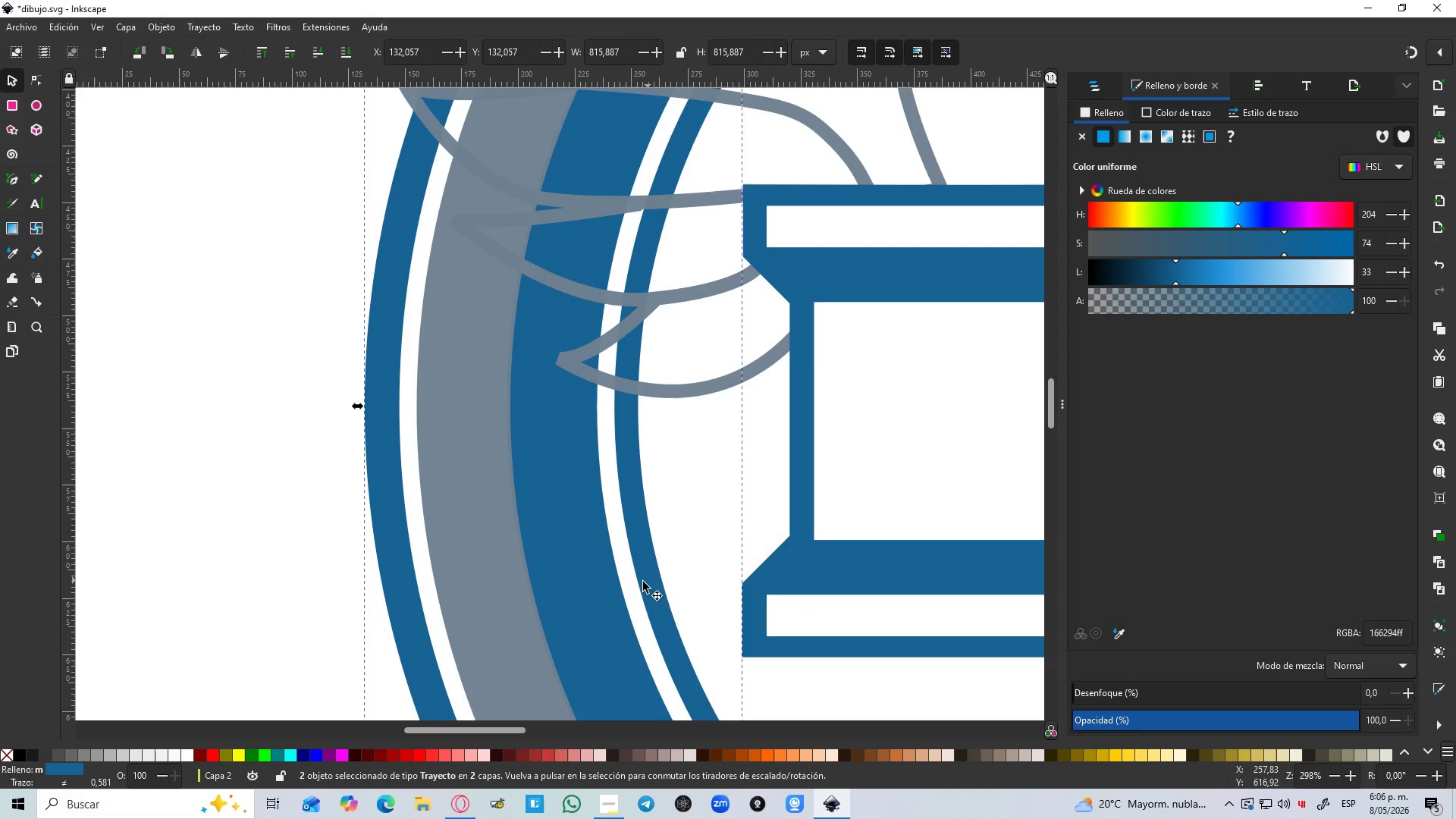 
key(Control+NumpadAdd)
 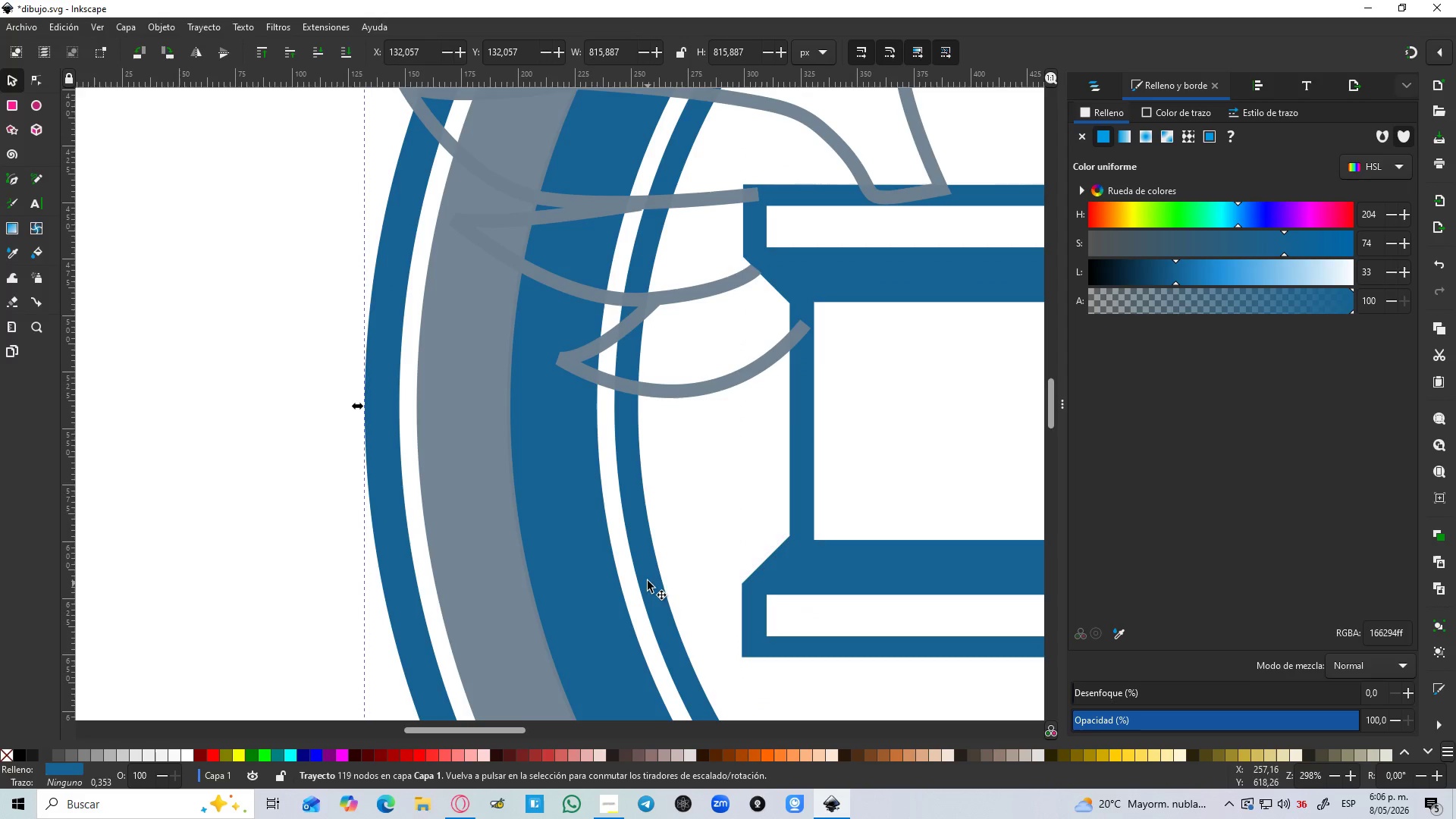 
hold_key(key=ControlLeft, duration=1.5)
scroll: coordinate [646, 436], scroll_direction: down, amount: 2.0
 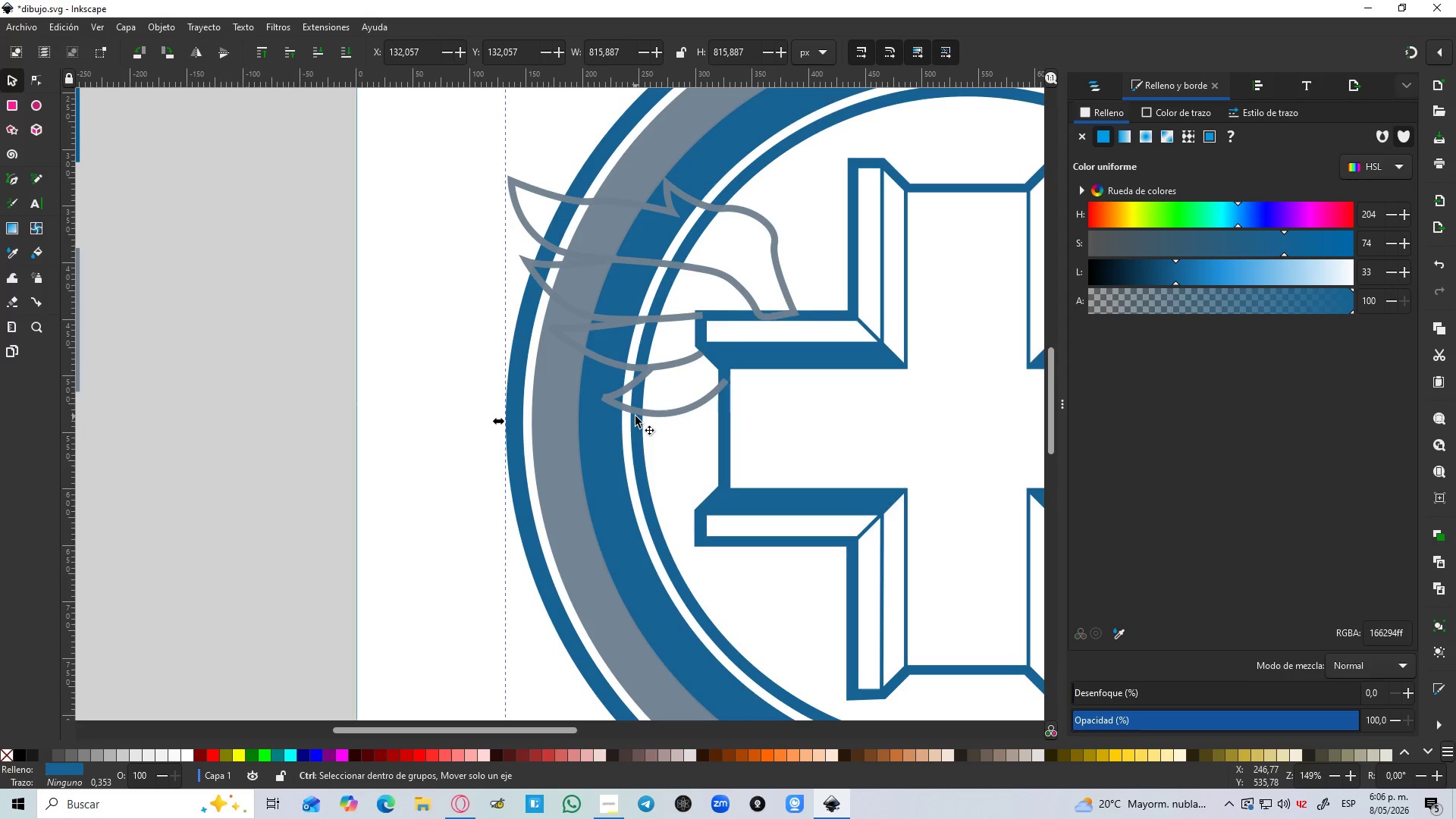 
hold_key(key=ControlLeft, duration=1.5)
 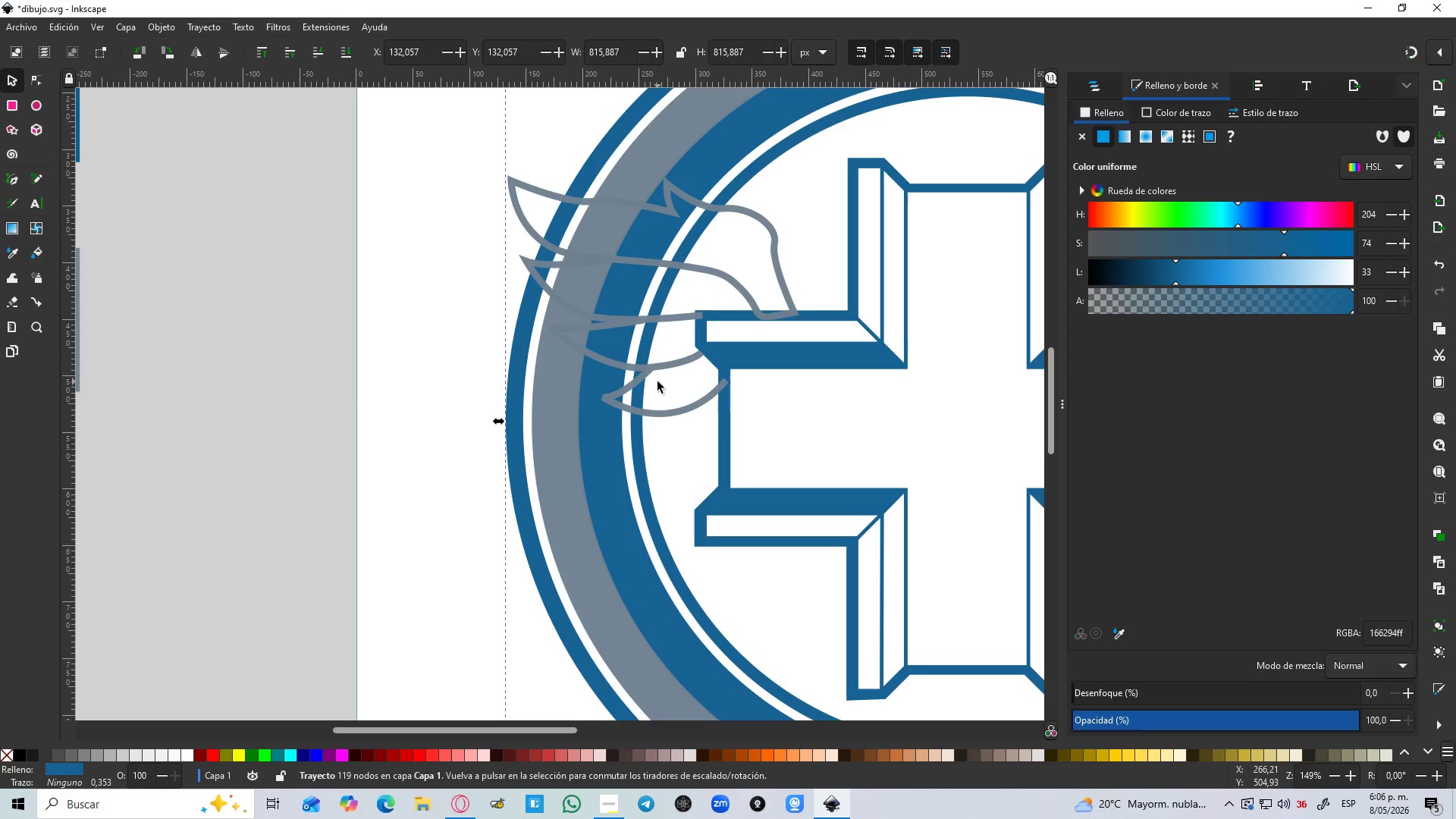 
left_click([717, 431])
 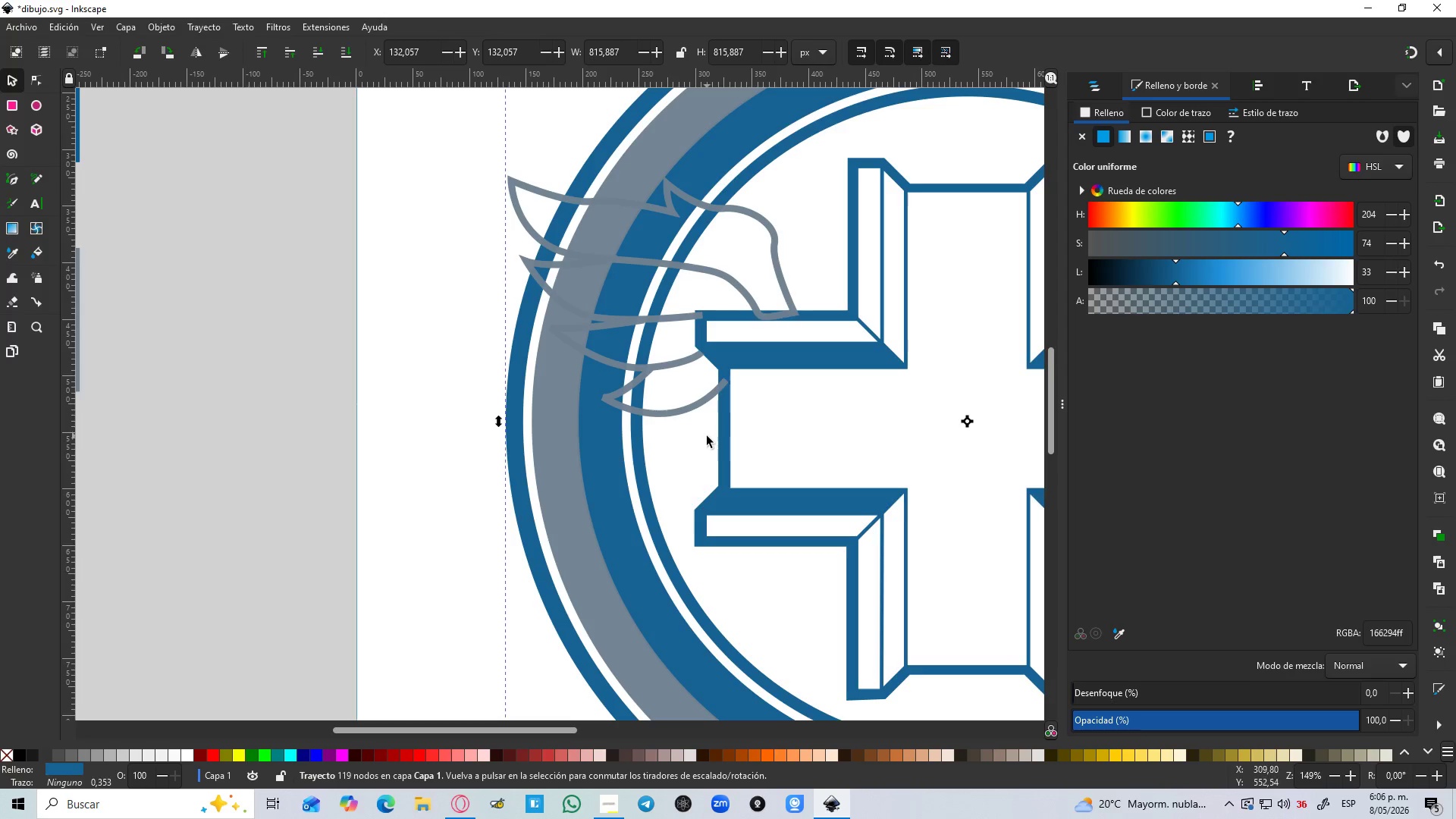 
left_click([711, 438])
 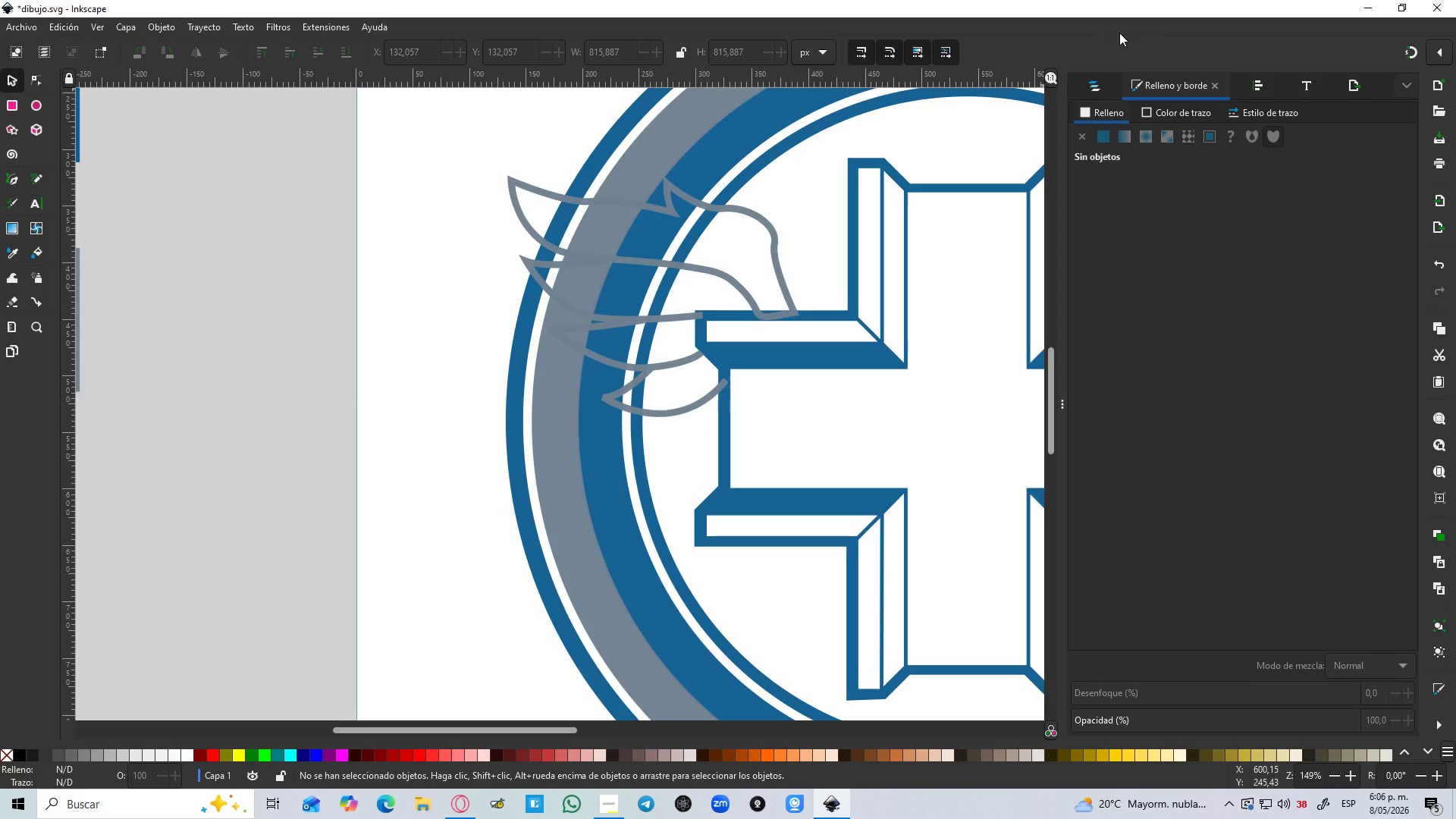 
left_click([1087, 80])
 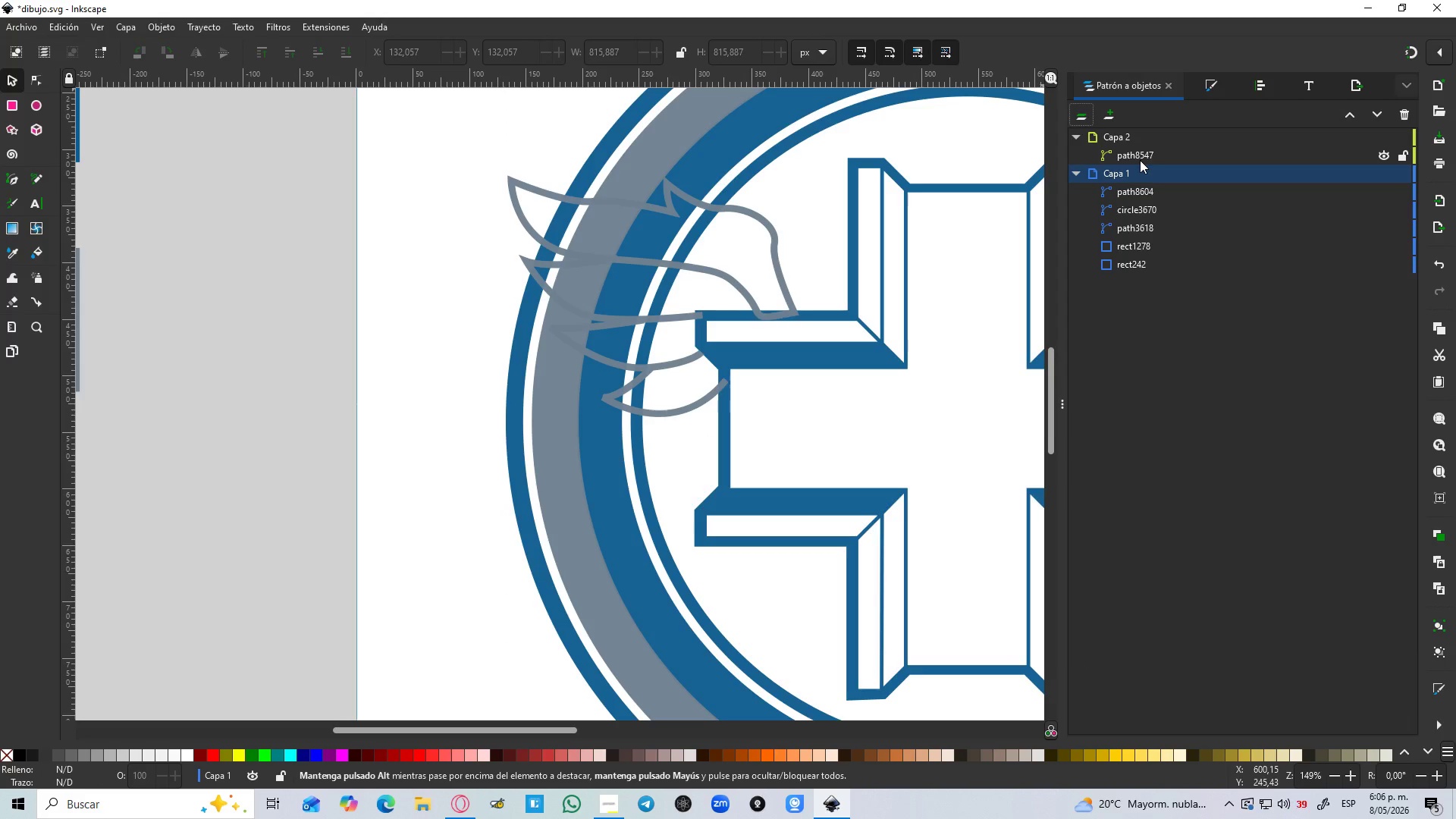 
left_click([1140, 160])
 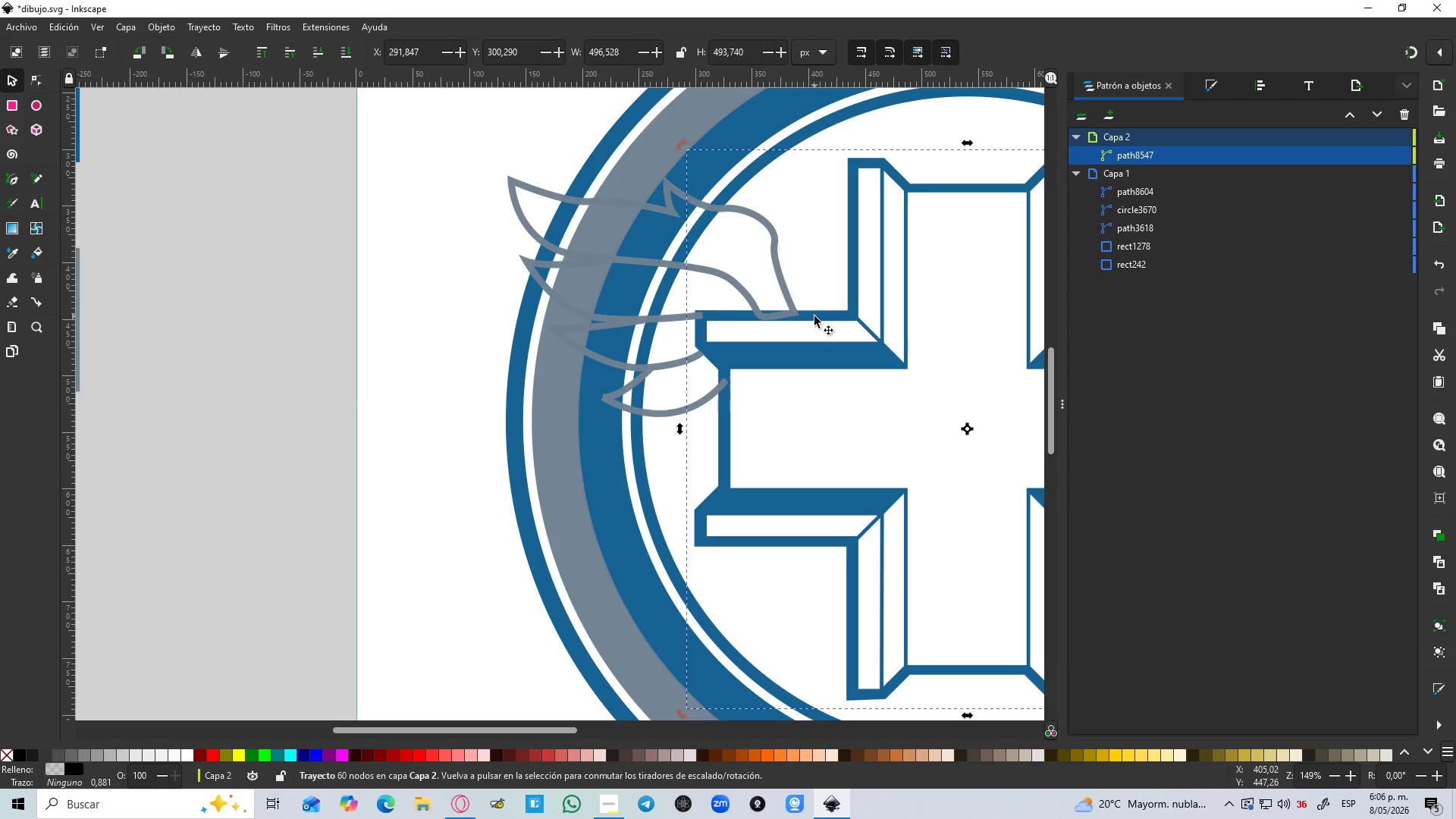 
key(Control+ControlLeft)
 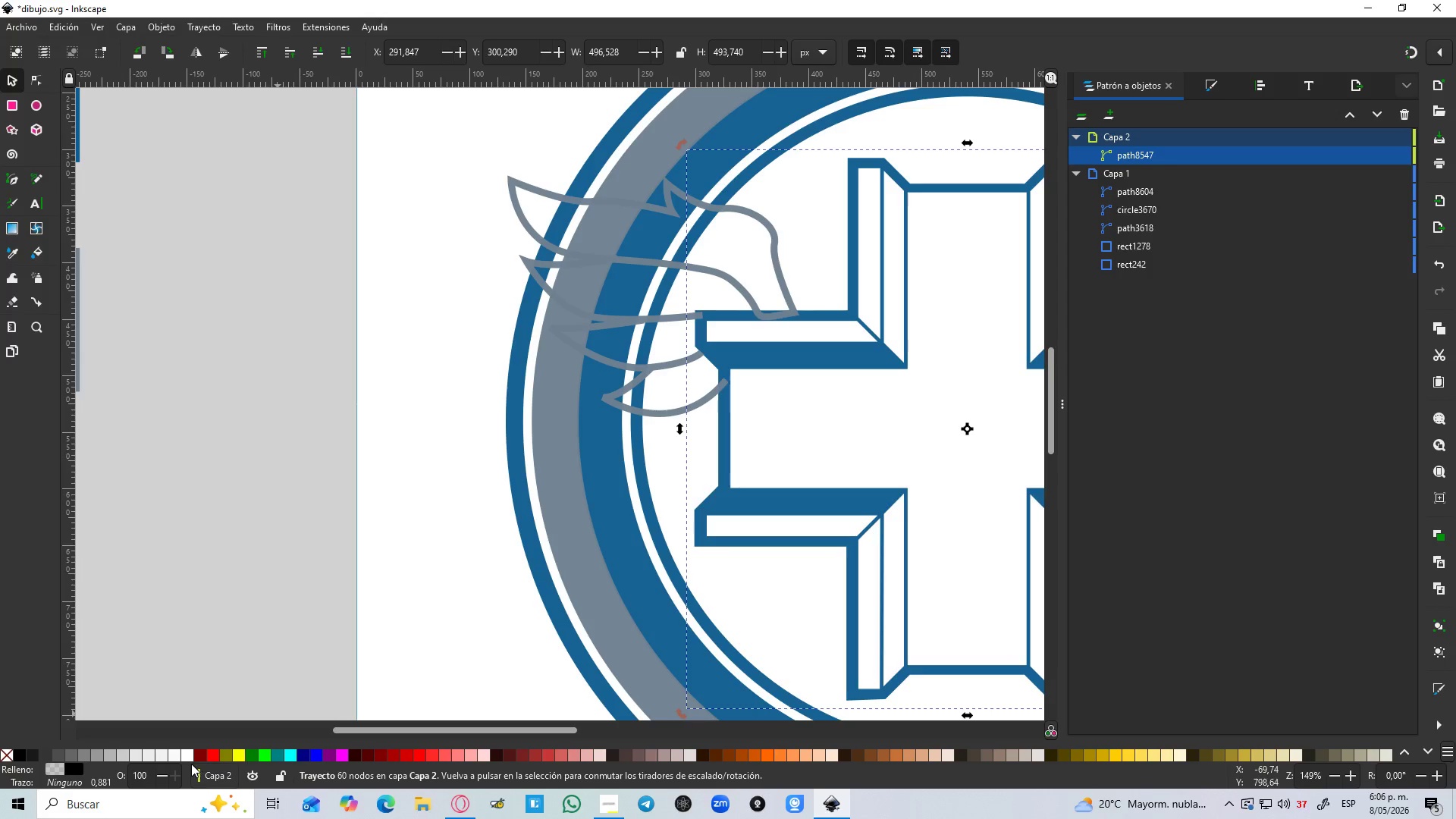 
left_click([189, 754])
 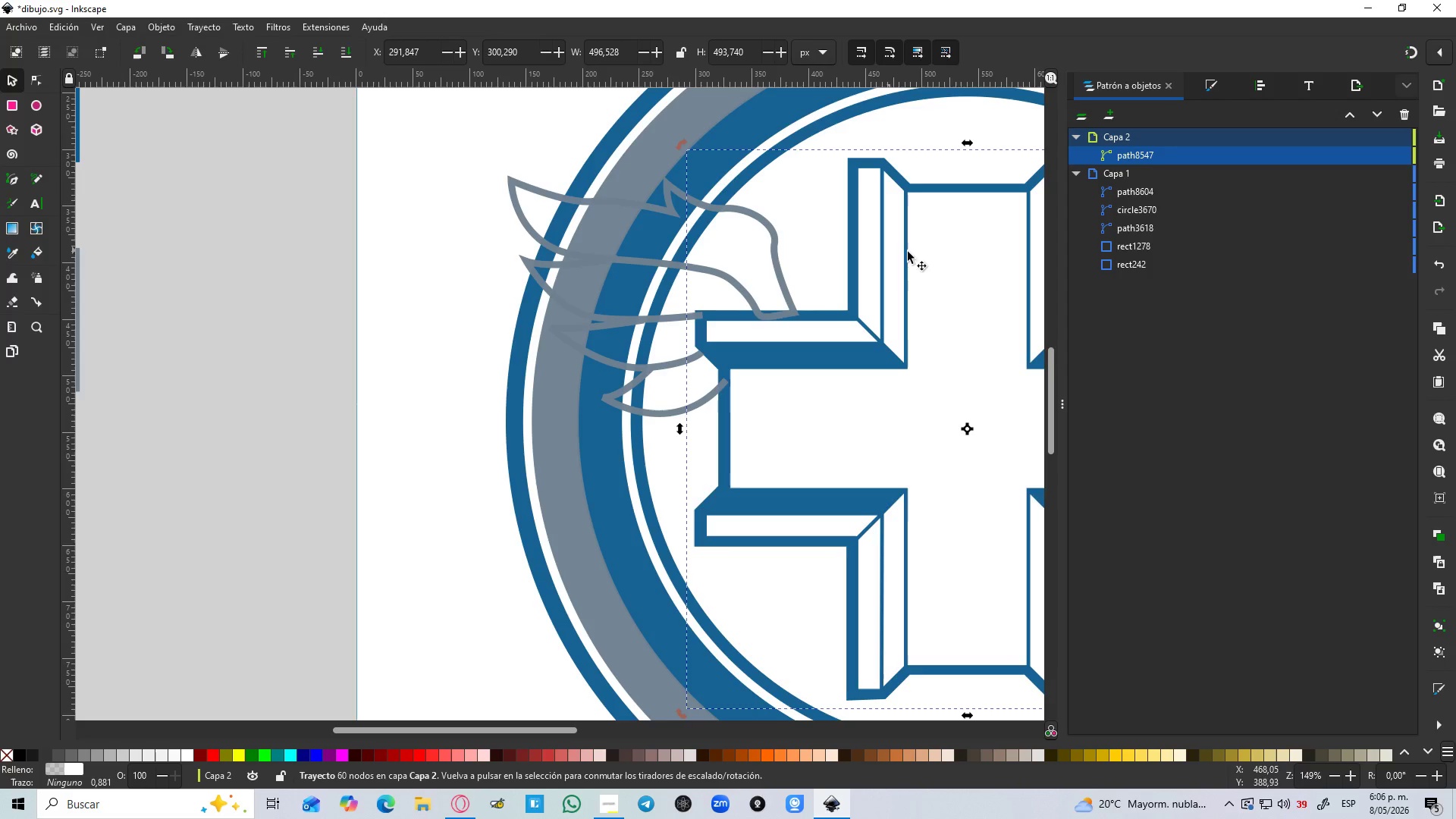 
left_click([1212, 83])
 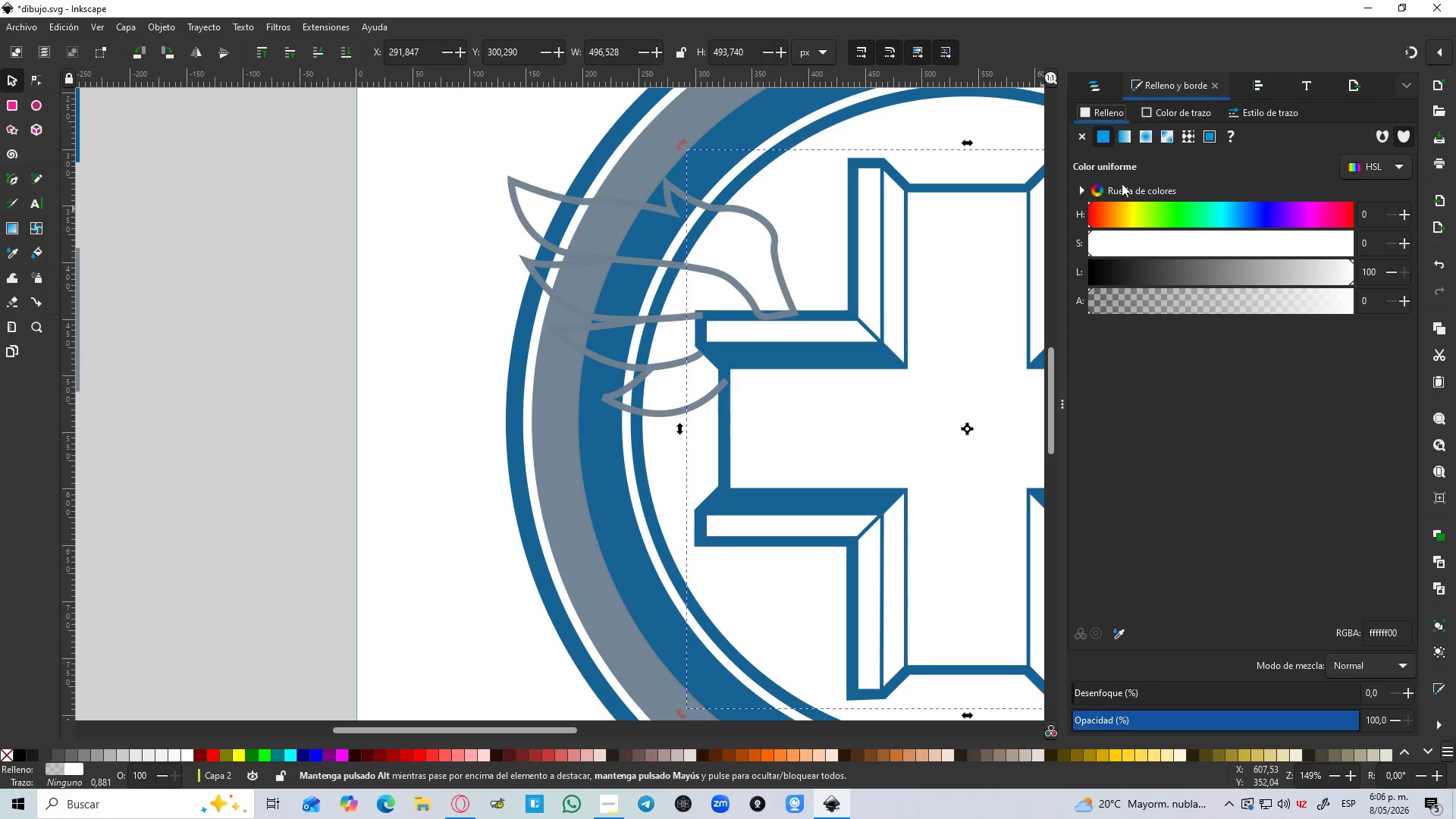 
left_click([1153, 118])
 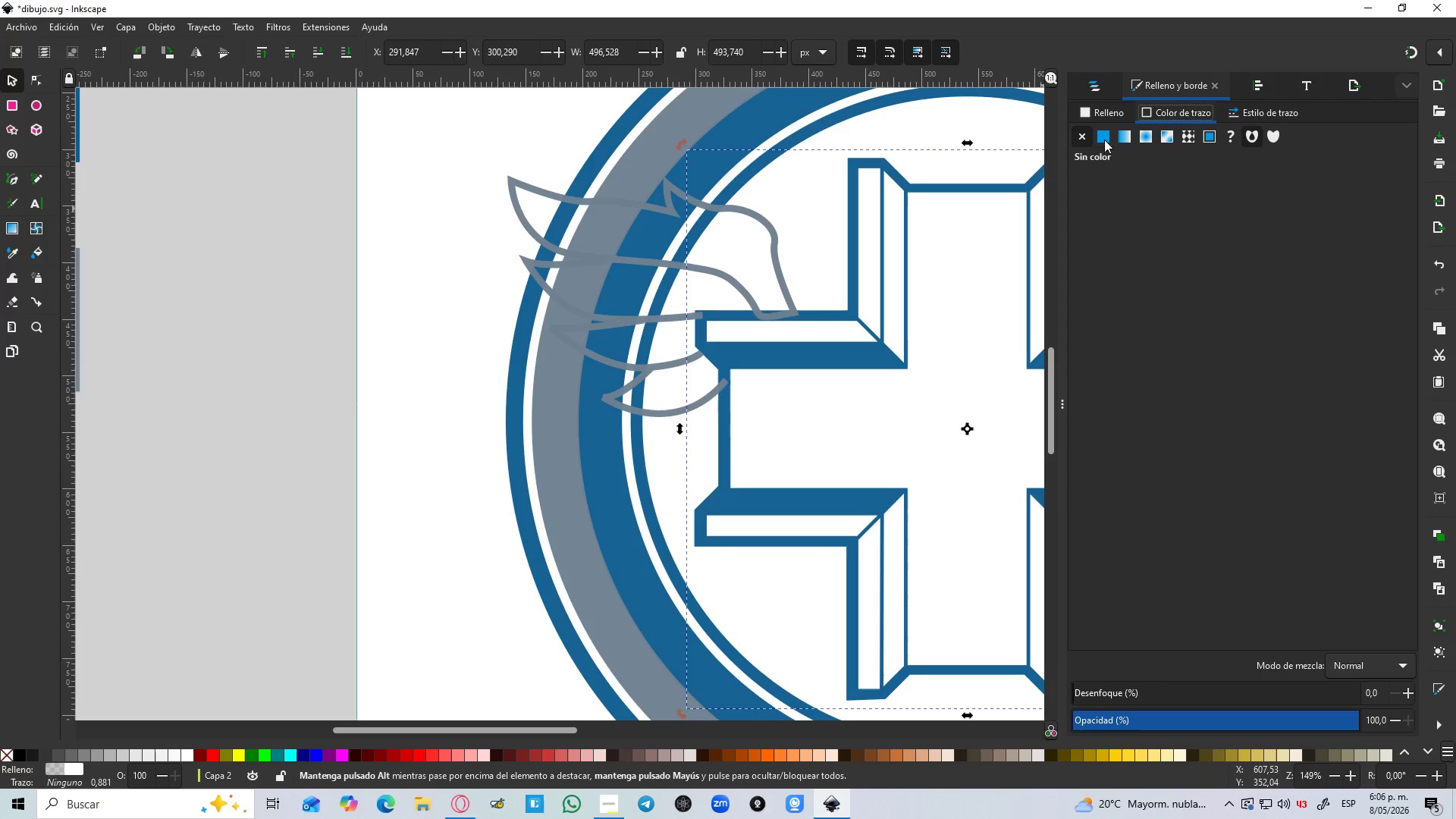 
left_click([1099, 136])
 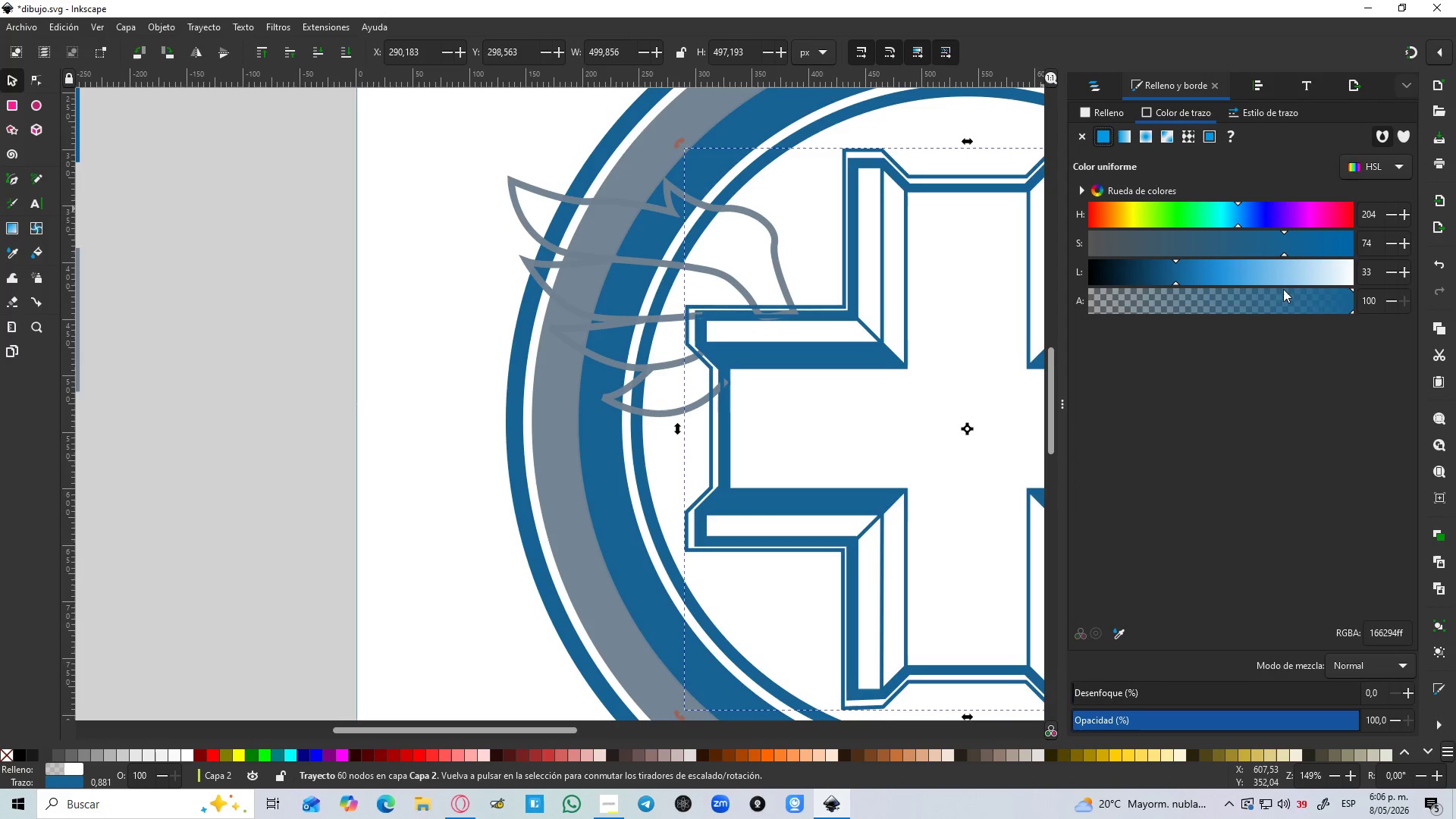 
left_click_drag(start_coordinate=[1316, 271], to_coordinate=[1370, 277])
 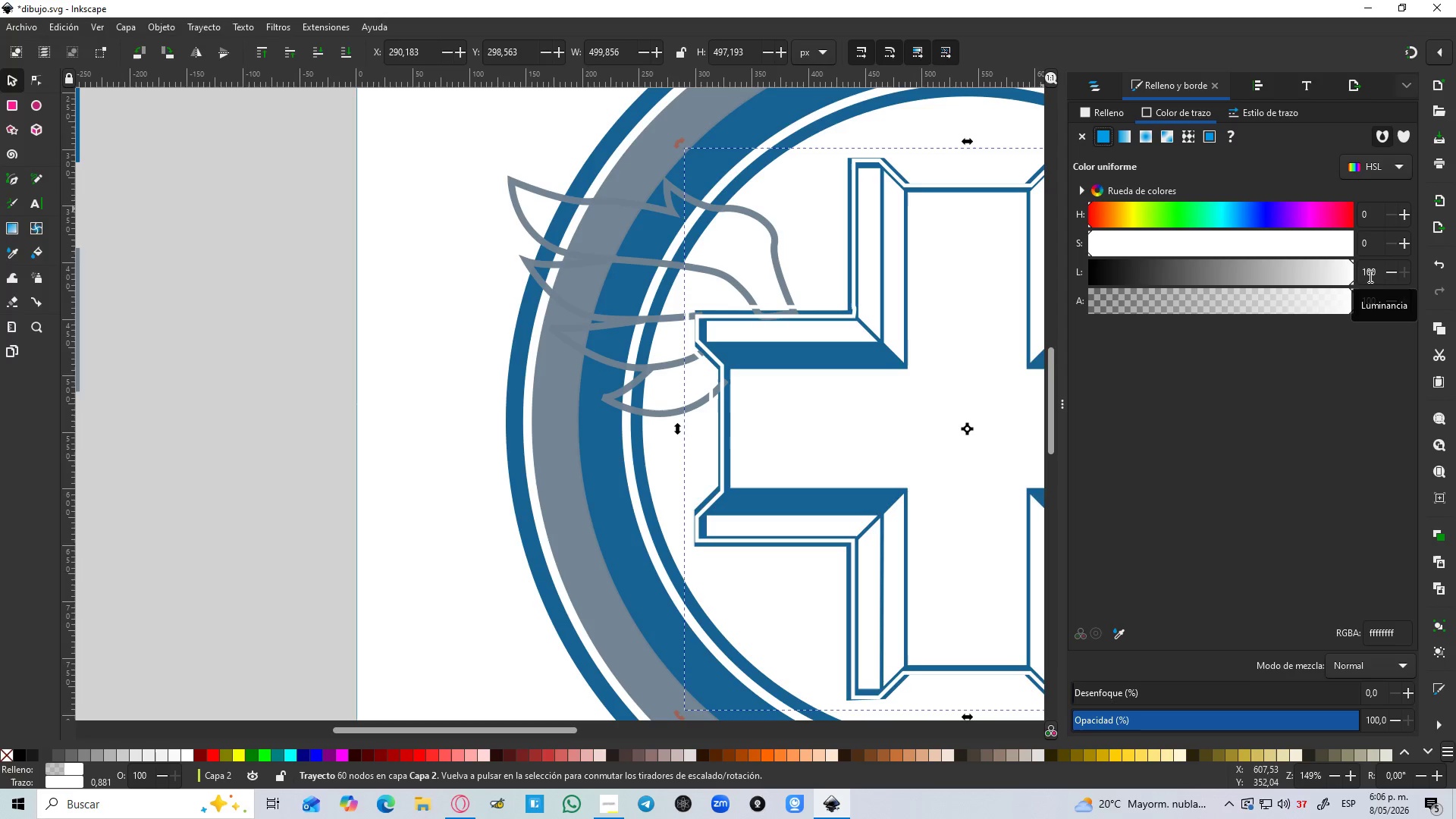 
hold_key(key=ControlLeft, duration=1.34)
 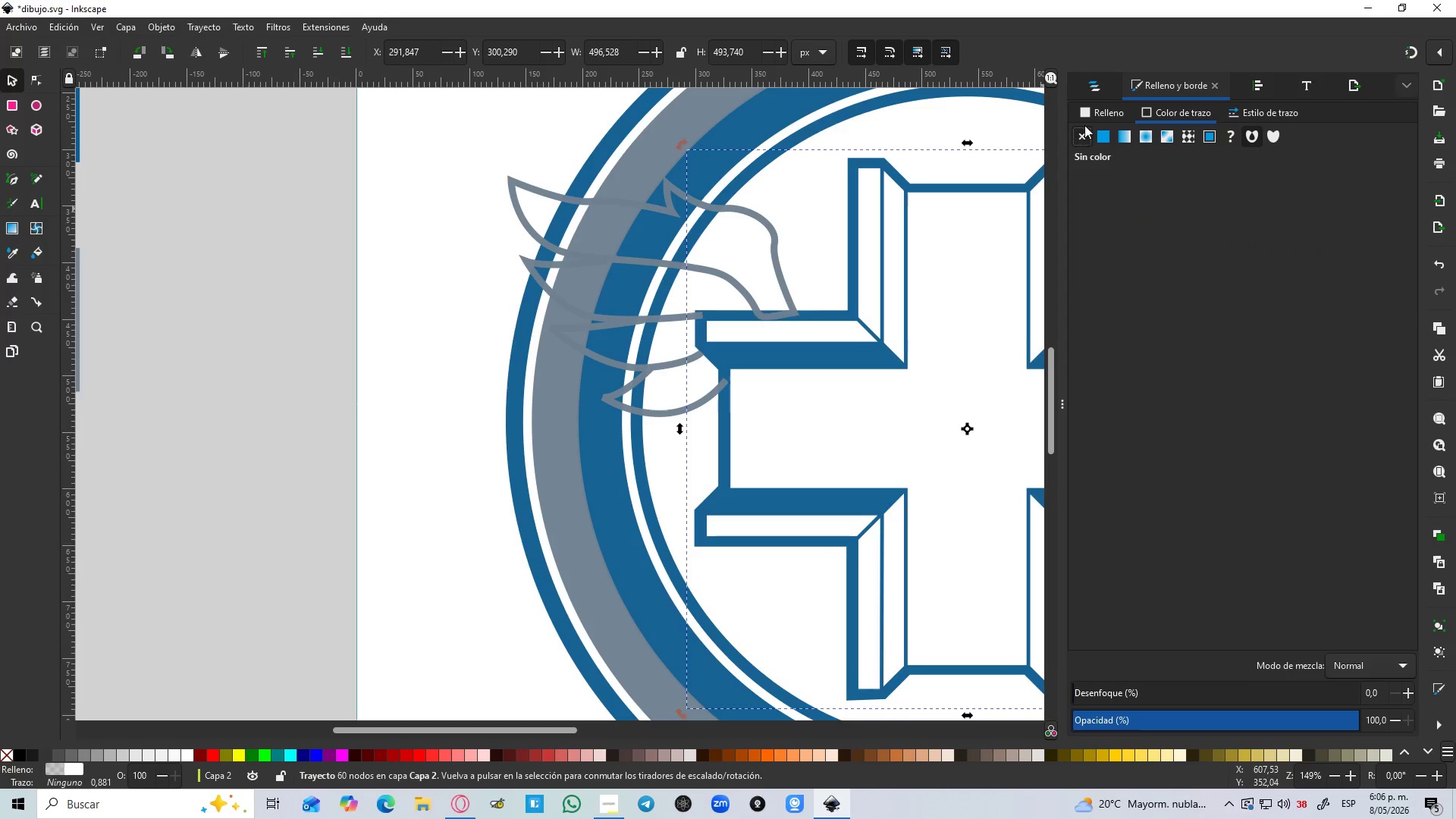 
double_click([1098, 111])
 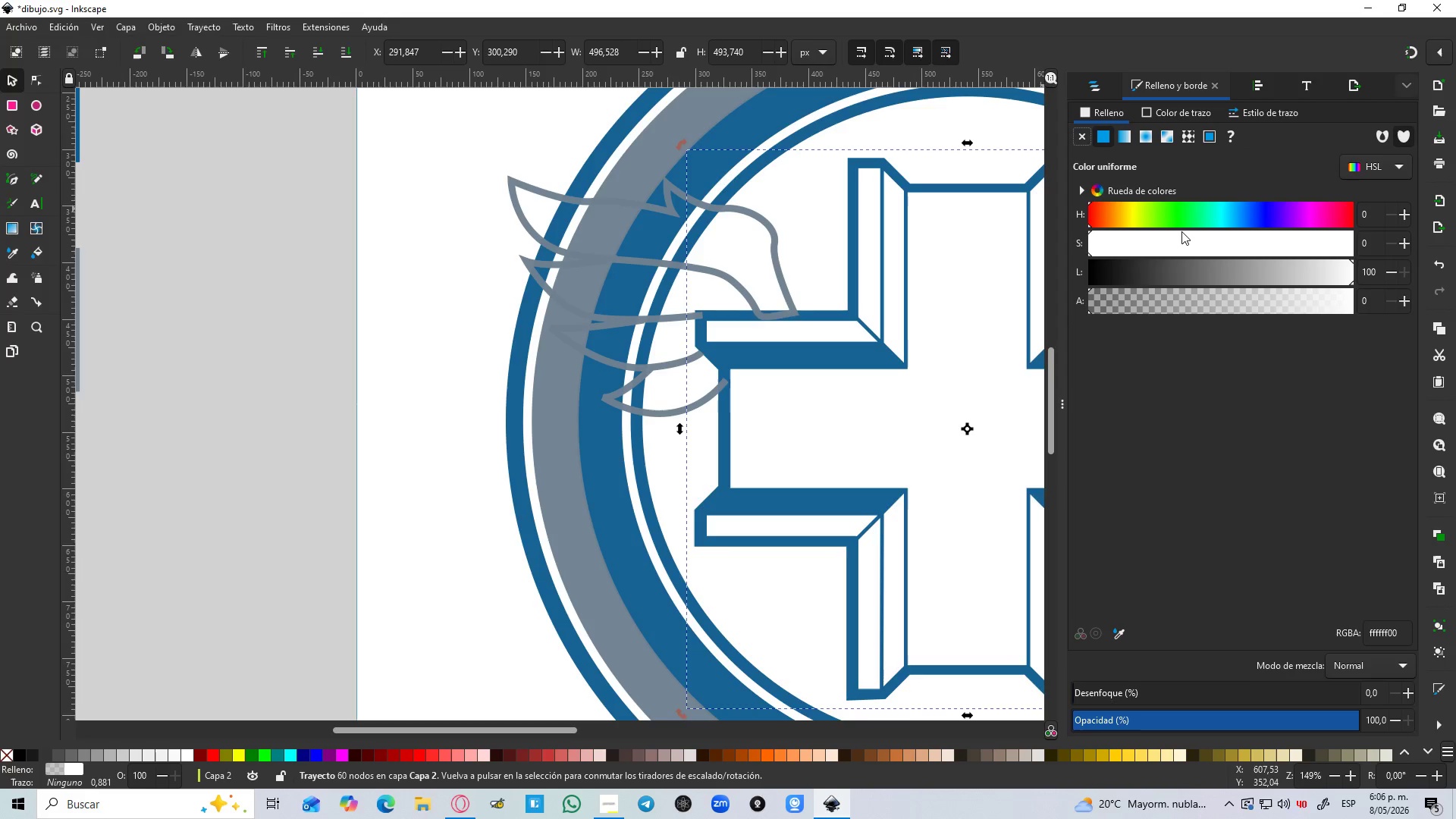 
left_click_drag(start_coordinate=[1181, 233], to_coordinate=[1350, 250])
 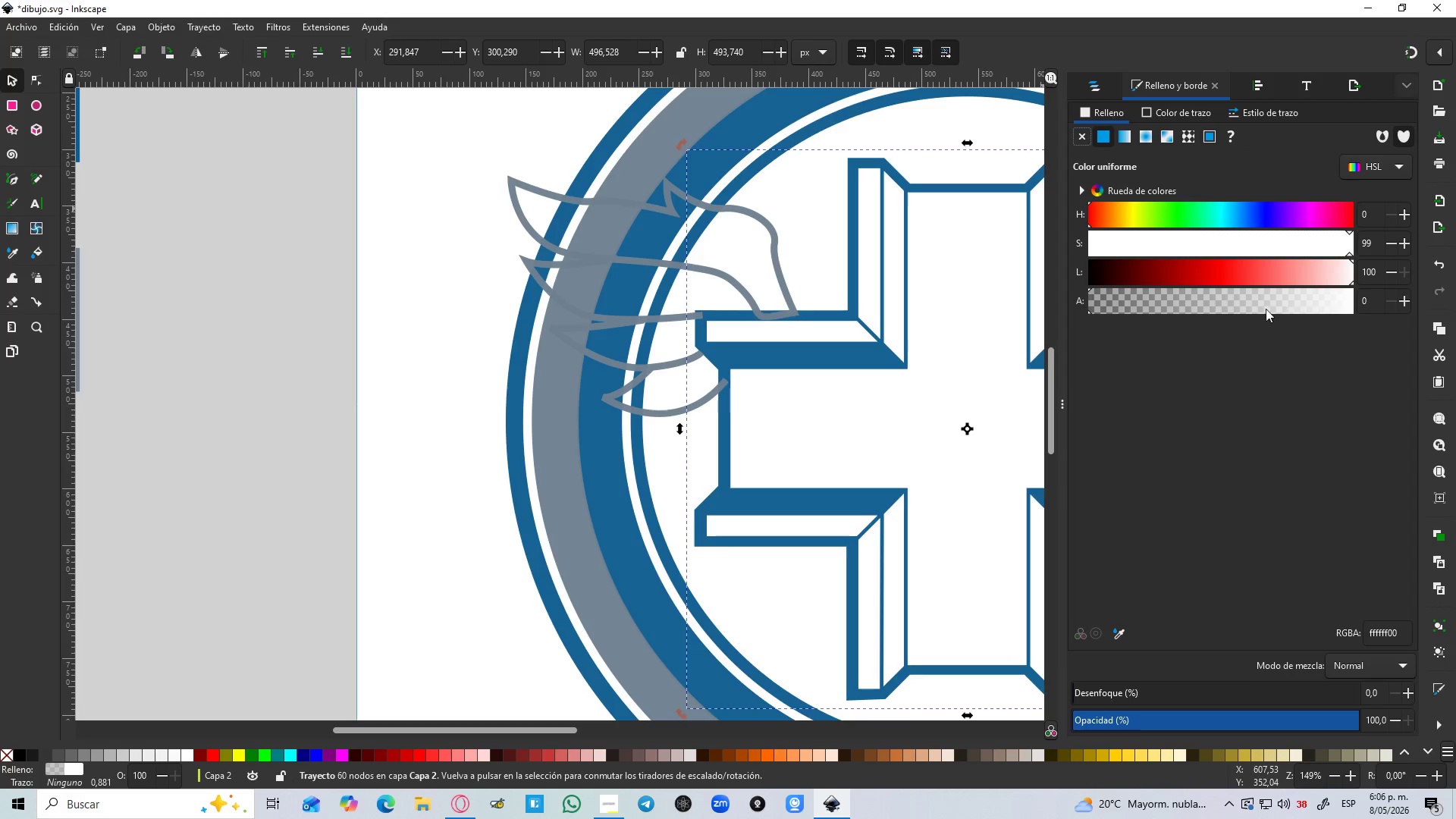 
left_click_drag(start_coordinate=[1248, 306], to_coordinate=[1392, 309])
 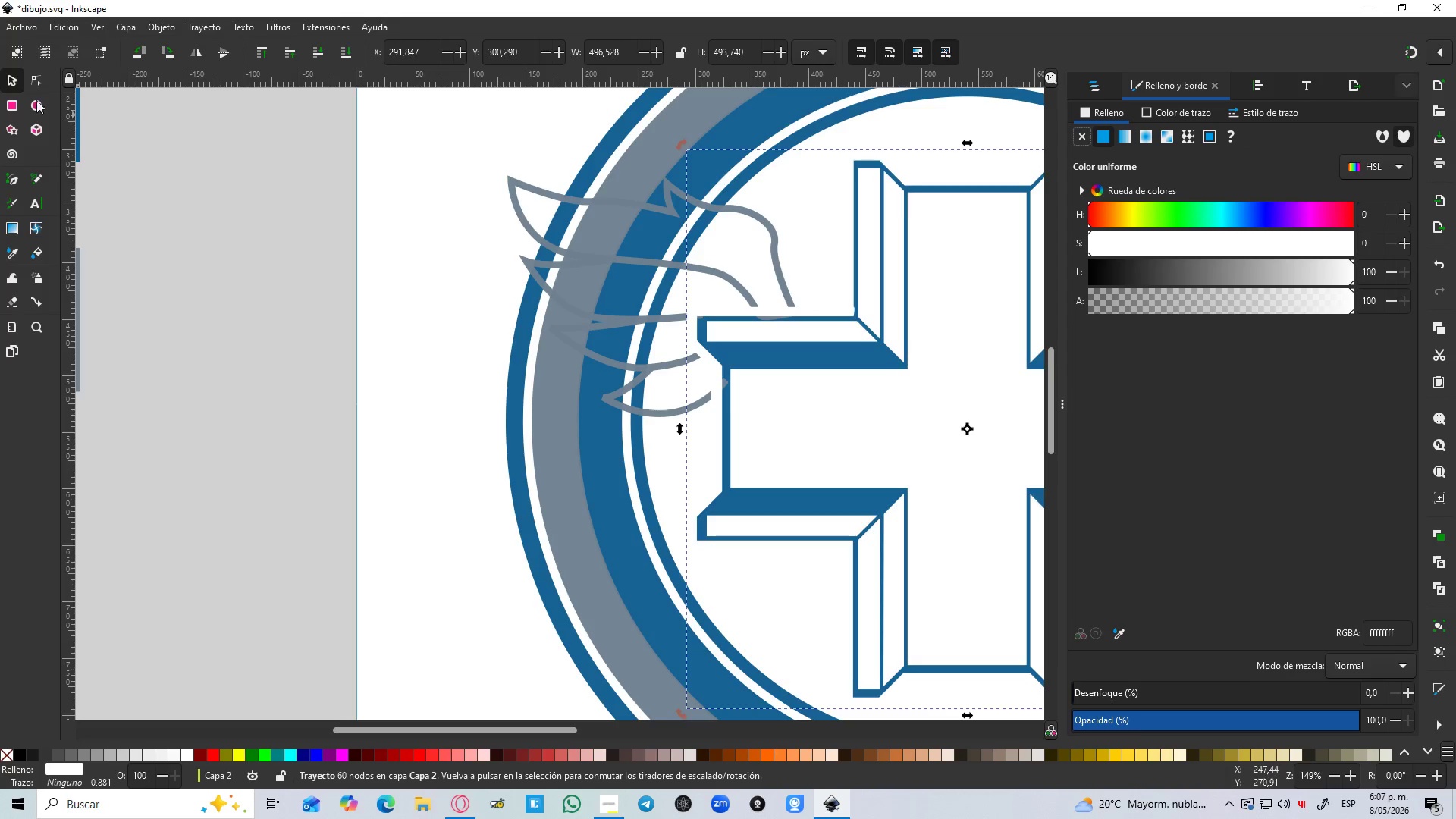 
left_click([10, 80])
 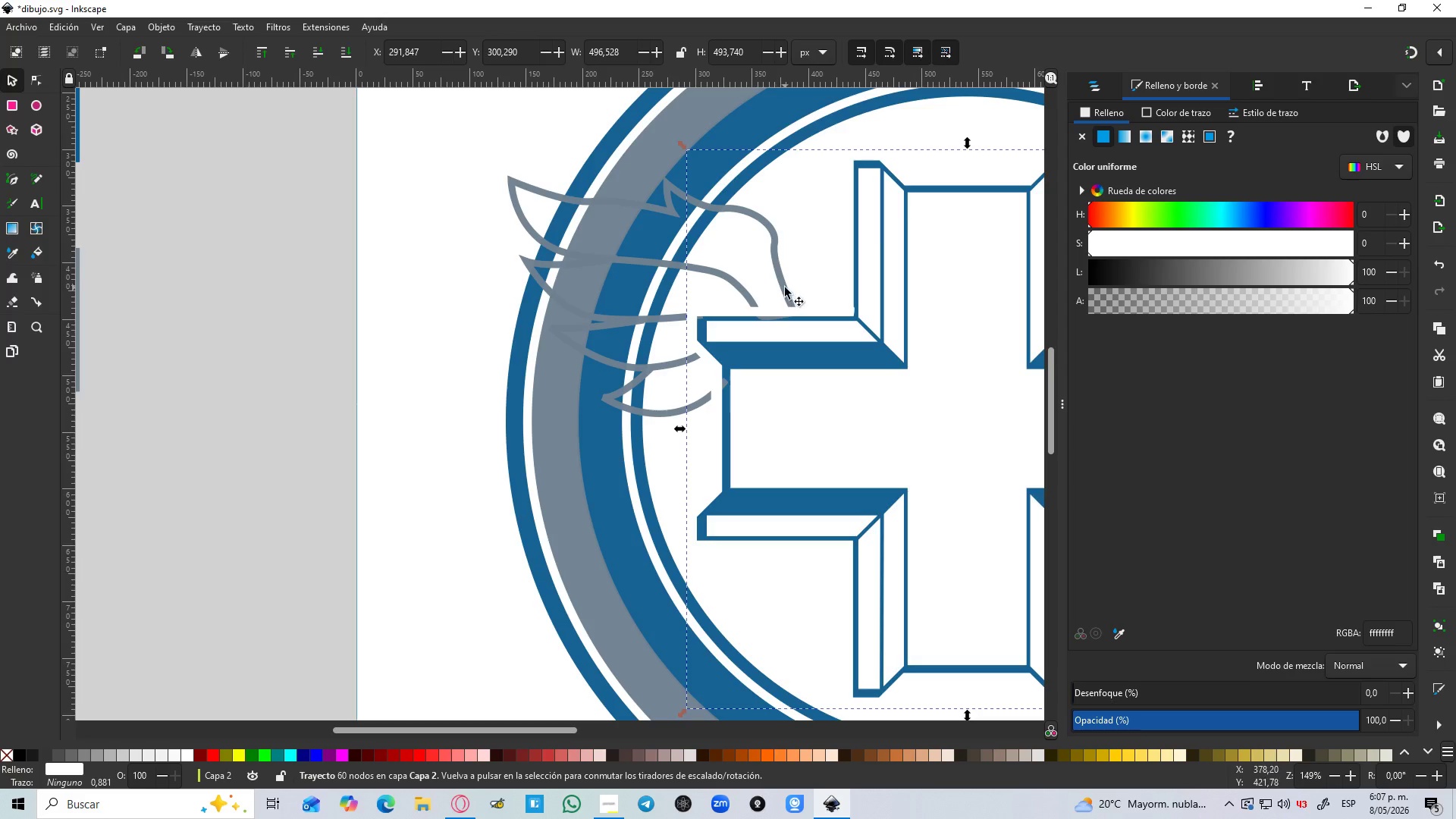 
hold_key(key=ControlLeft, duration=1.53)
scroll: coordinate [785, 287], scroll_direction: down, amount: 2.0
 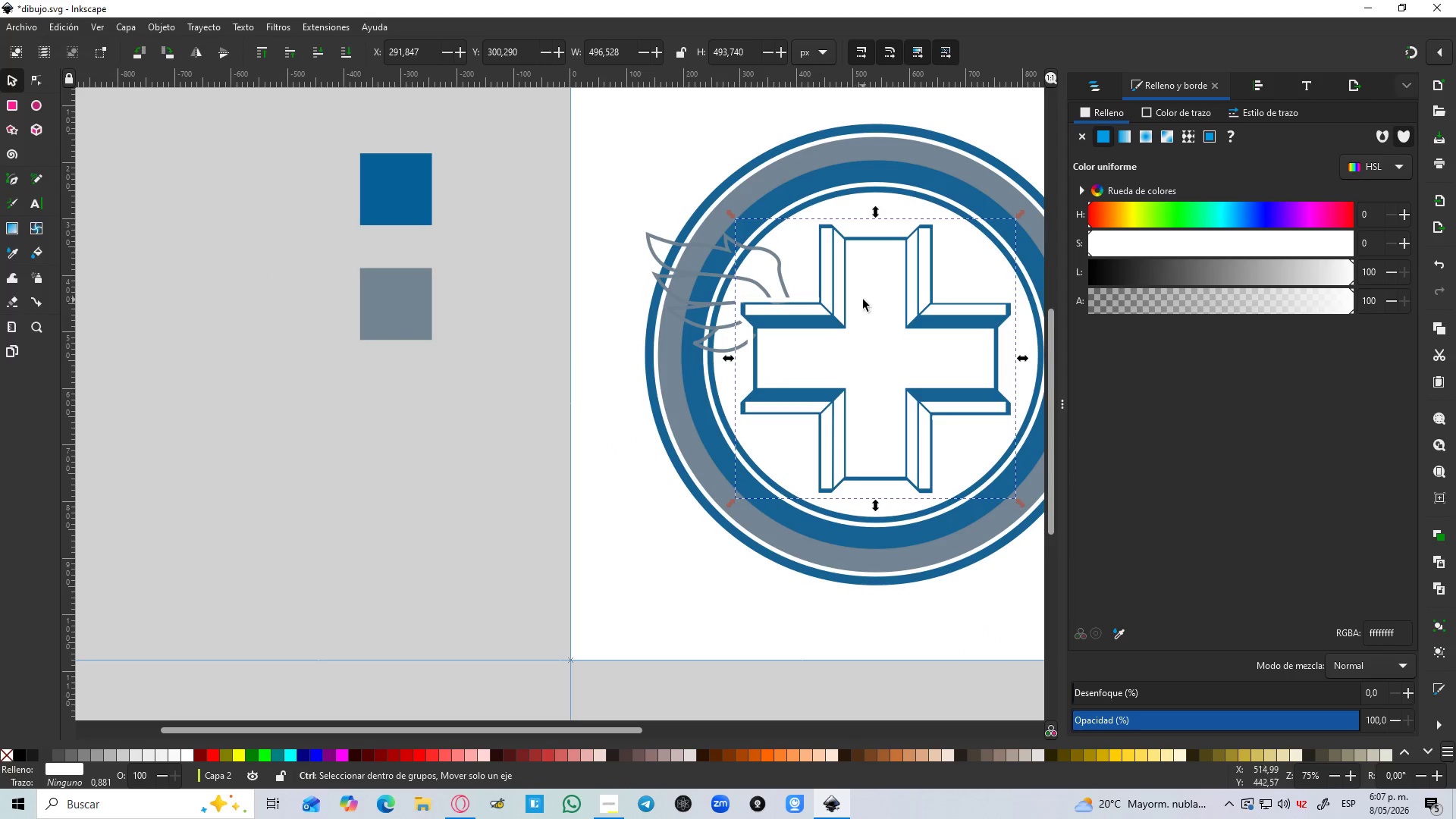 
key(Control+ControlLeft)
 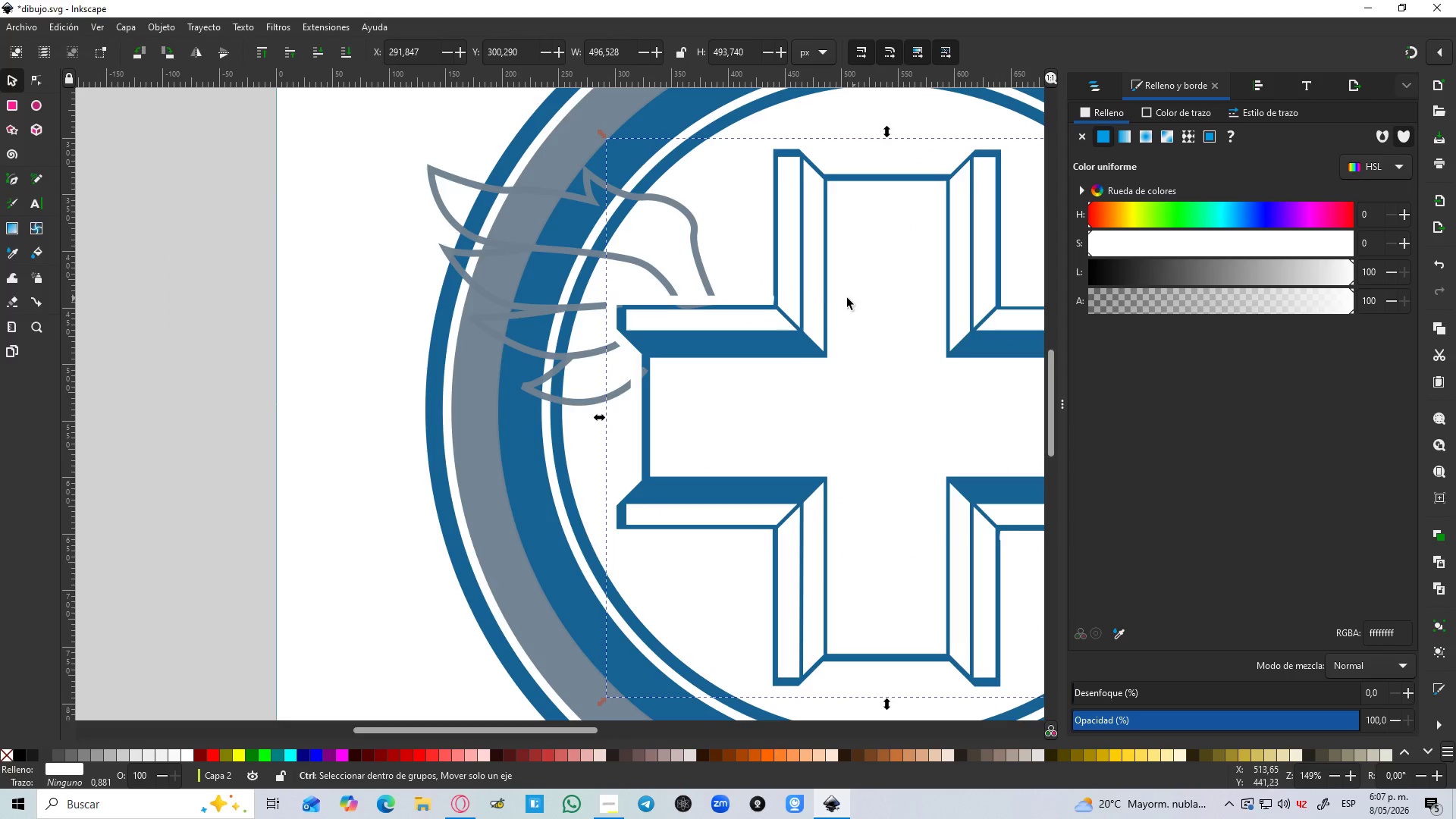 
key(Control+ControlLeft)
 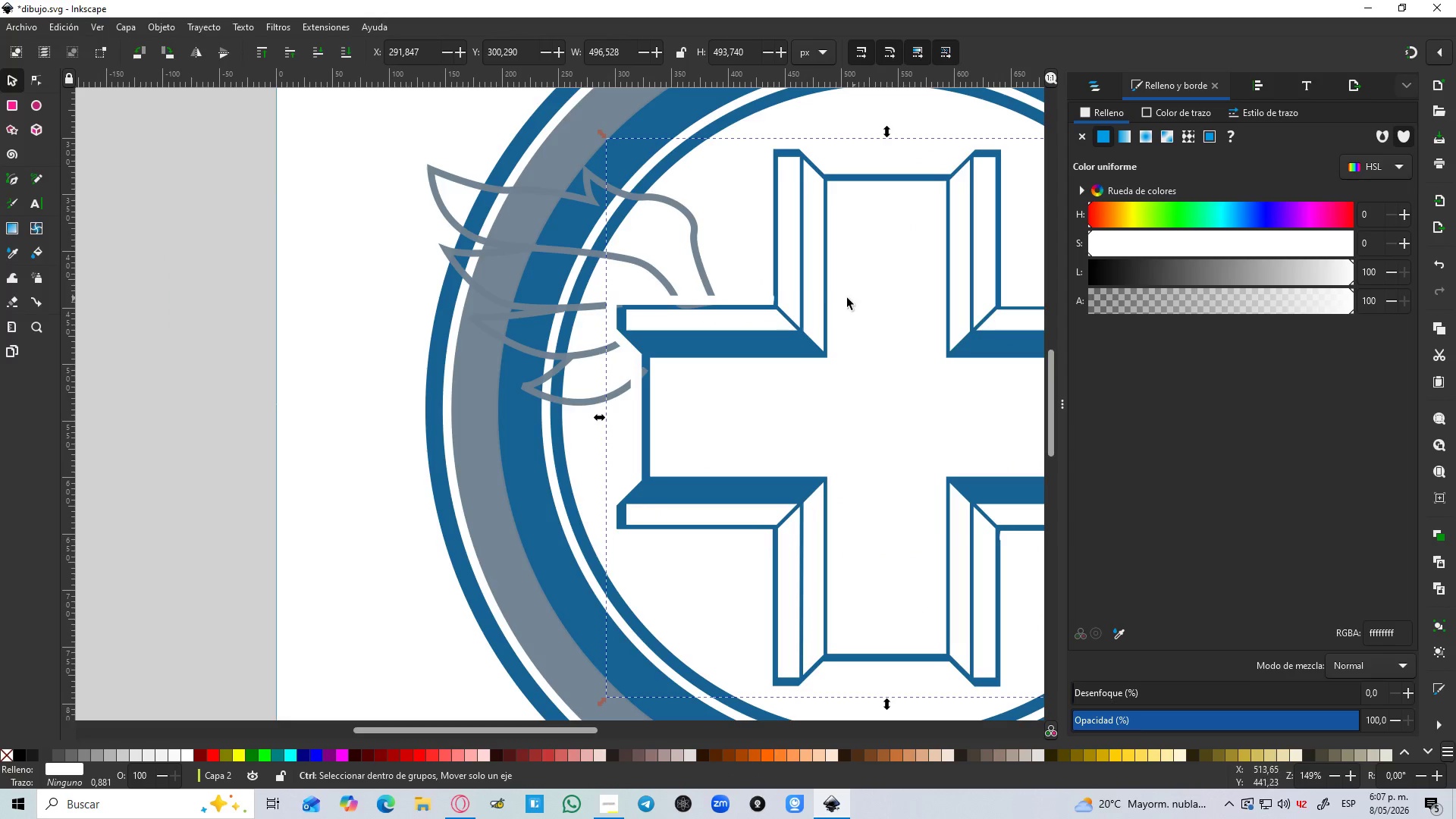 
key(Control+ControlLeft)
 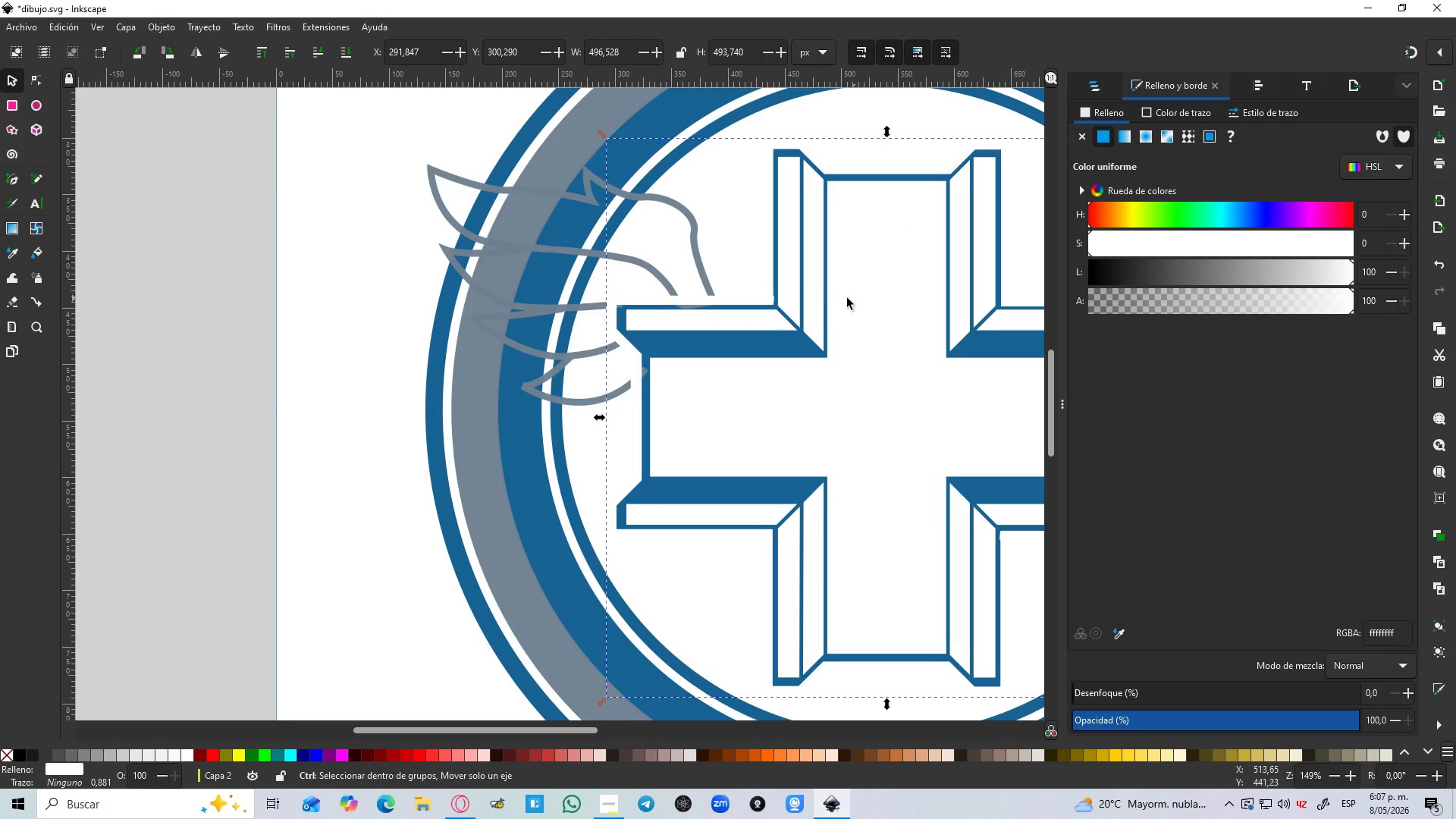 
key(Control+ControlLeft)
 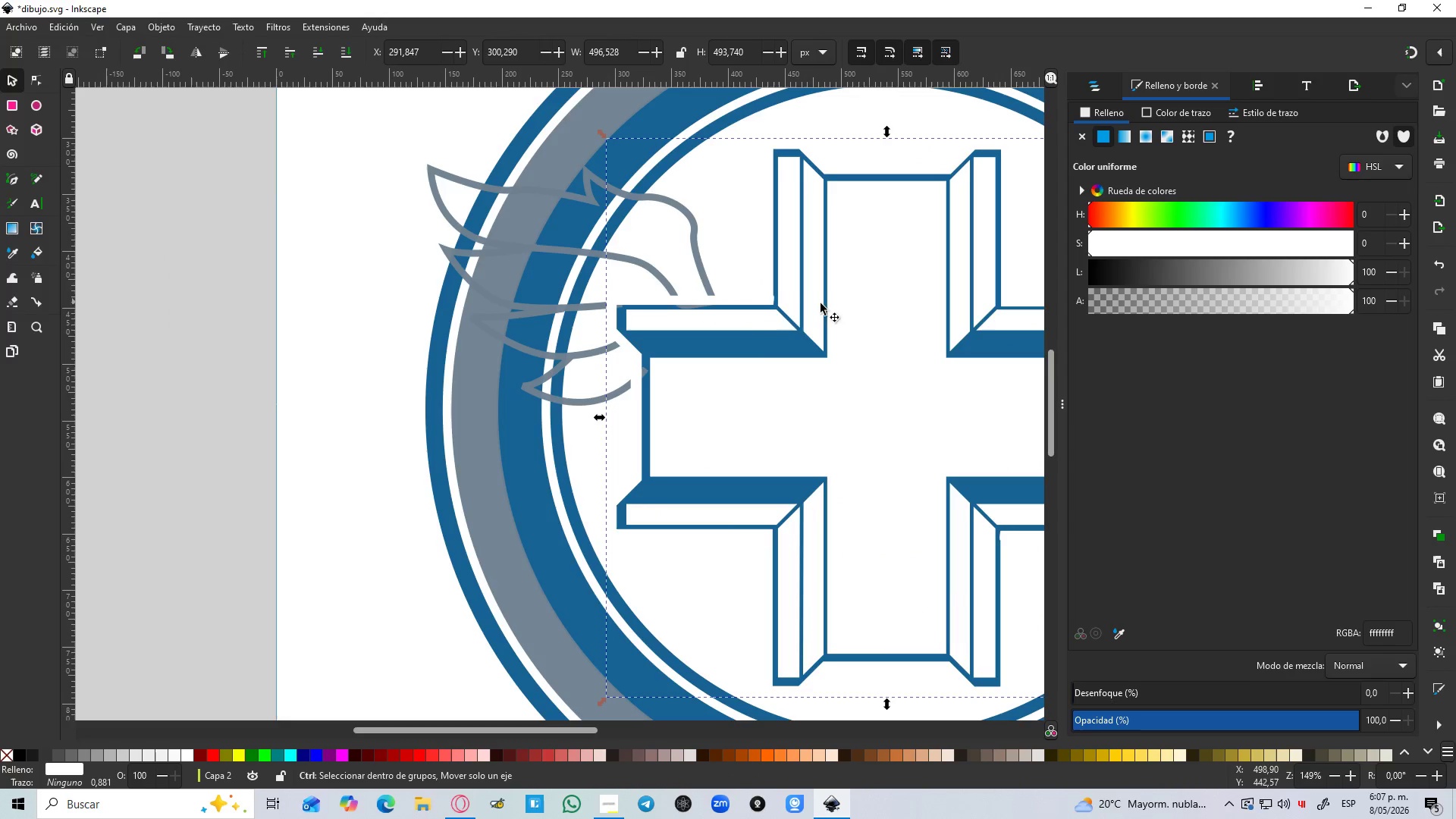 
scroll: coordinate [864, 300], scroll_direction: up, amount: 2.0
 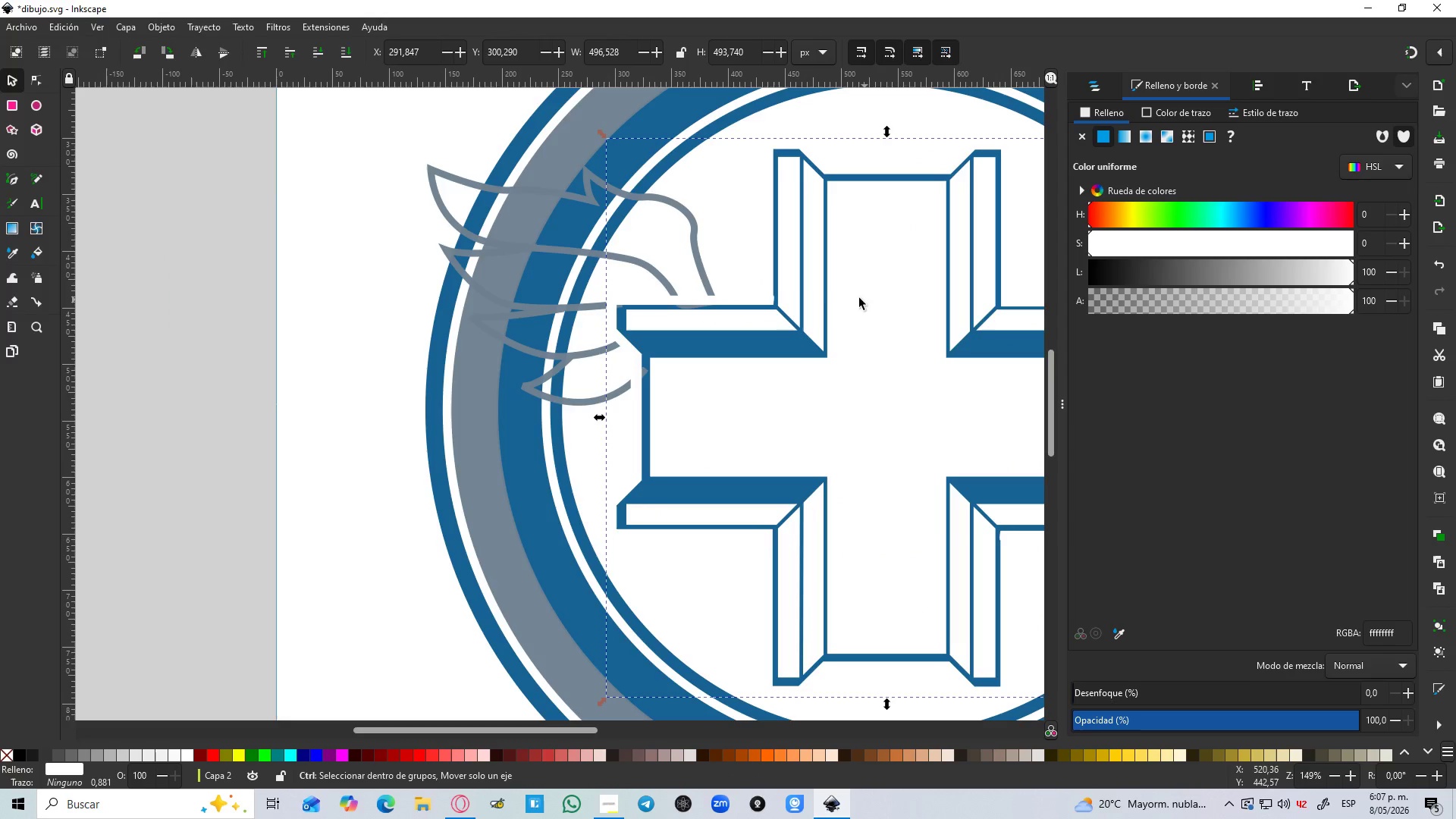 
key(Control+ControlLeft)
 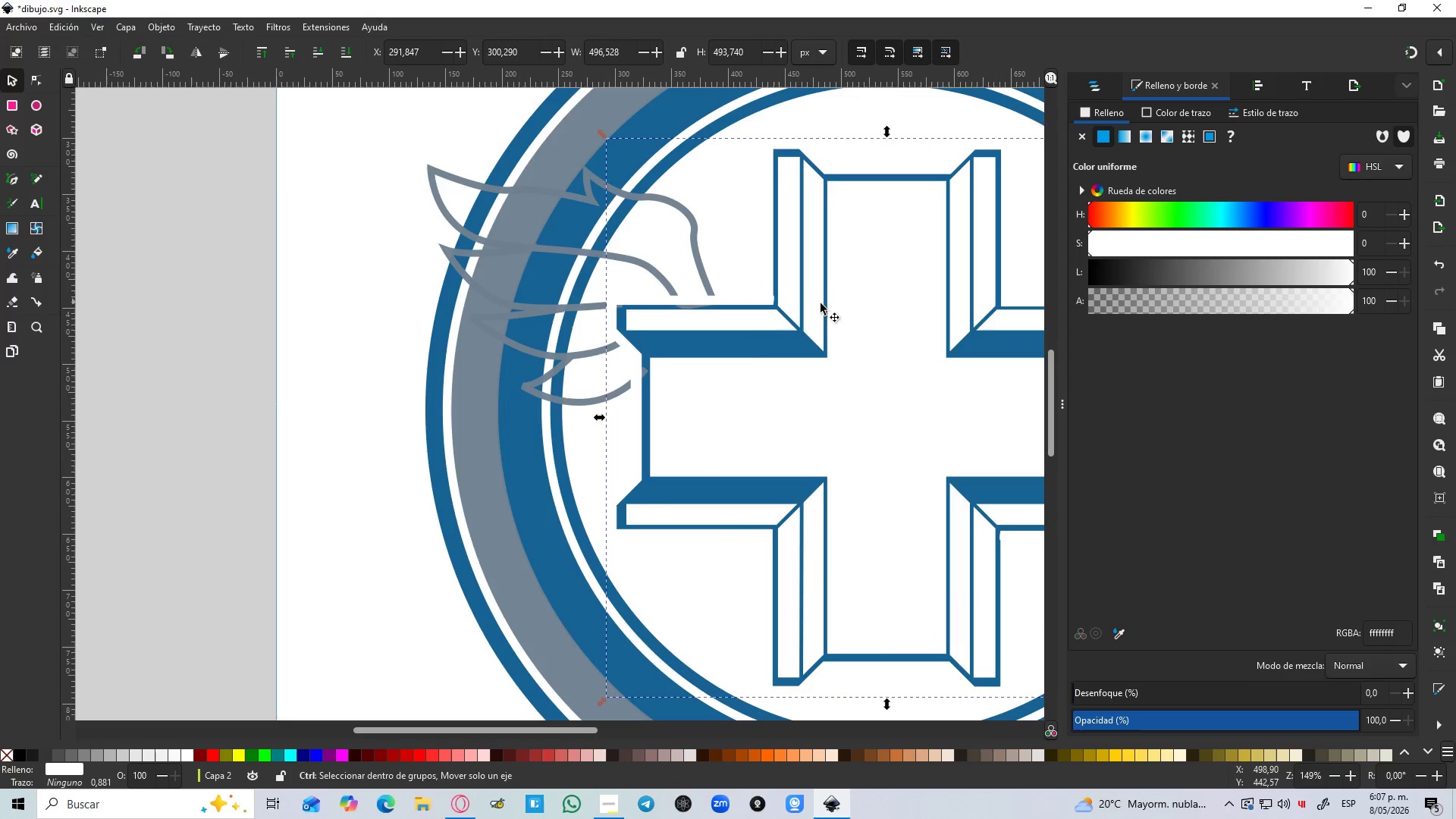 
key(Control+ControlLeft)
 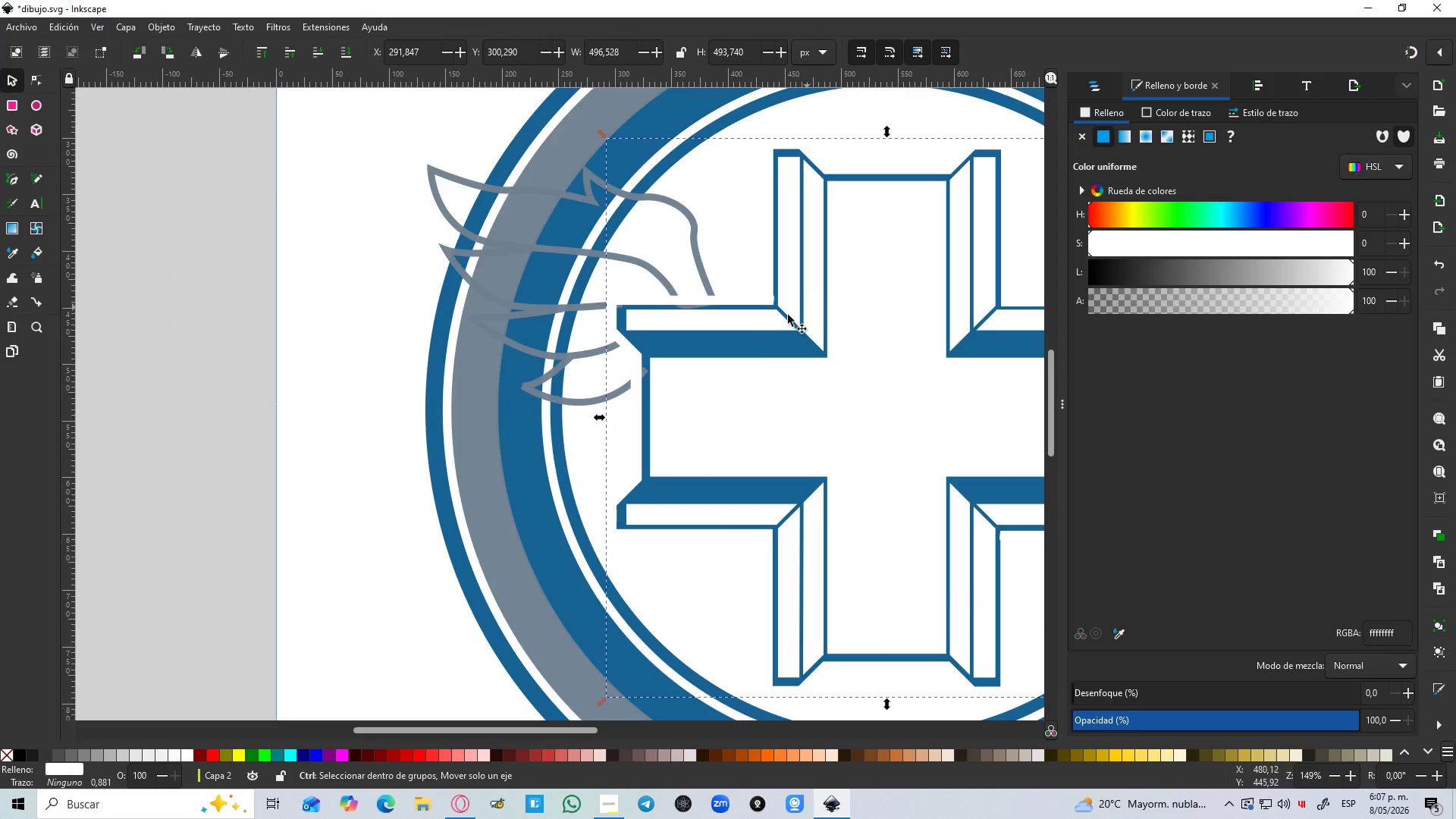 
key(Control+ControlLeft)
 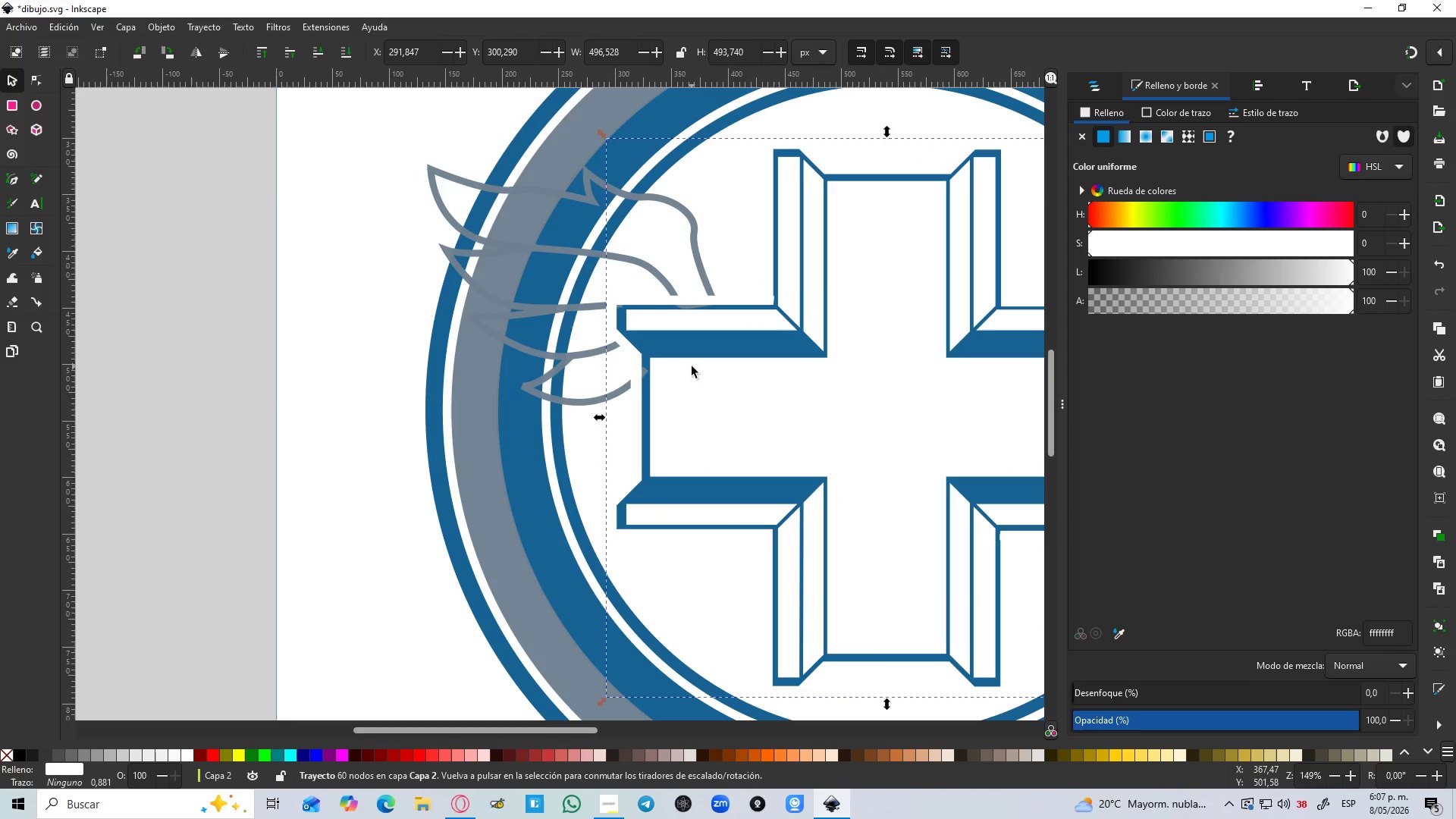 
hold_key(key=ControlLeft, duration=1.5)
 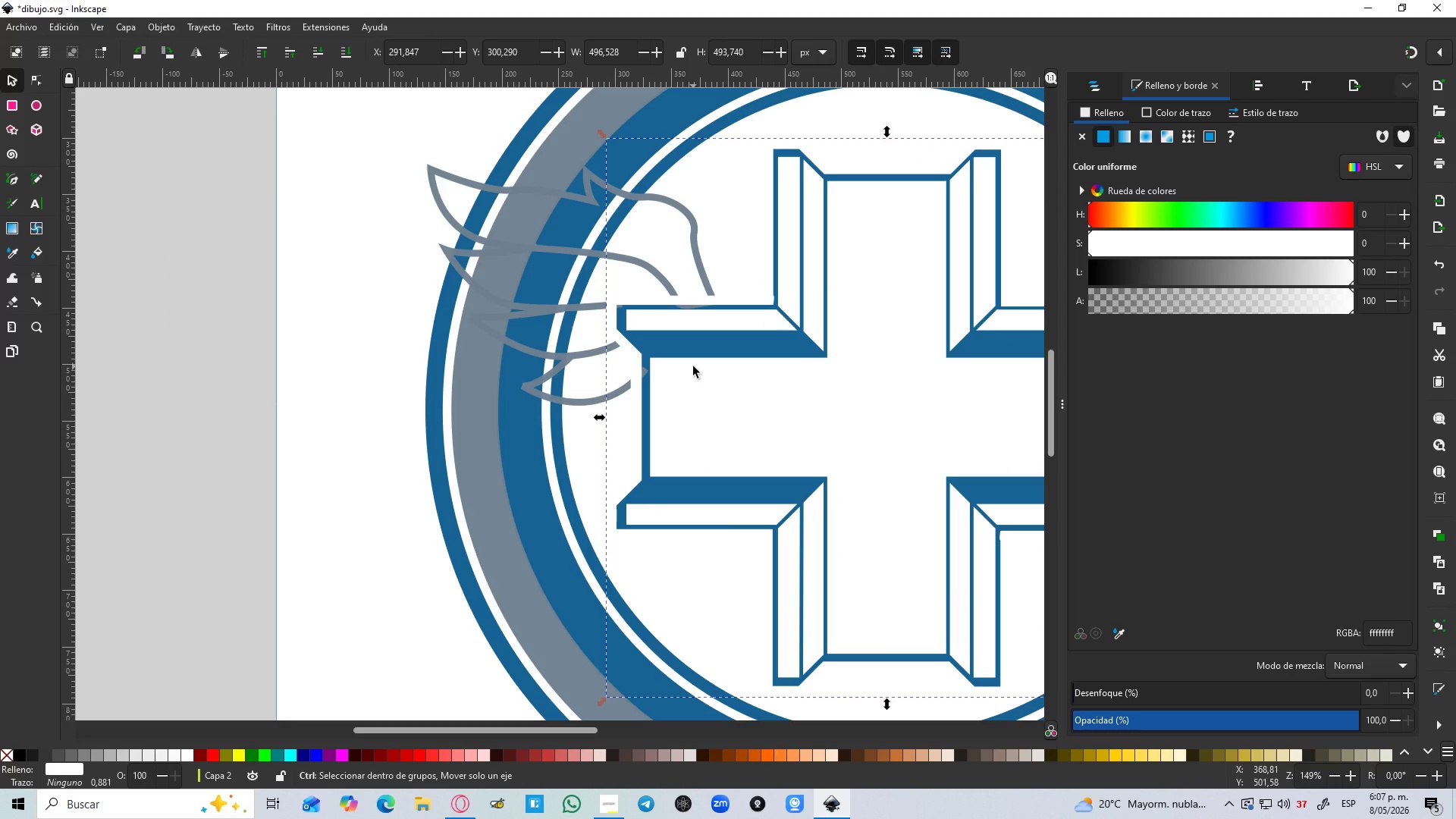 
hold_key(key=ControlLeft, duration=3.22)
 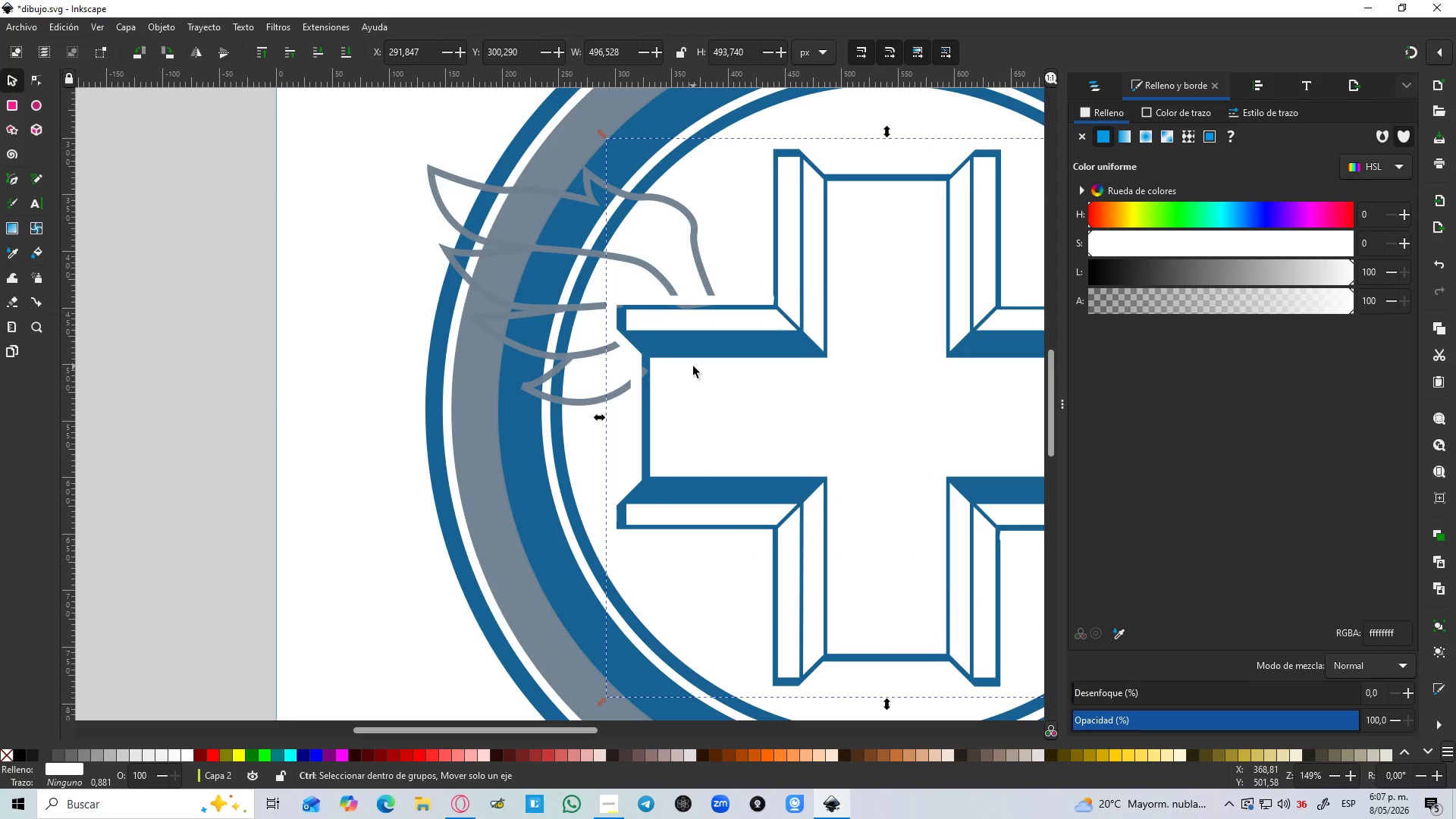 
hold_key(key=ControlLeft, duration=1.51)
 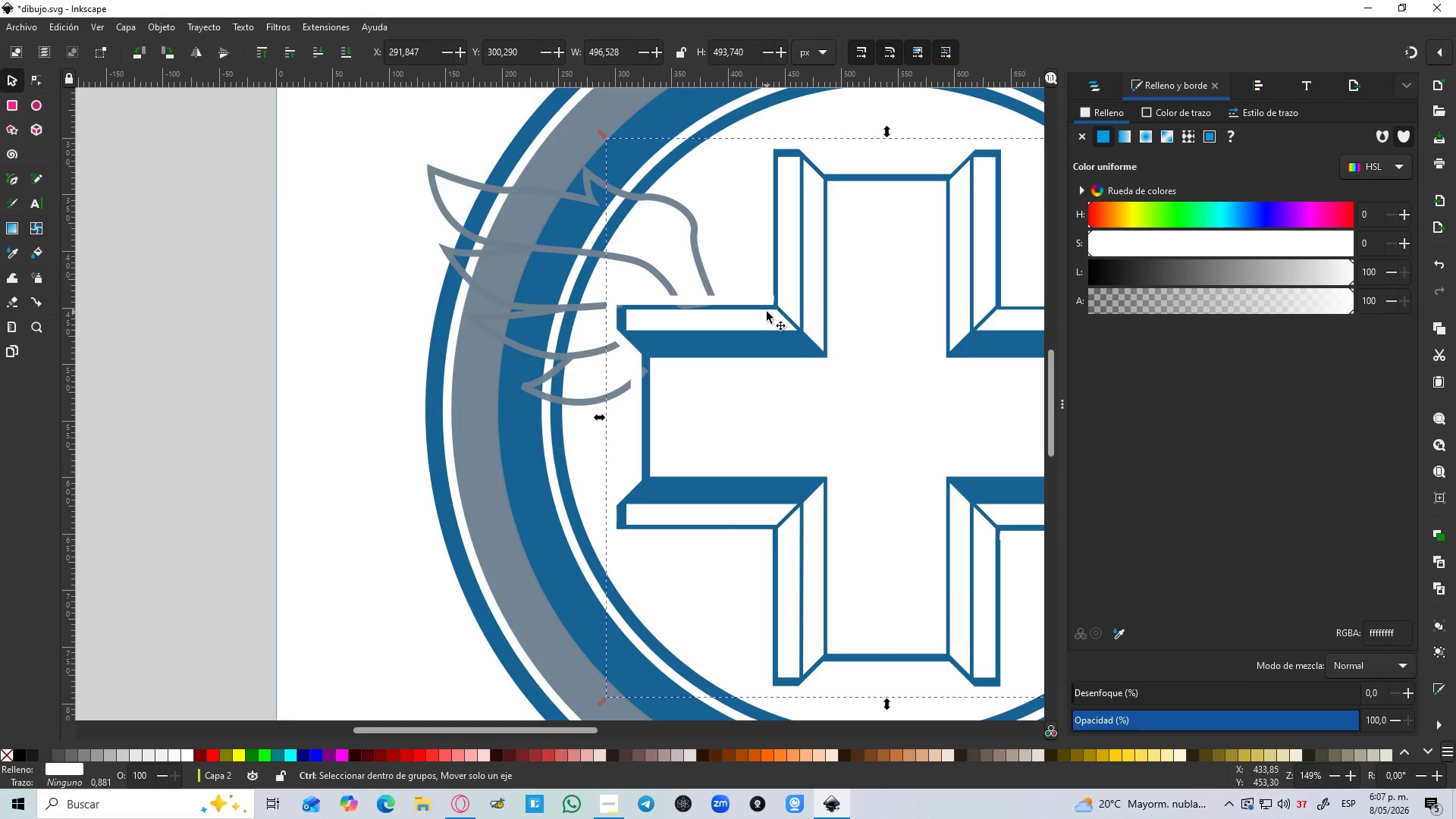 
hold_key(key=ControlLeft, duration=1.38)
 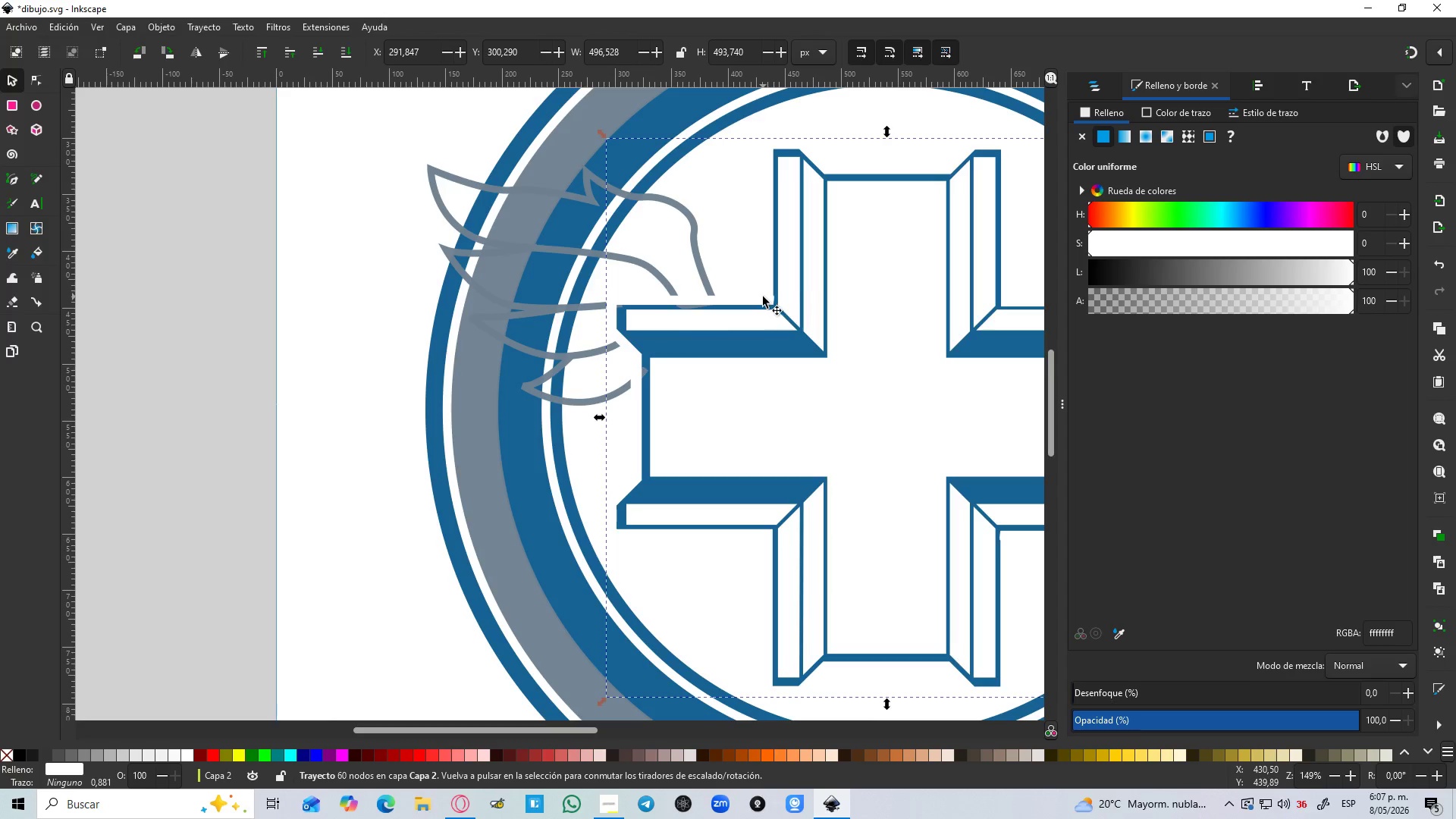 
hold_key(key=ControlLeft, duration=12.03)
left_click([763, 297])
 